 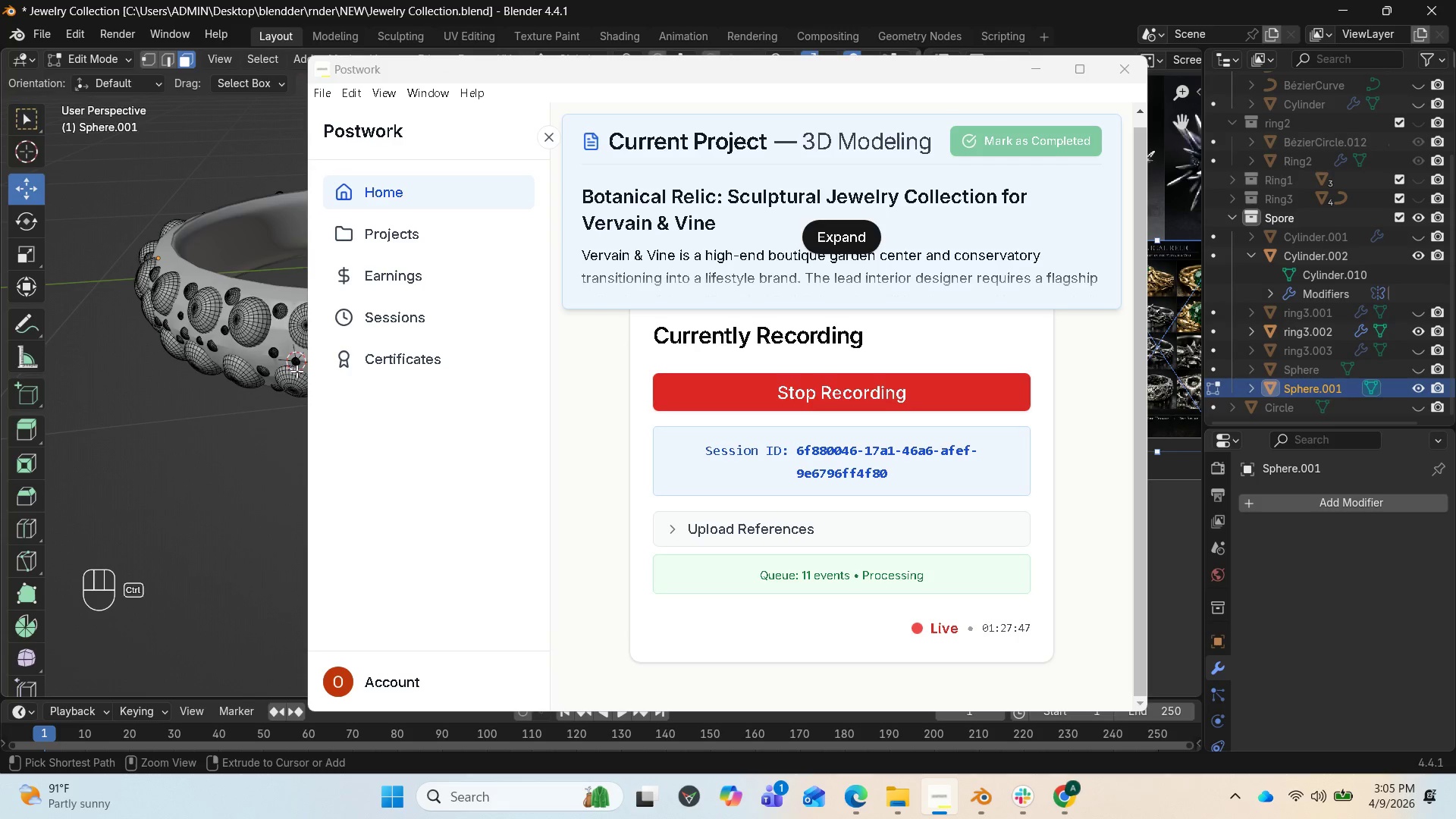 
key(Control+Z)
 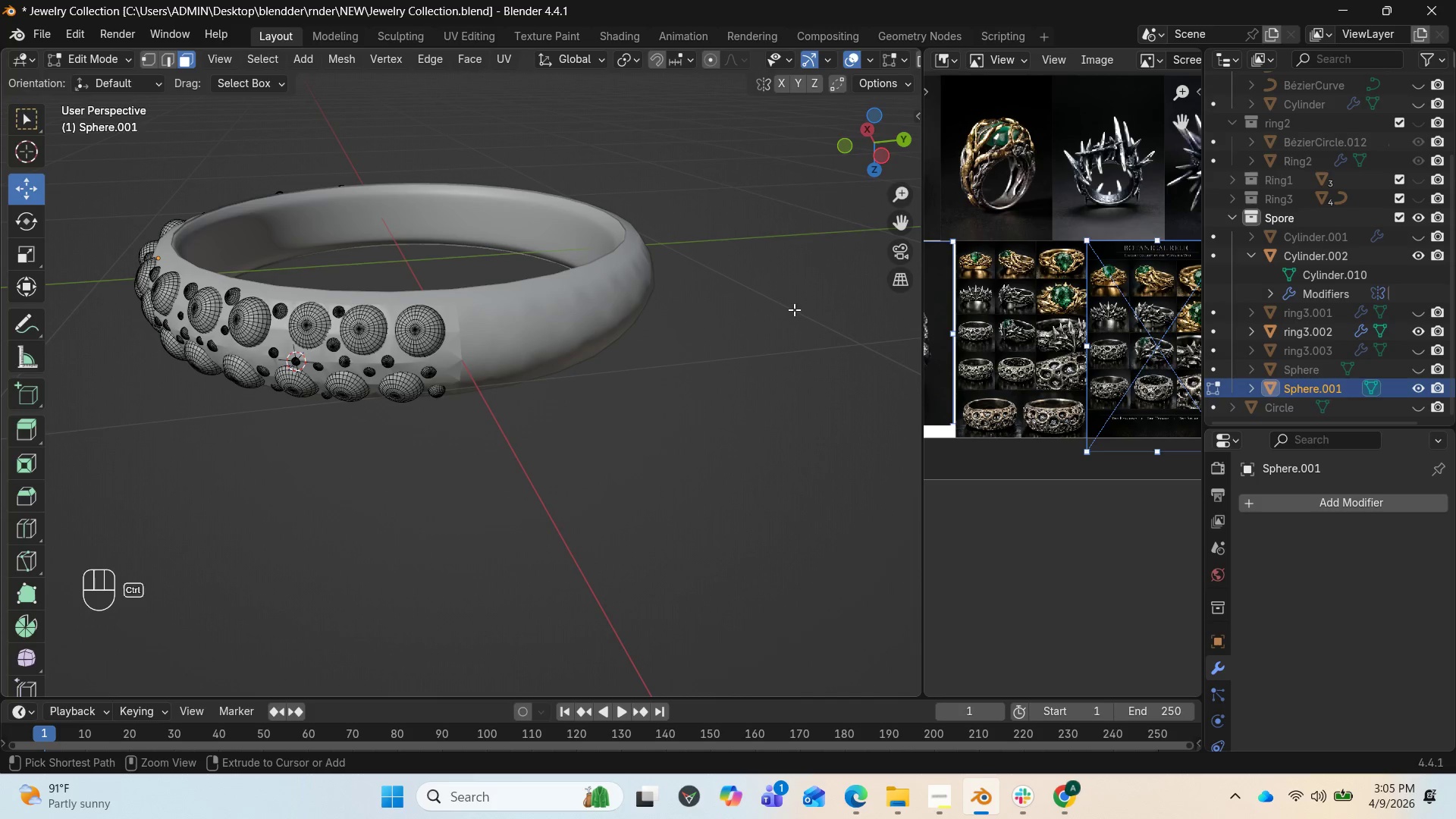 
left_click_drag(start_coordinate=[880, 143], to_coordinate=[711, 150])
 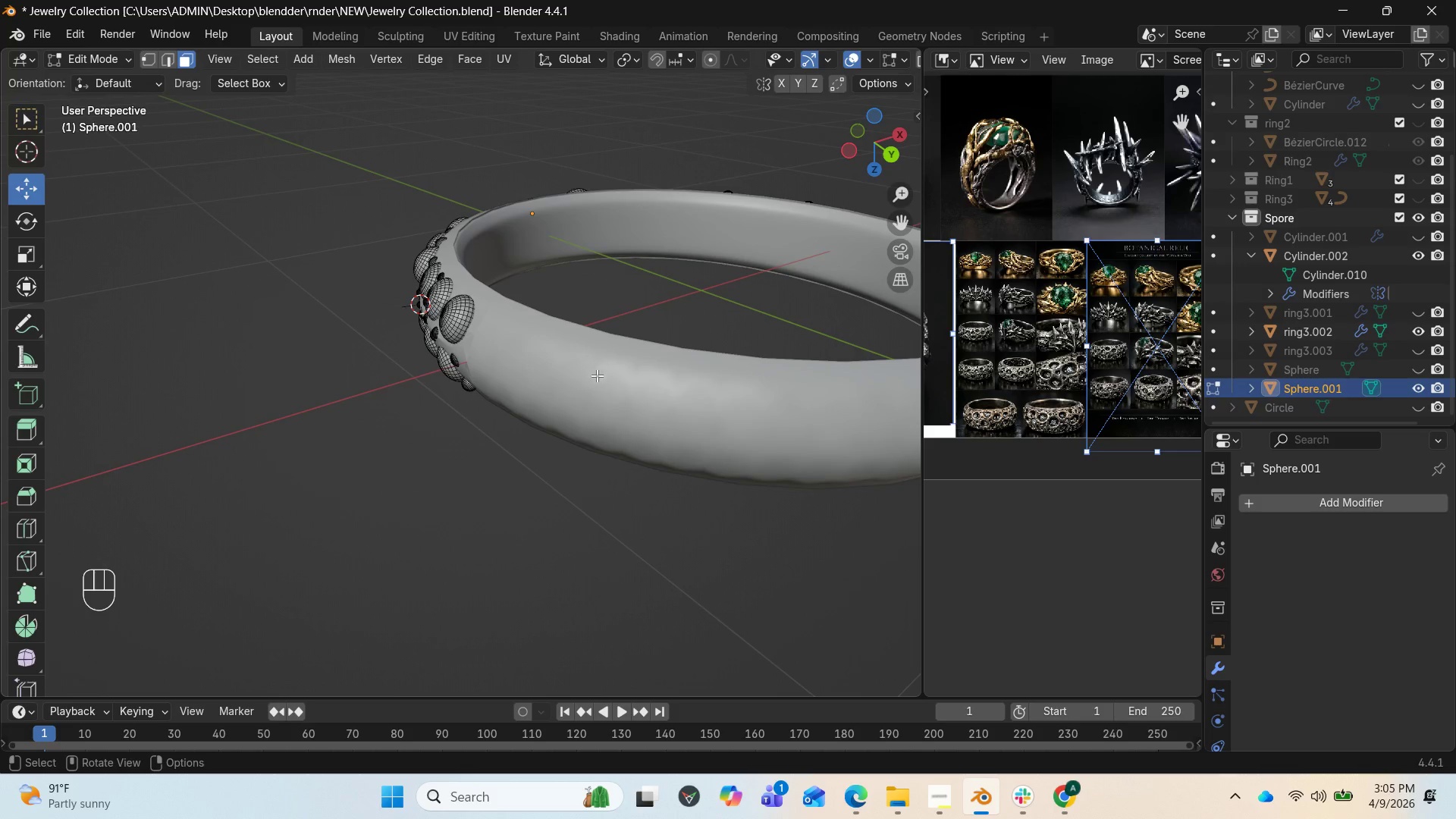 
scroll: coordinate [652, 378], scroll_direction: down, amount: 5.0
 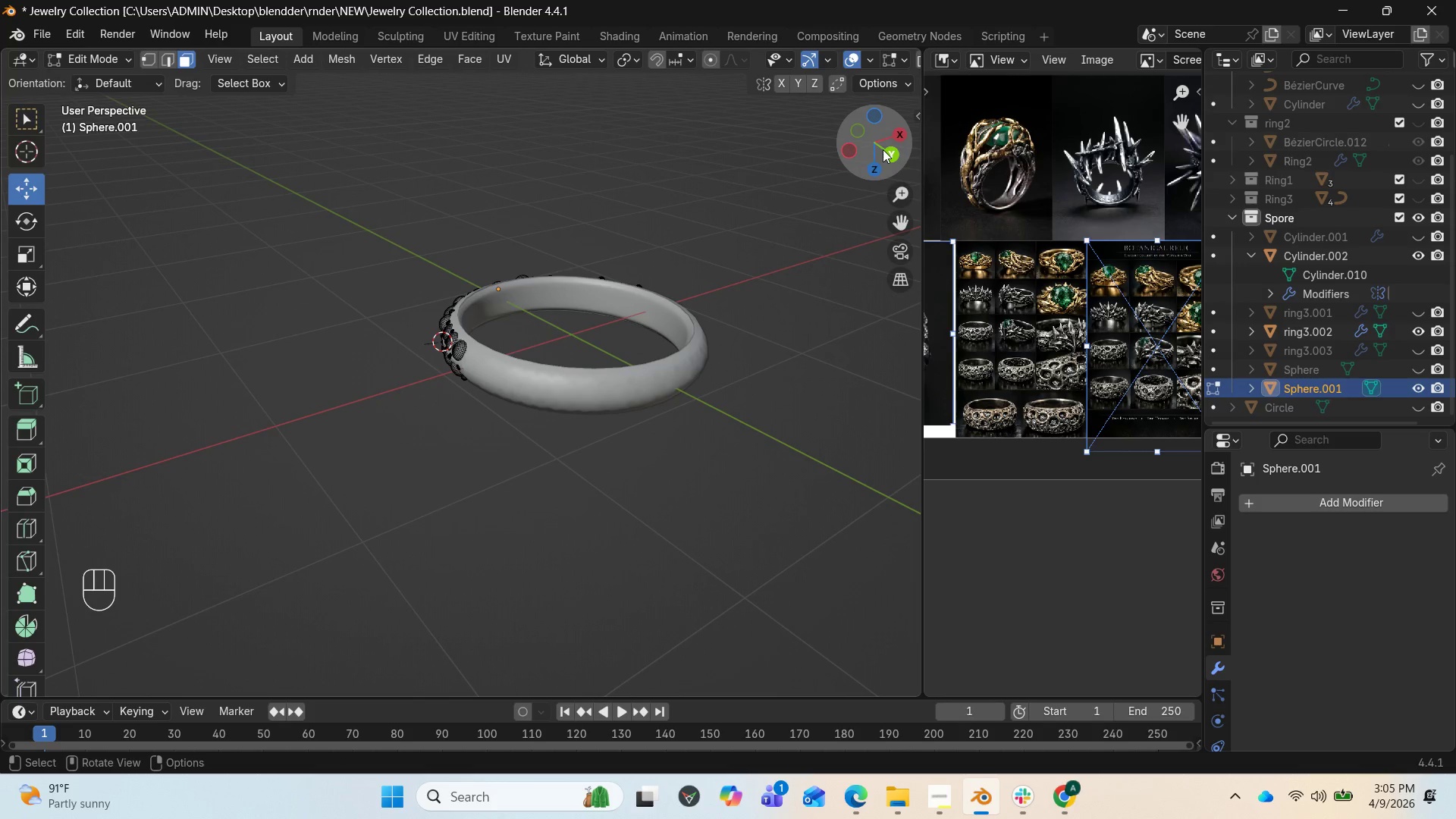 
left_click_drag(start_coordinate=[883, 149], to_coordinate=[88, 100])
 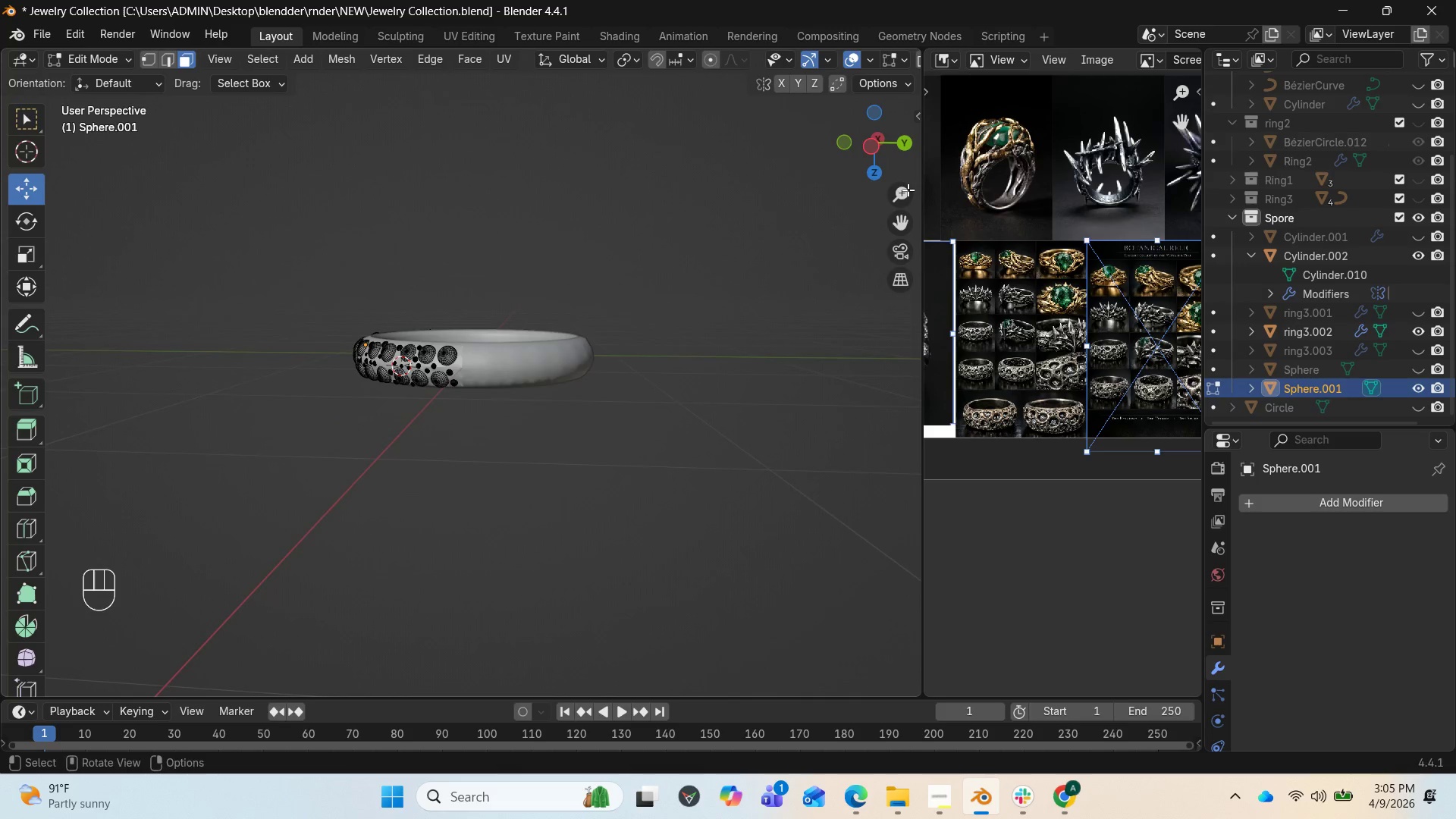 
key(Control+Z)
 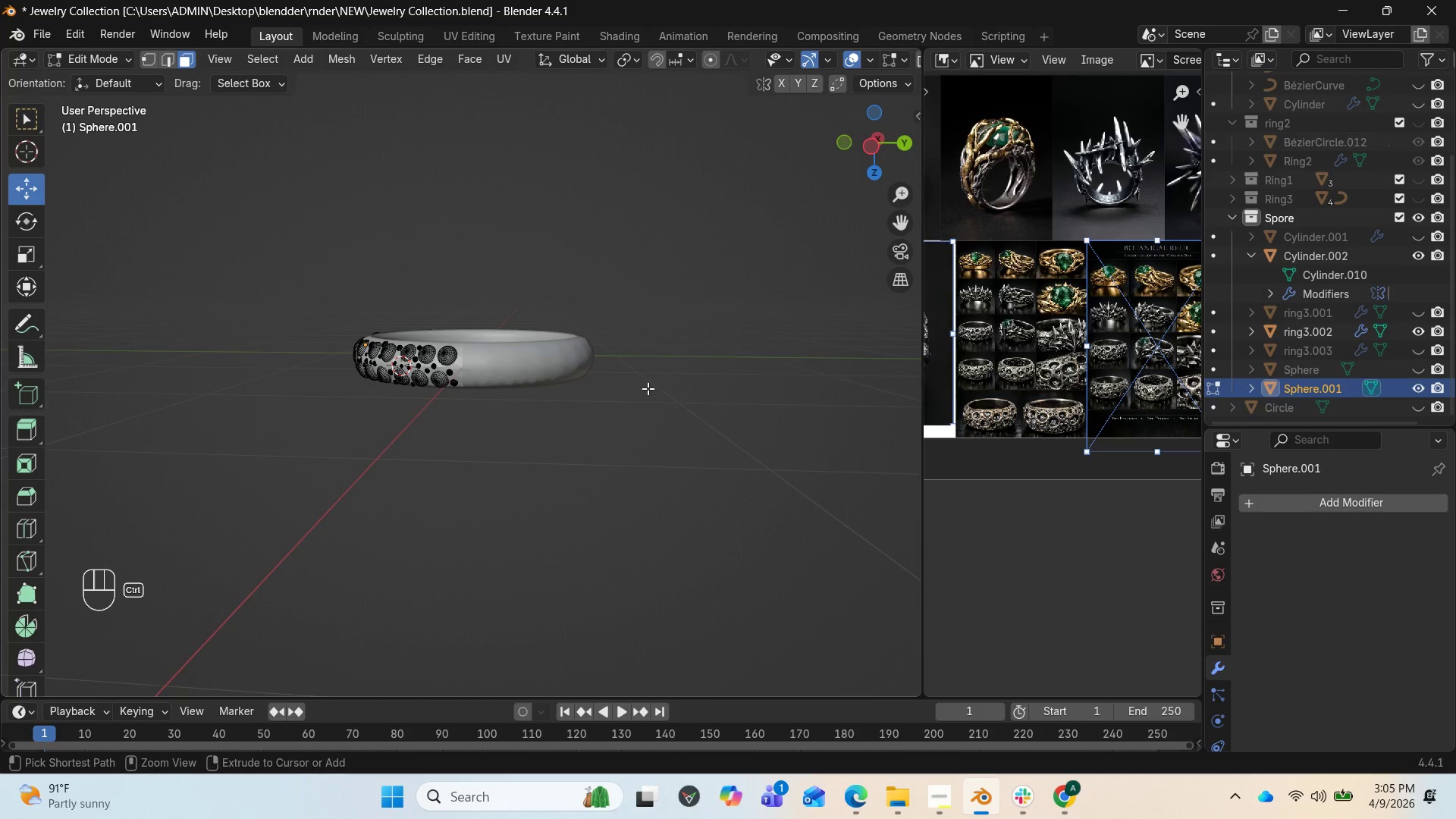 
key(Control+Z)
 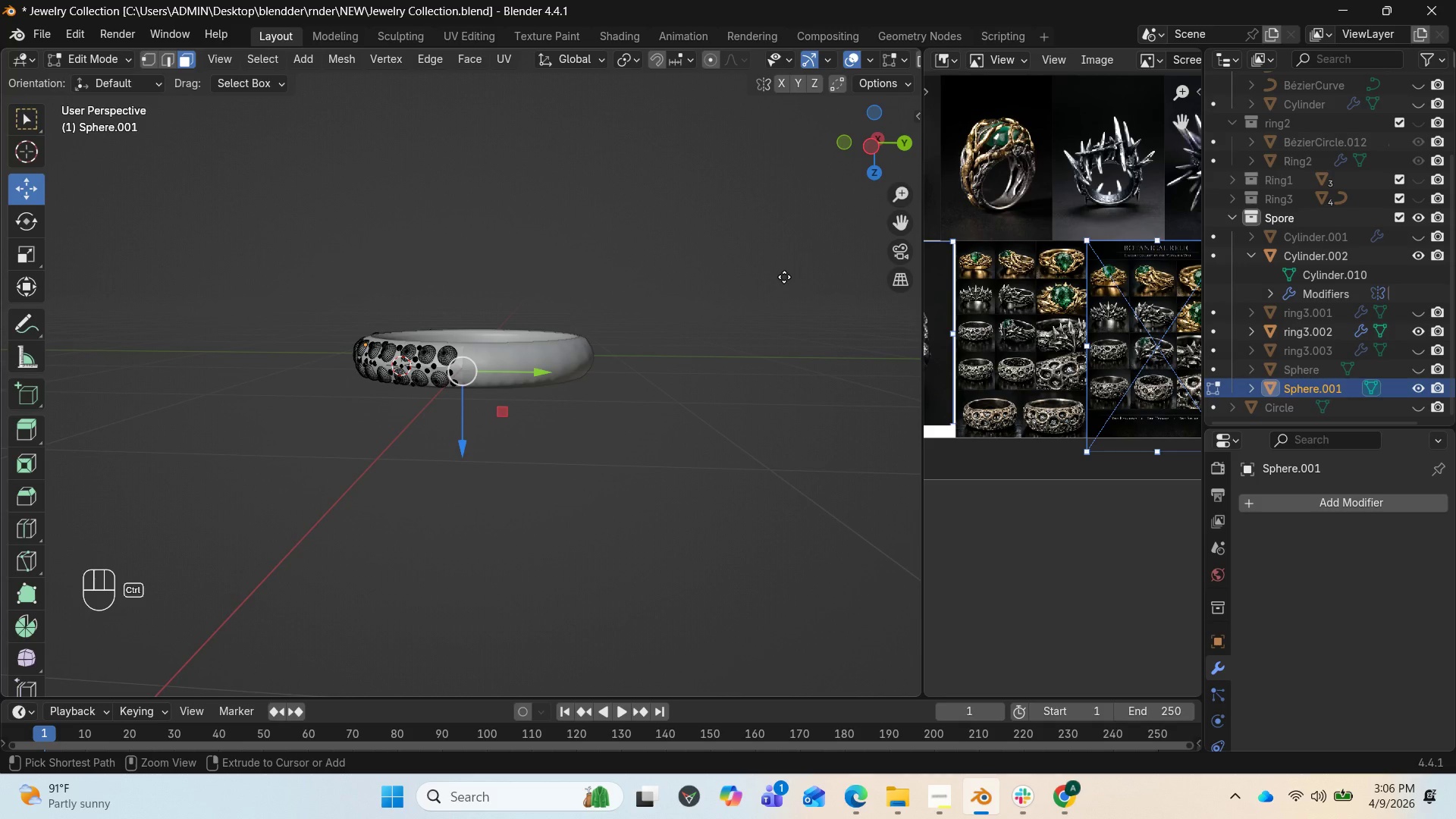 
wait(8.0)
 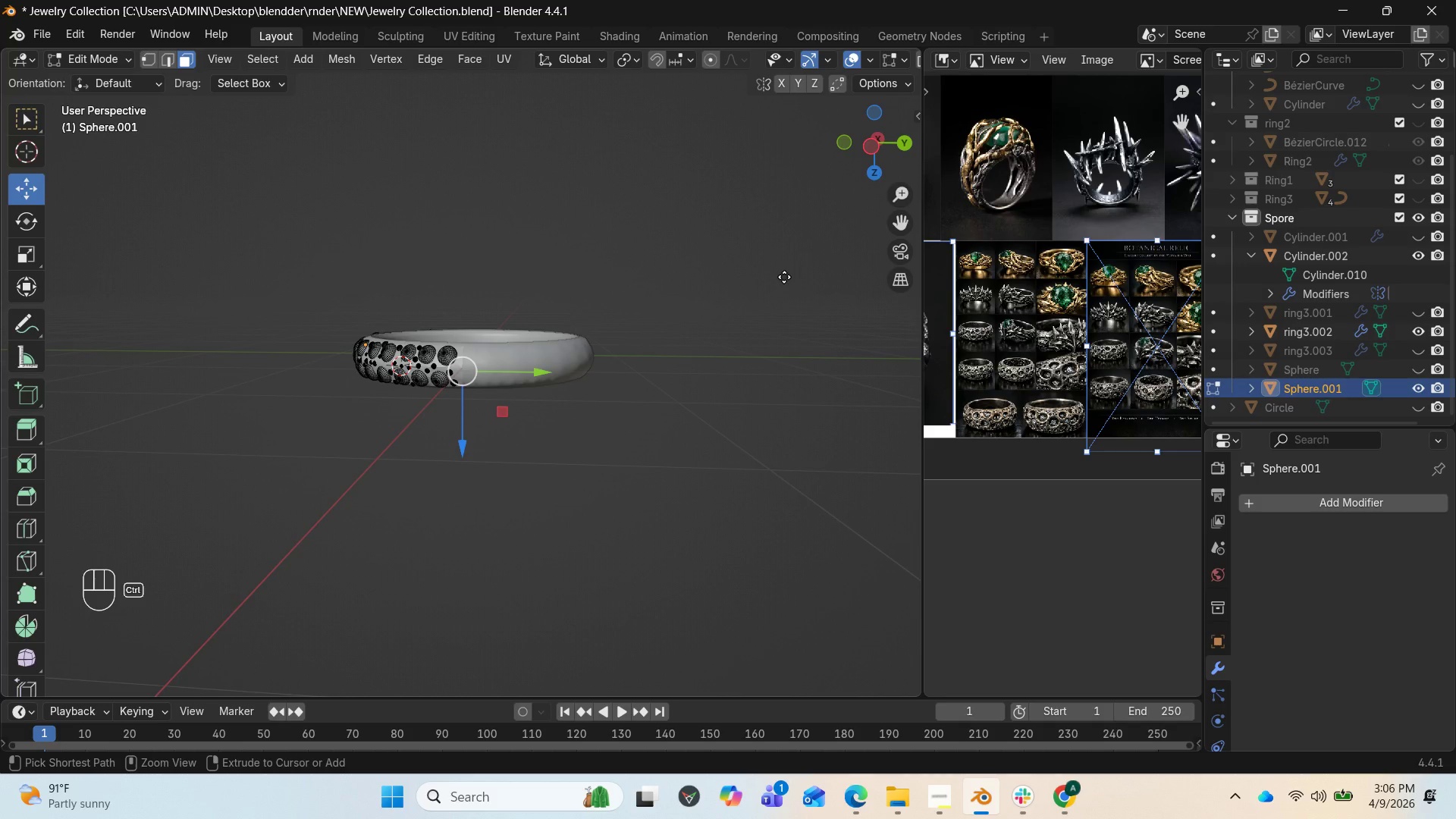 
scroll: coordinate [567, 423], scroll_direction: up, amount: 12.0
 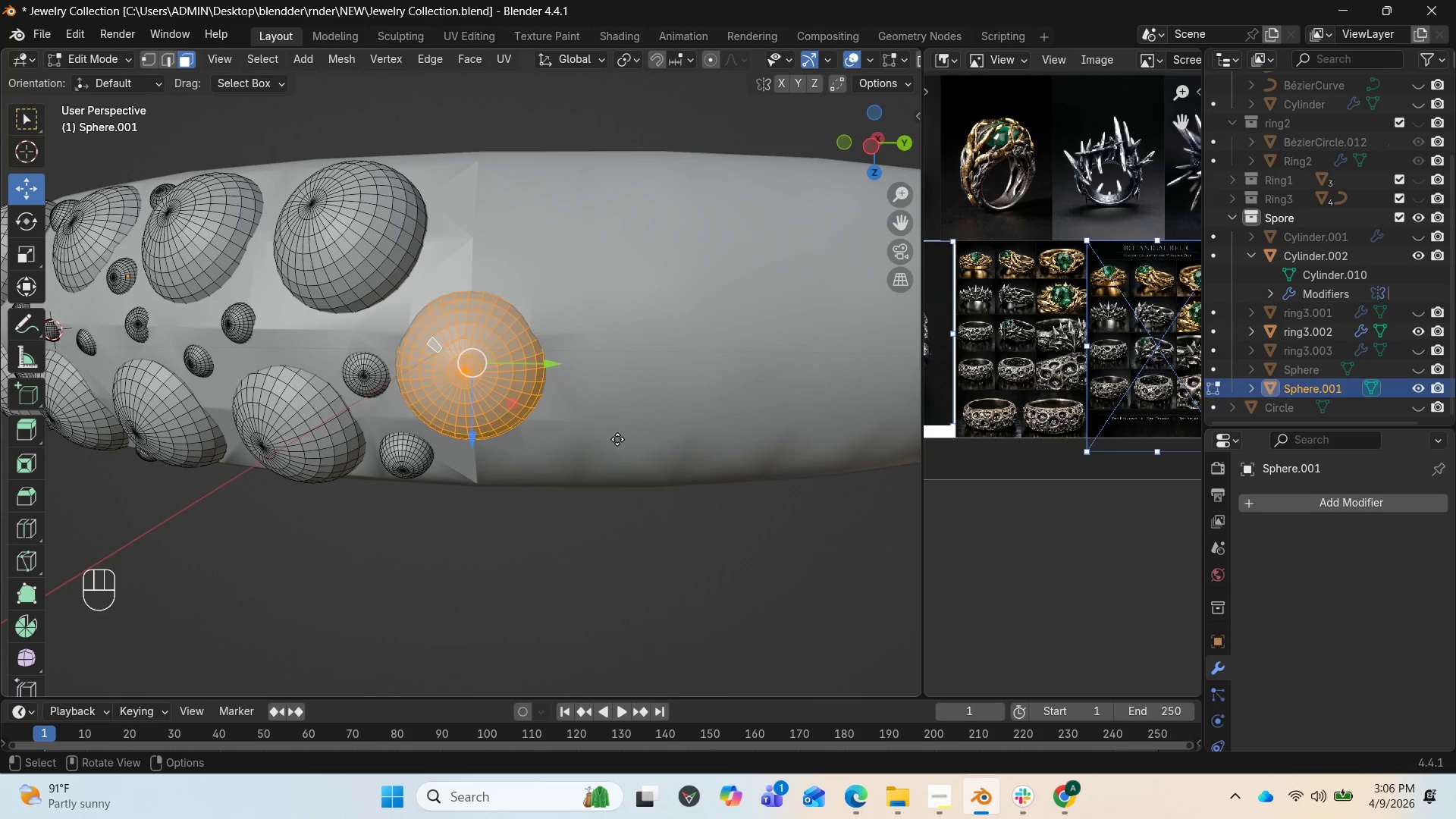 
scroll: coordinate [399, 450], scroll_direction: down, amount: 5.0
 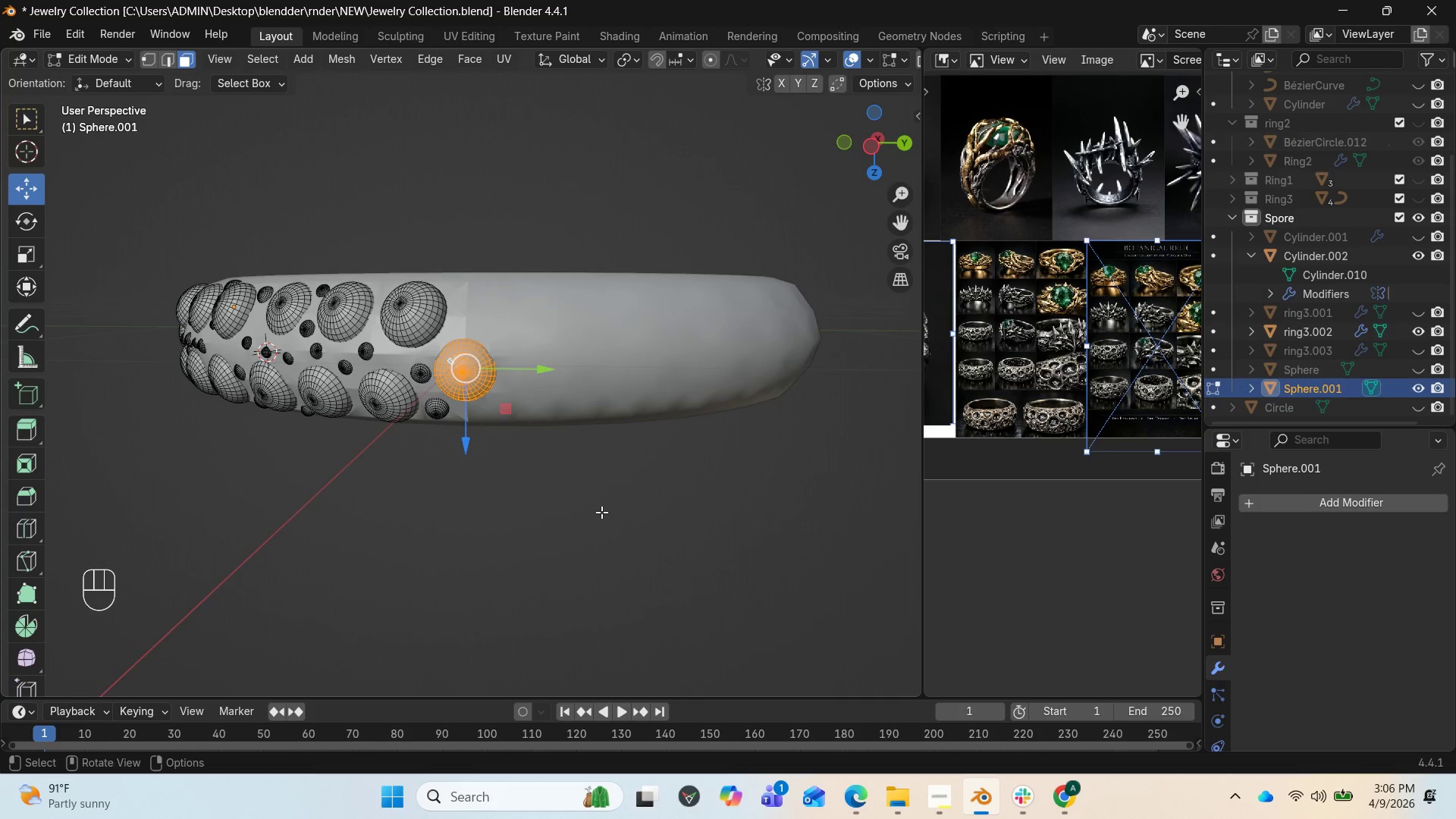 
key(S)
 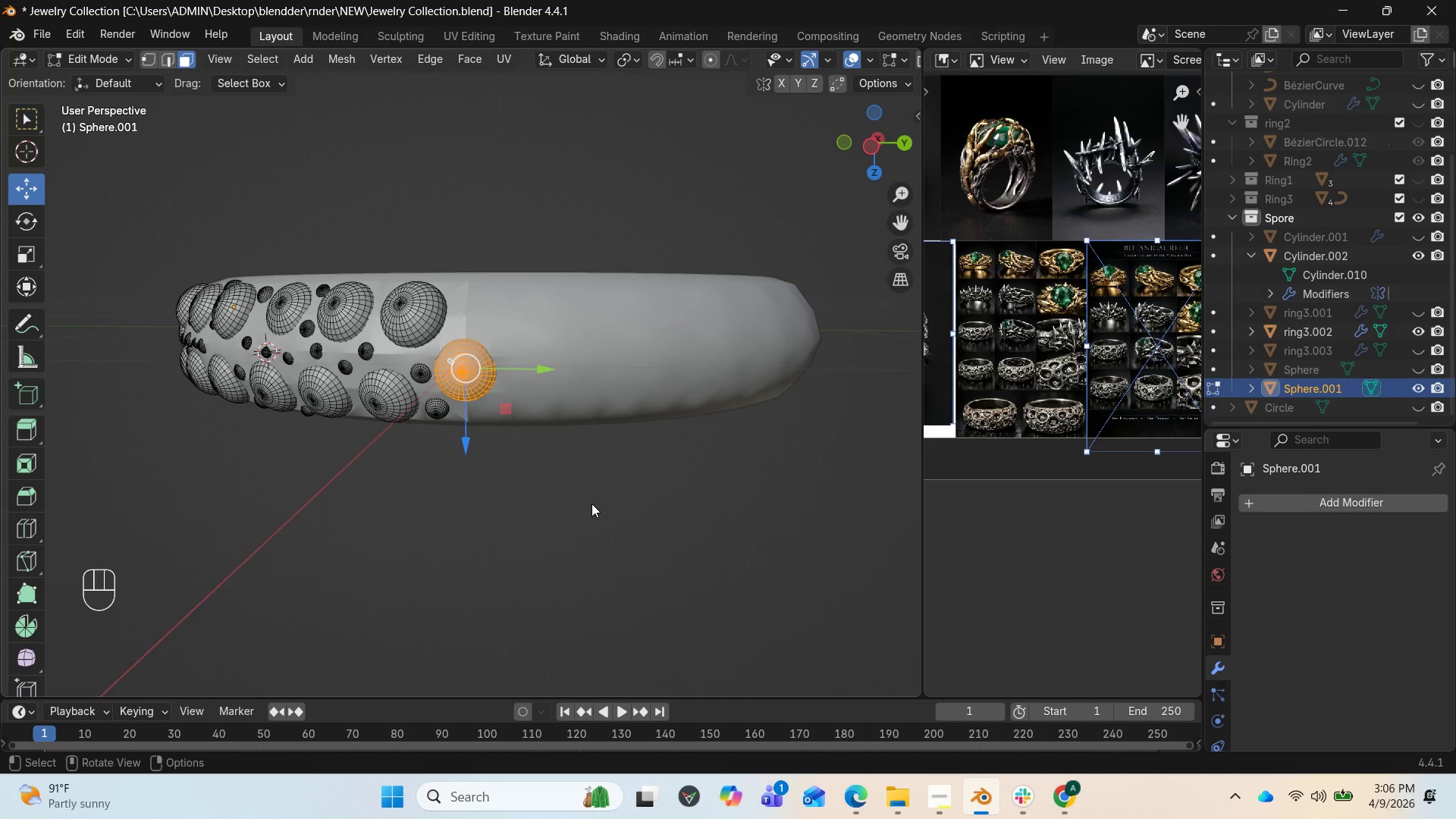 
left_click([574, 497])
 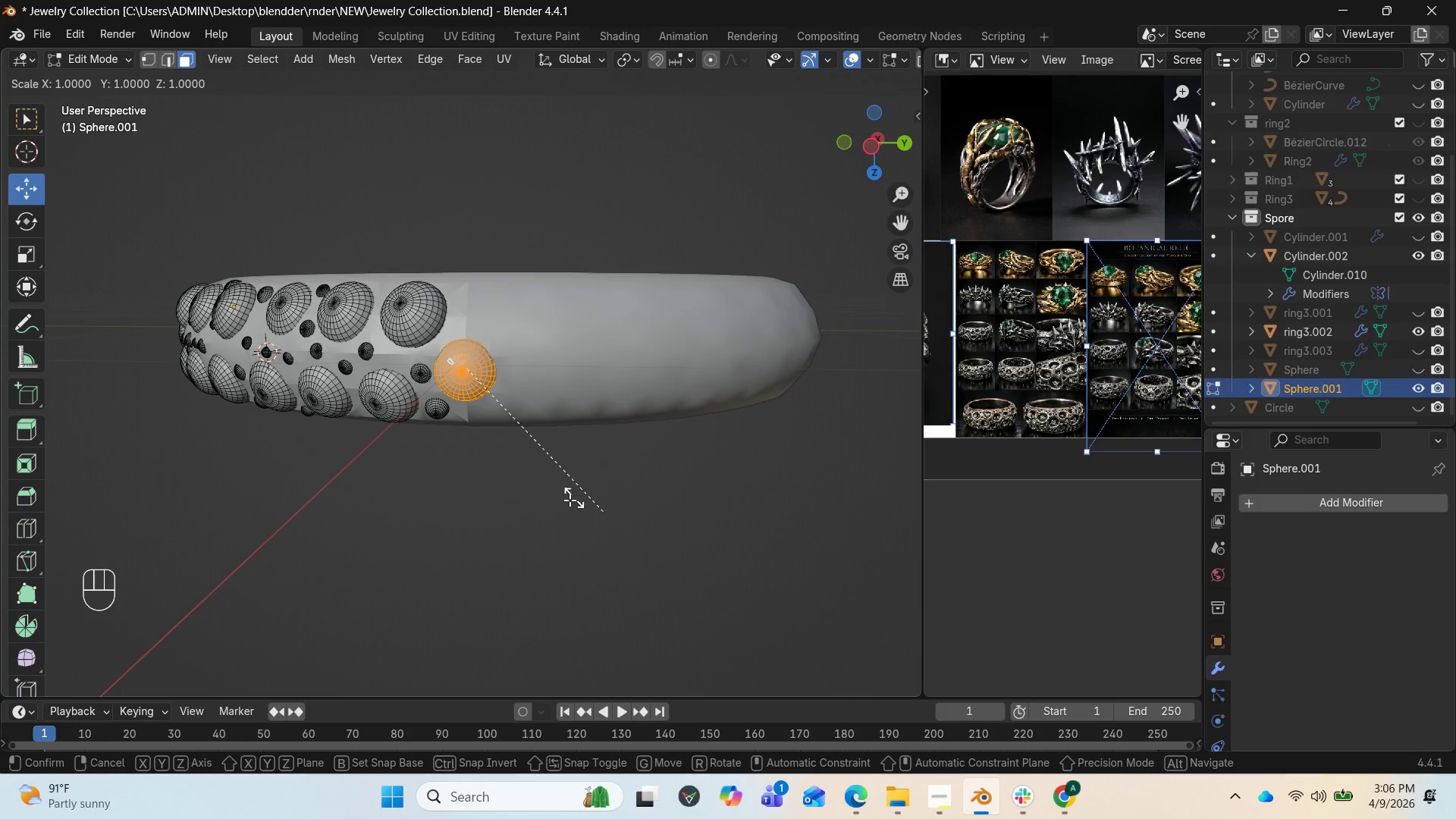 
wait(8.19)
 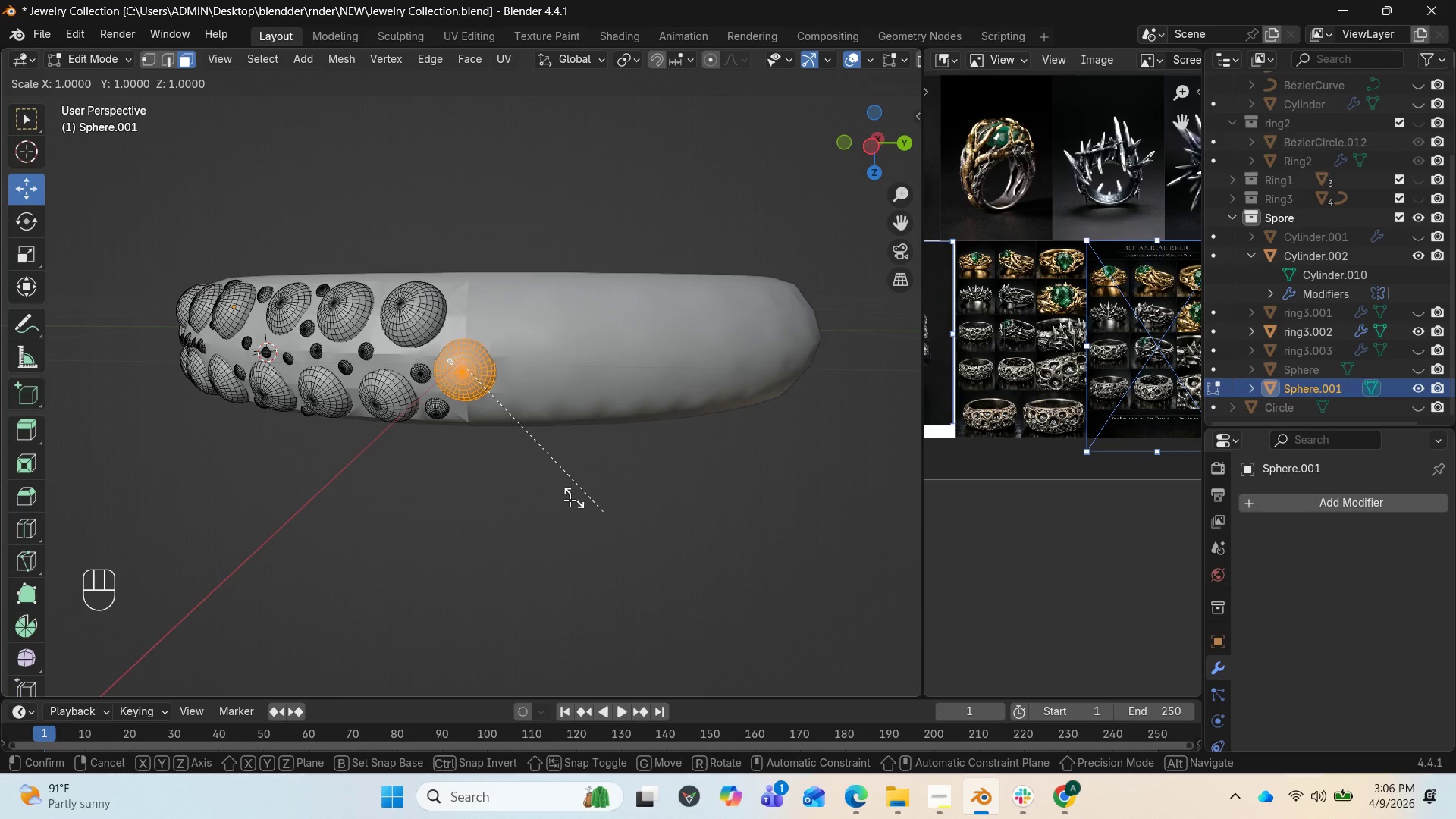 
left_click_drag(start_coordinate=[532, 372], to_coordinate=[502, 366])
 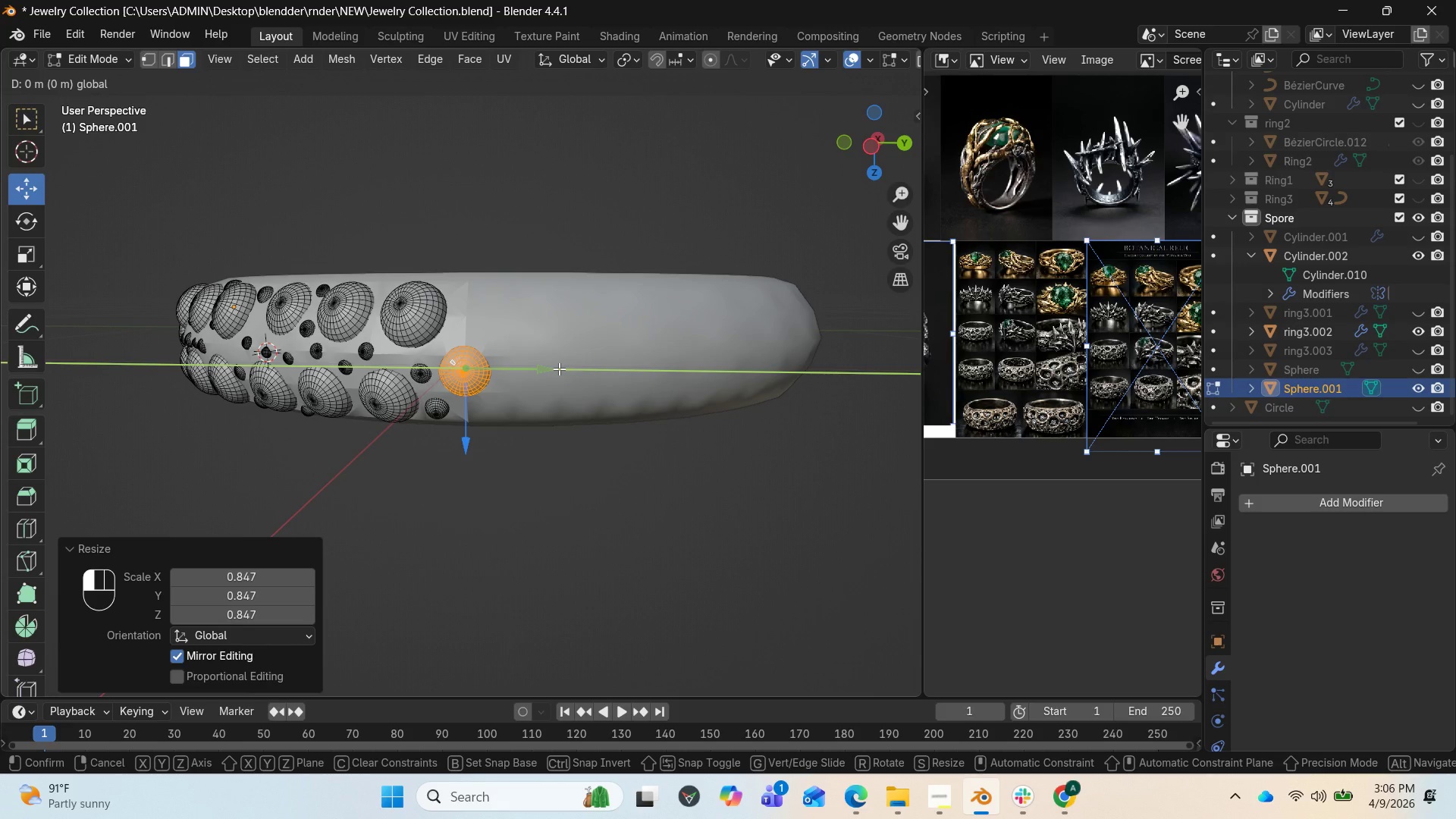 
wait(8.34)
 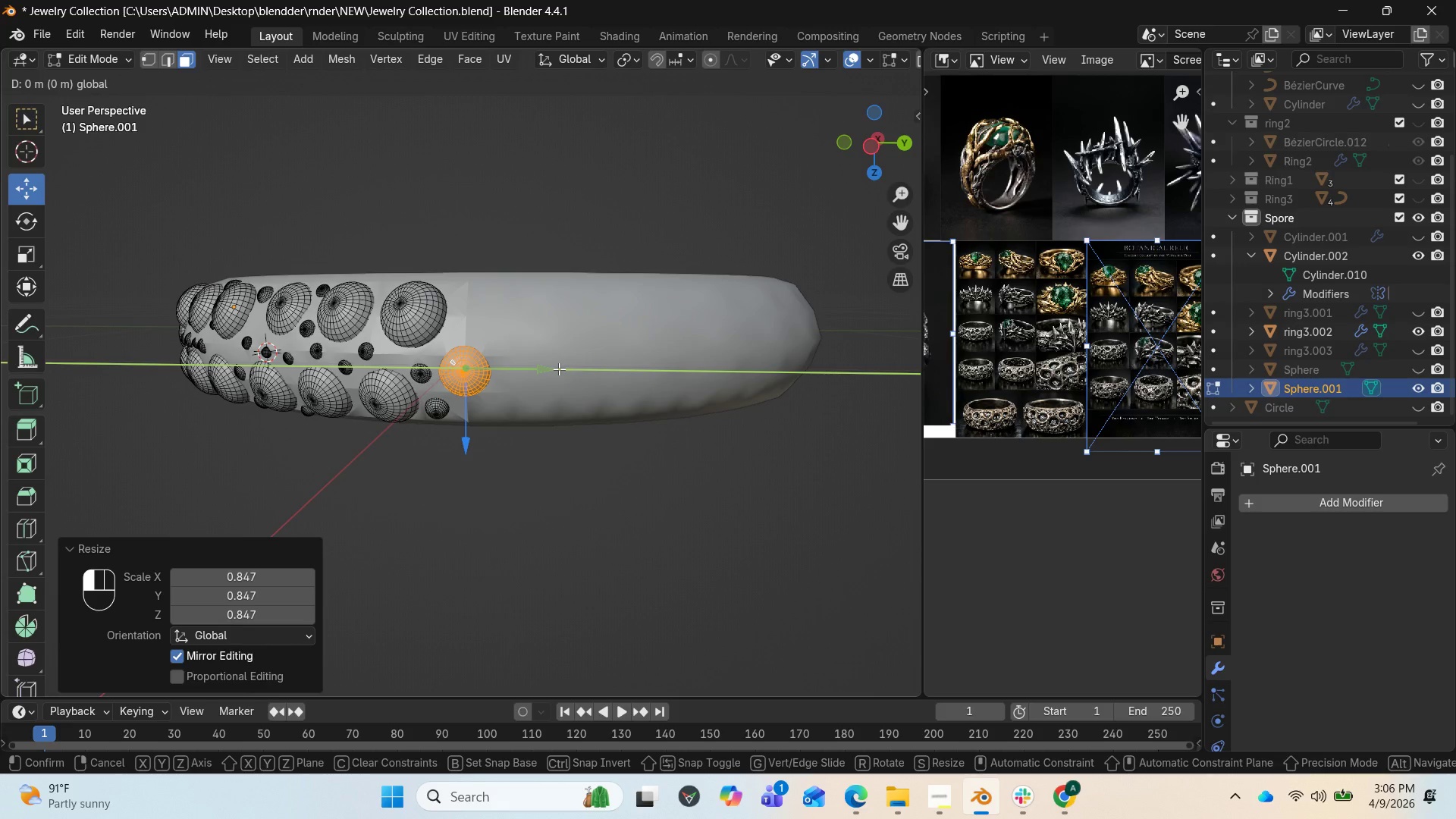 
key(S)
 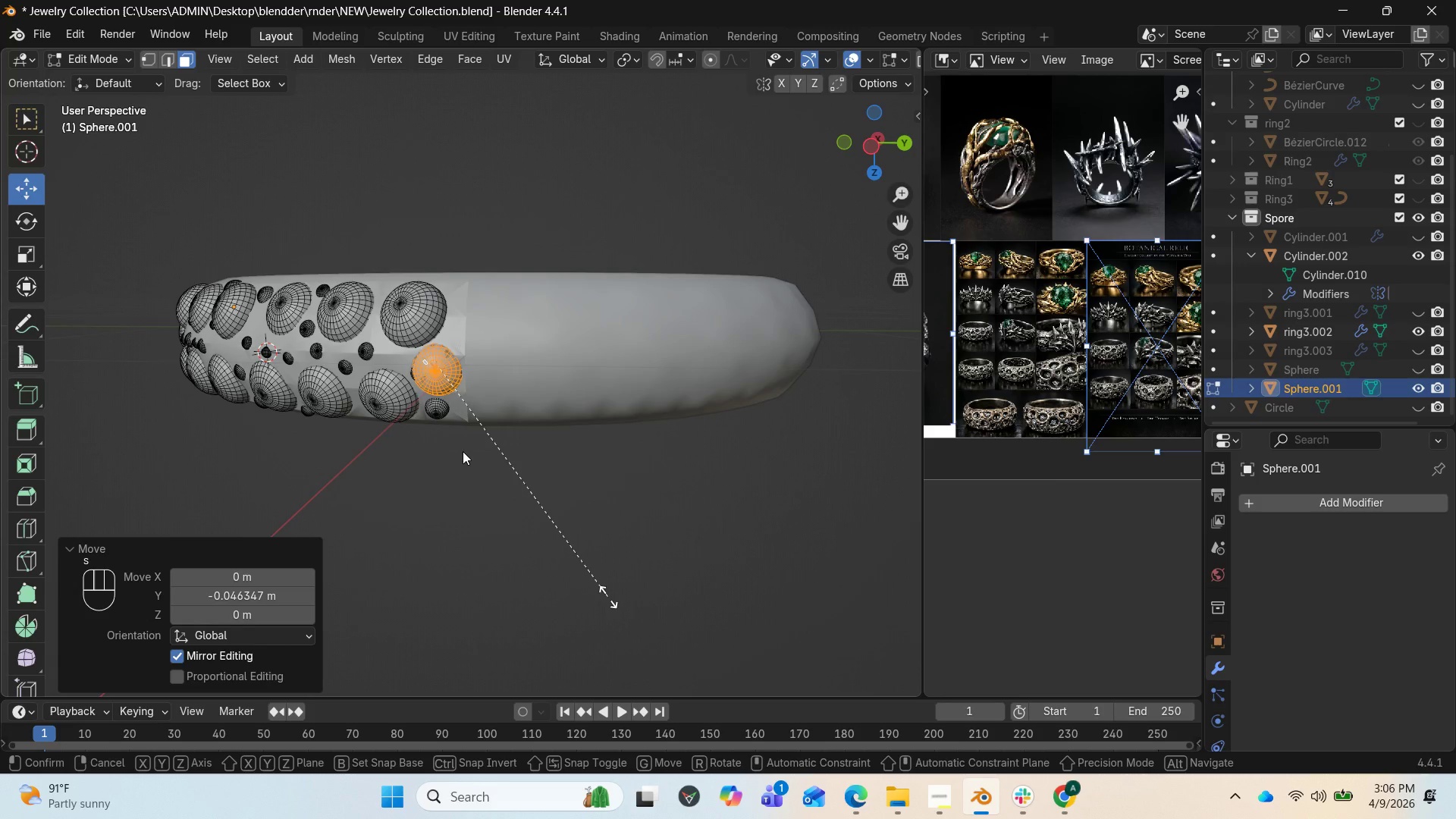 
left_click([457, 449])
 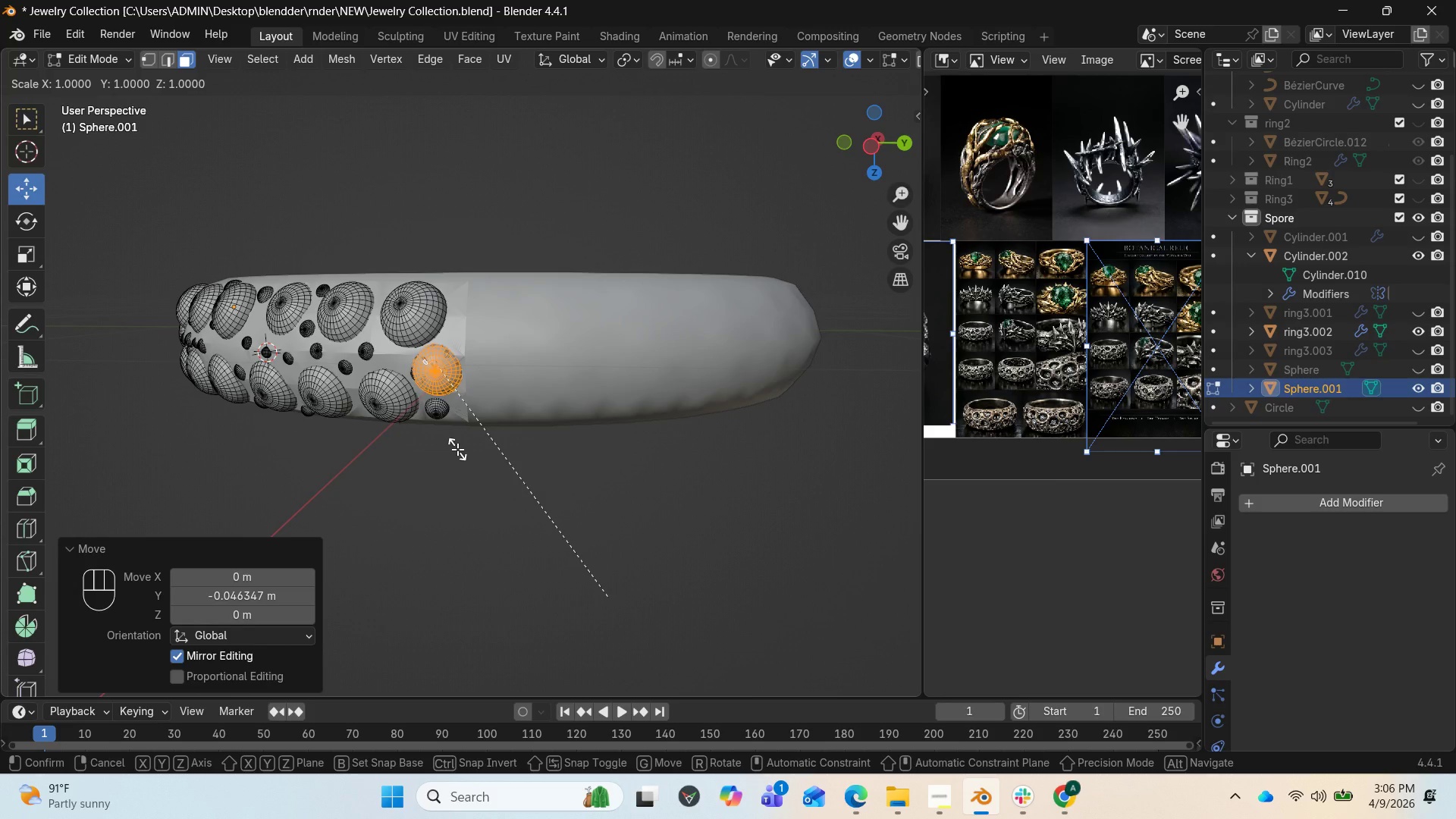 
wait(9.09)
 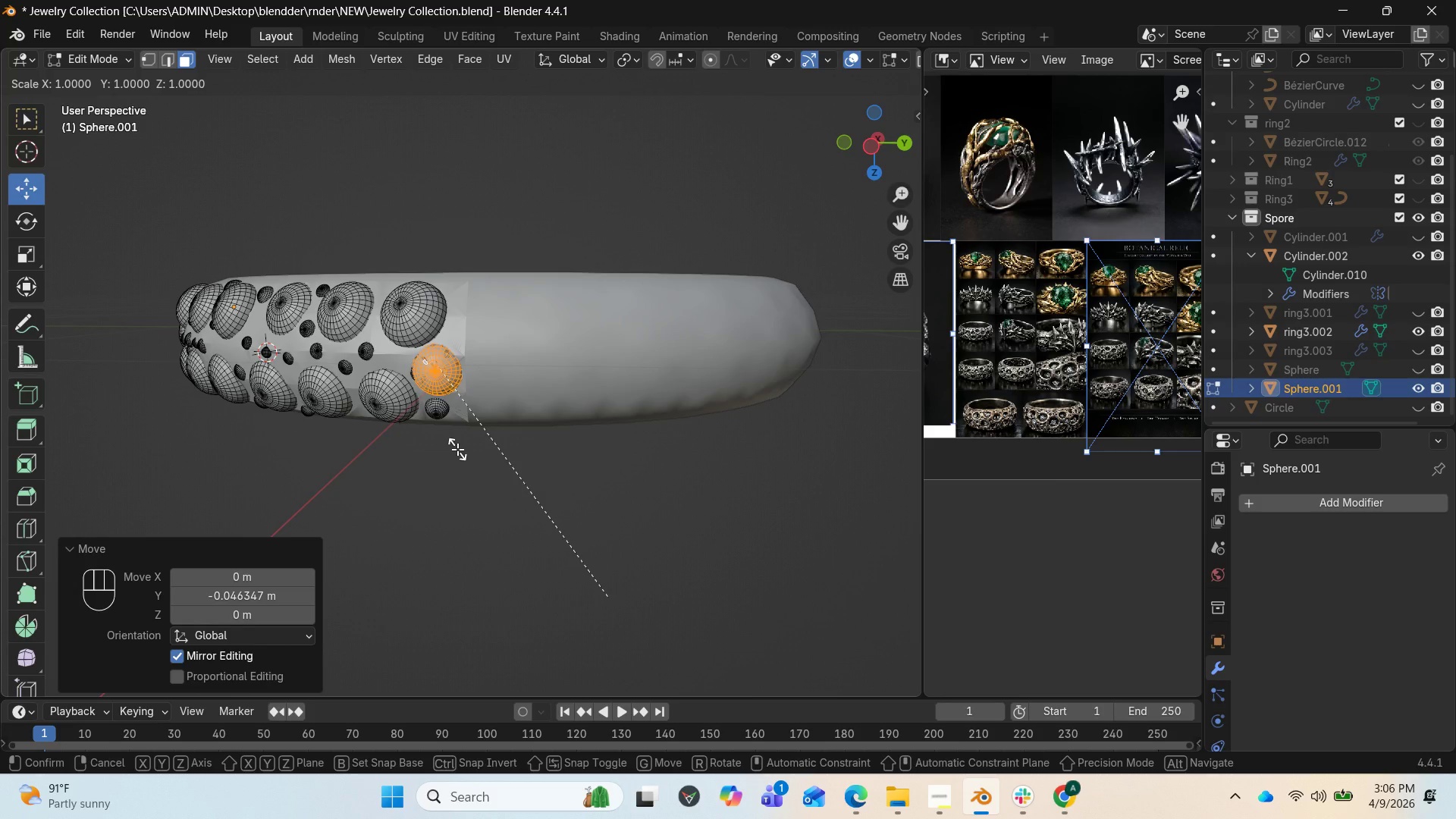 
left_click_drag(start_coordinate=[852, 147], to_coordinate=[635, 254])
 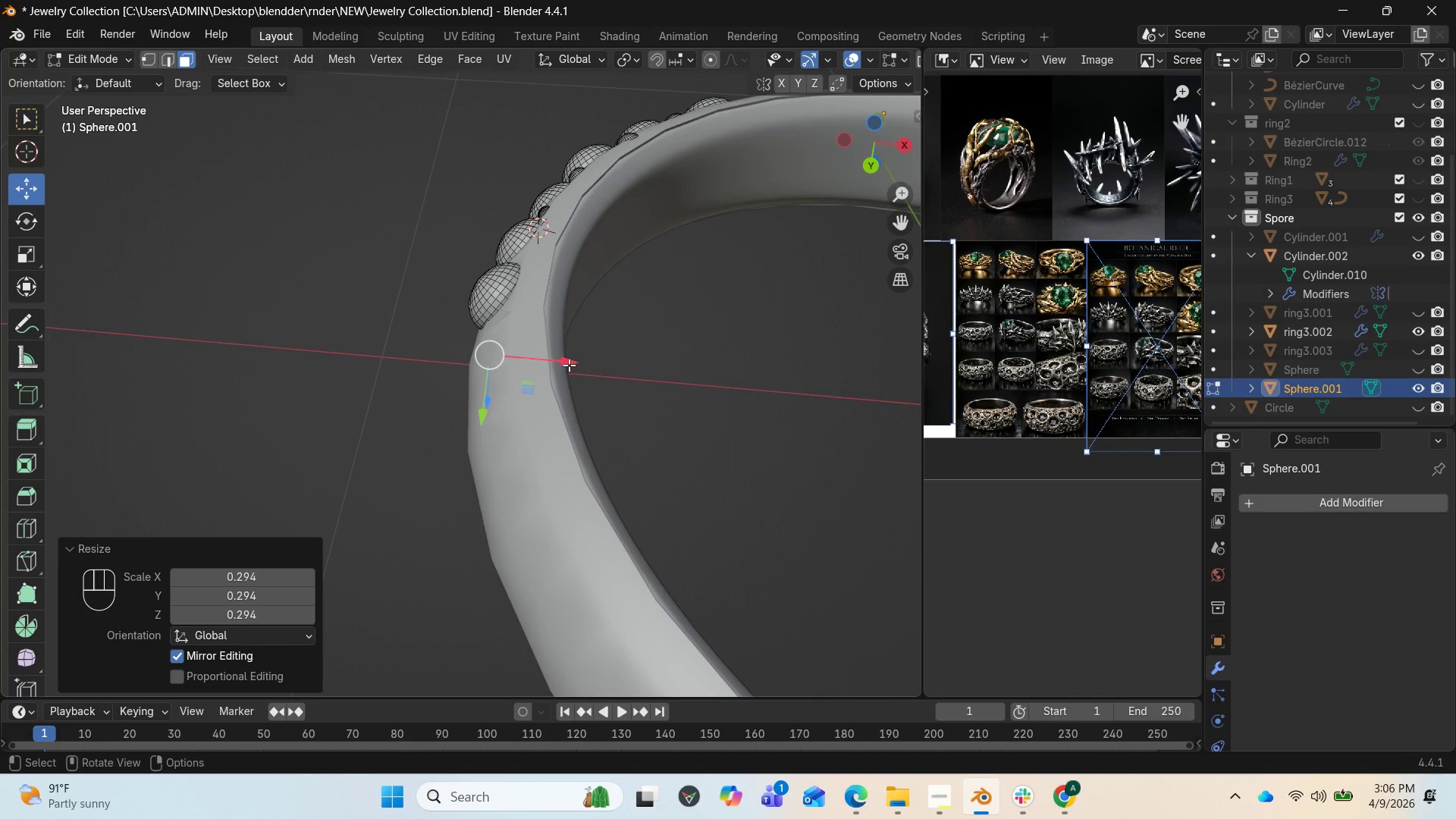 
left_click_drag(start_coordinate=[570, 362], to_coordinate=[531, 359])
 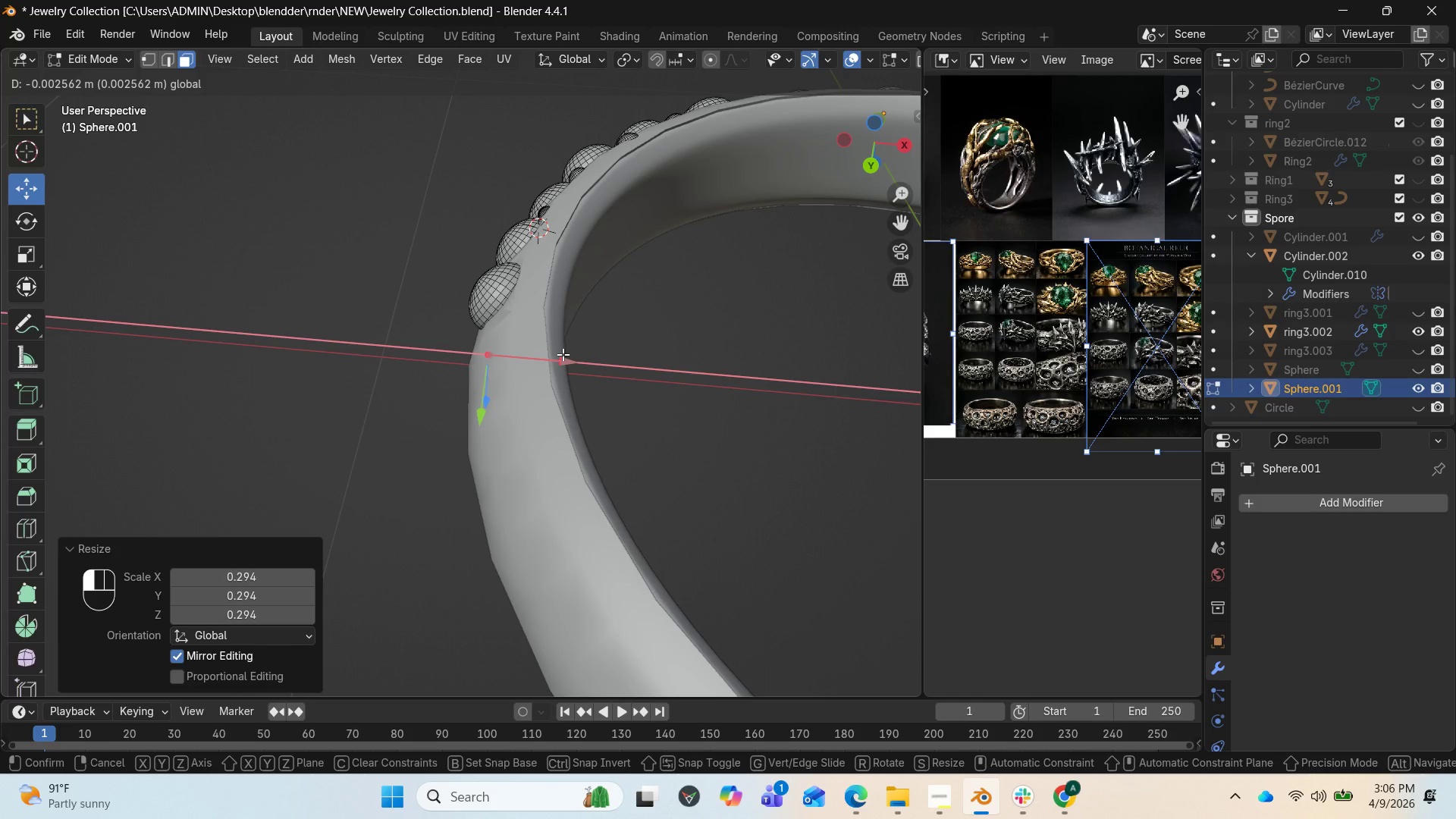 
wait(8.34)
 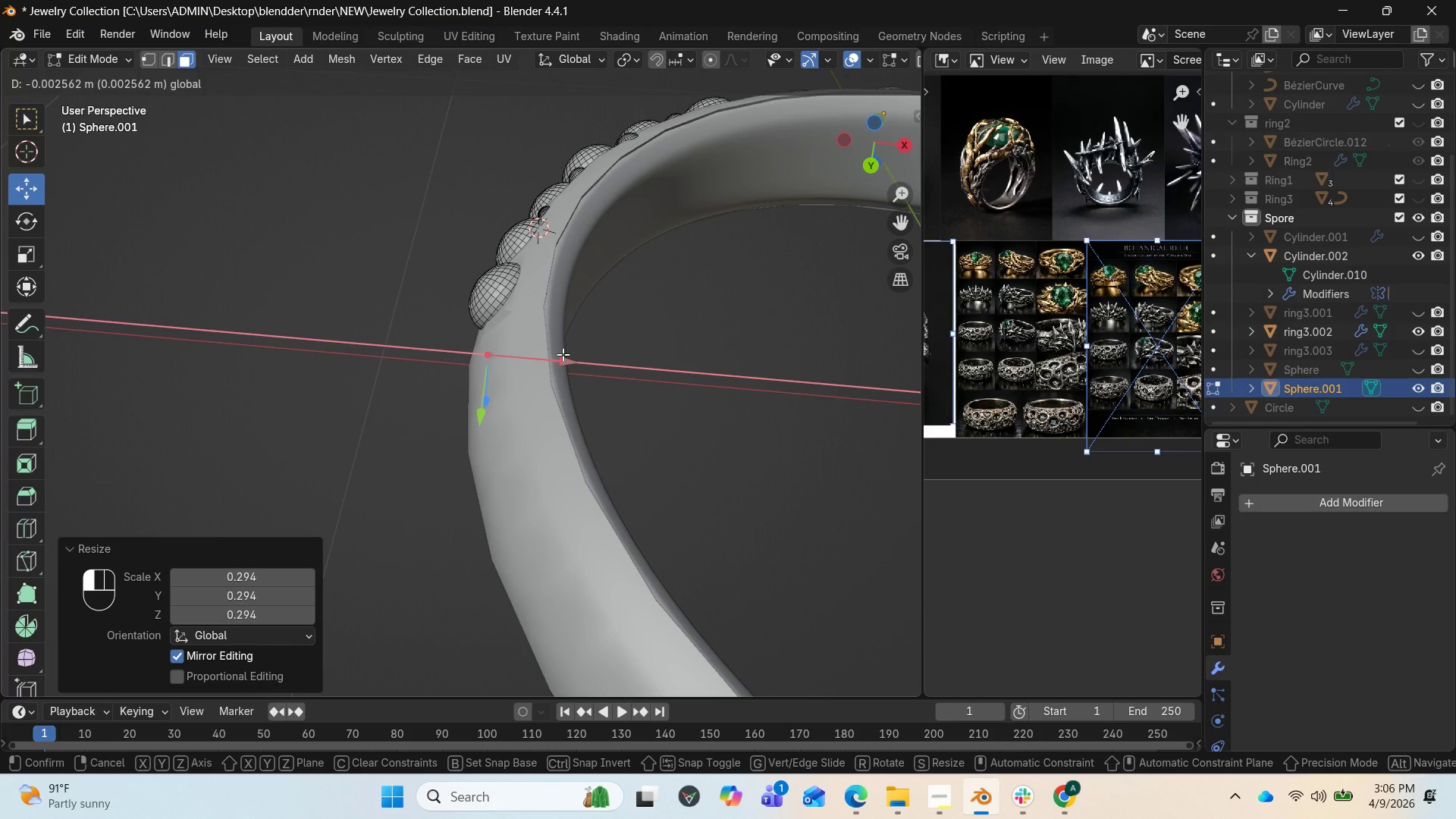 
left_click_drag(start_coordinate=[529, 361], to_coordinate=[547, 365])
 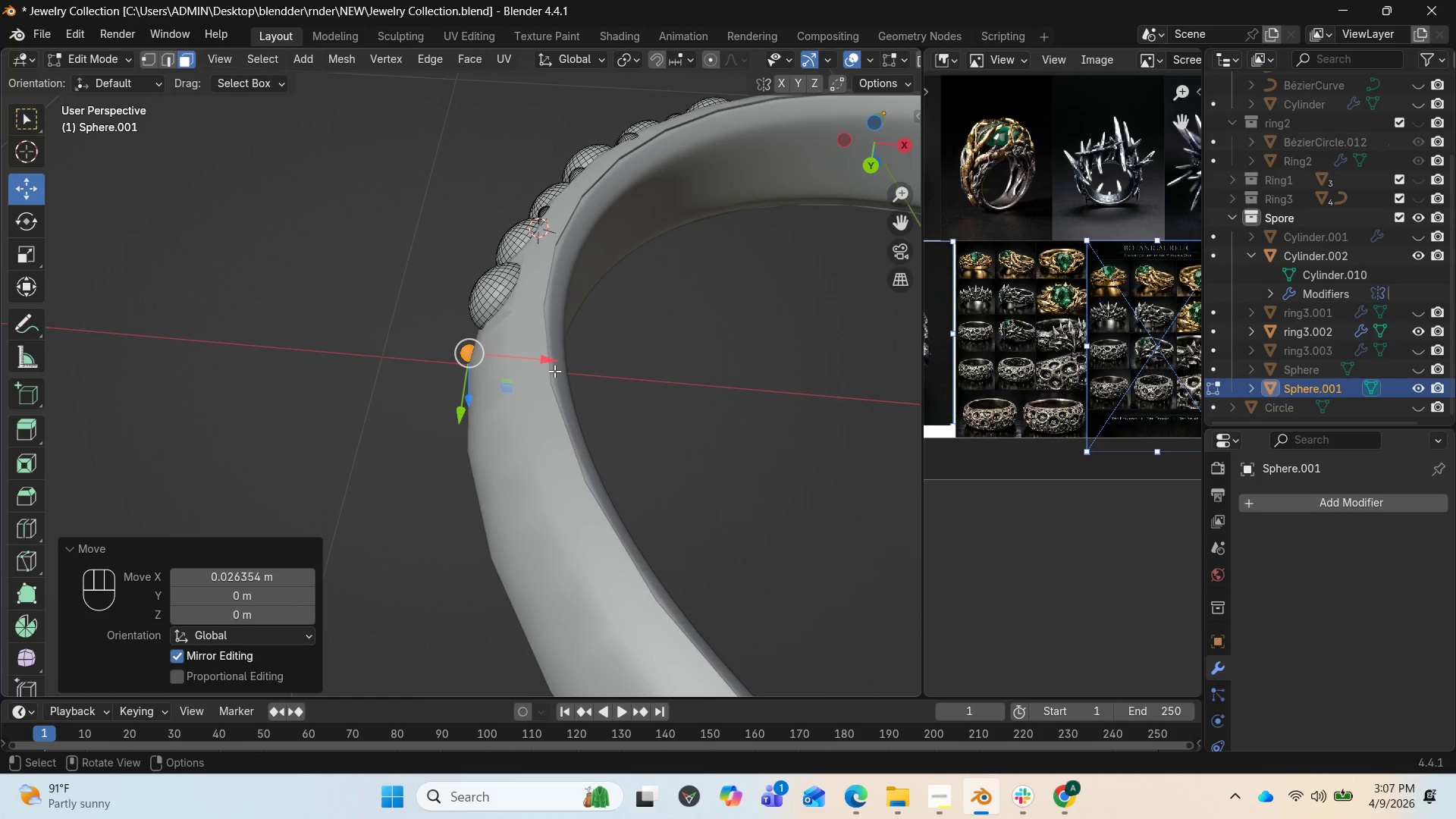 
wait(13.84)
 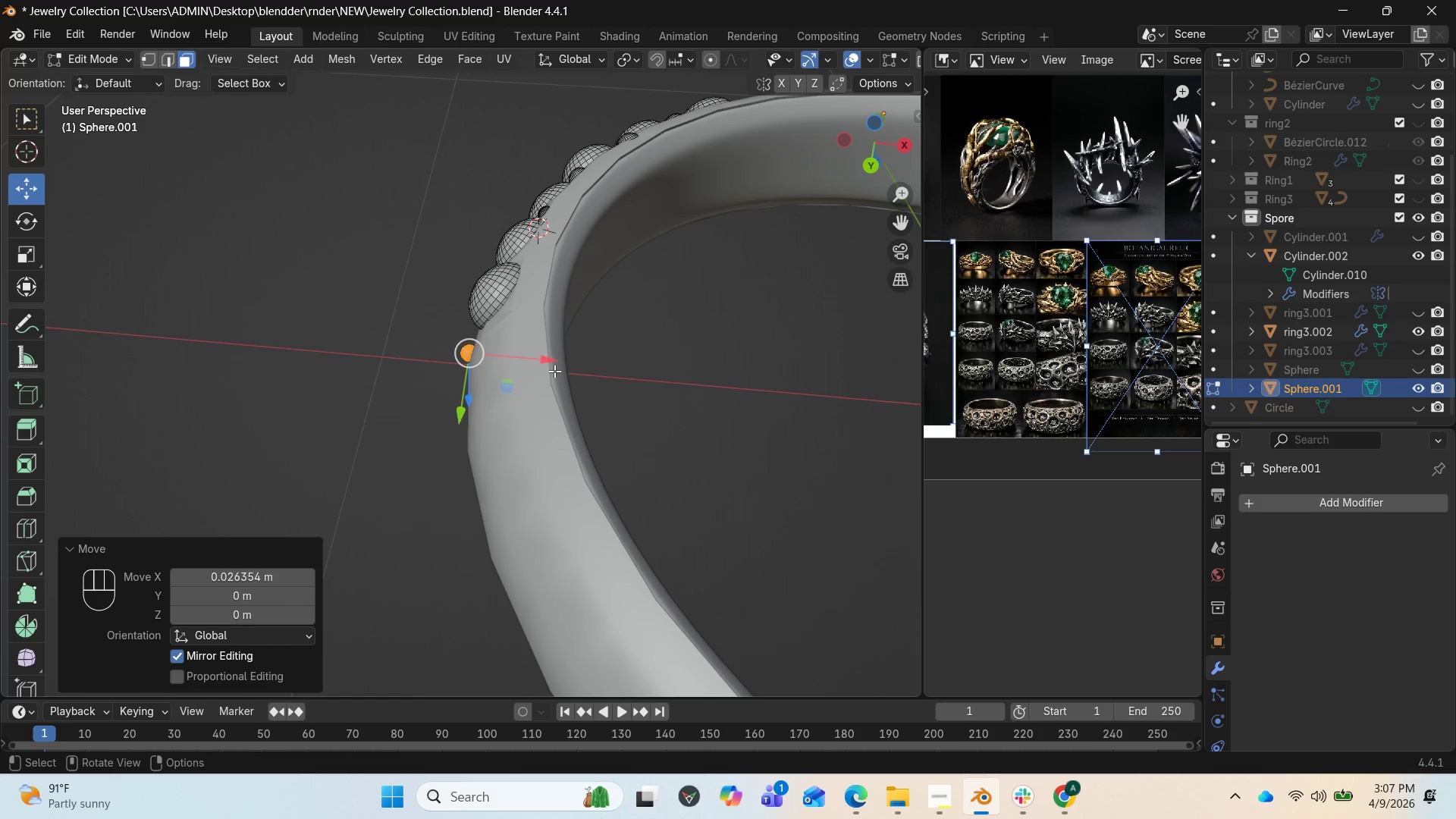 
left_click_drag(start_coordinate=[853, 135], to_coordinate=[150, 648])
 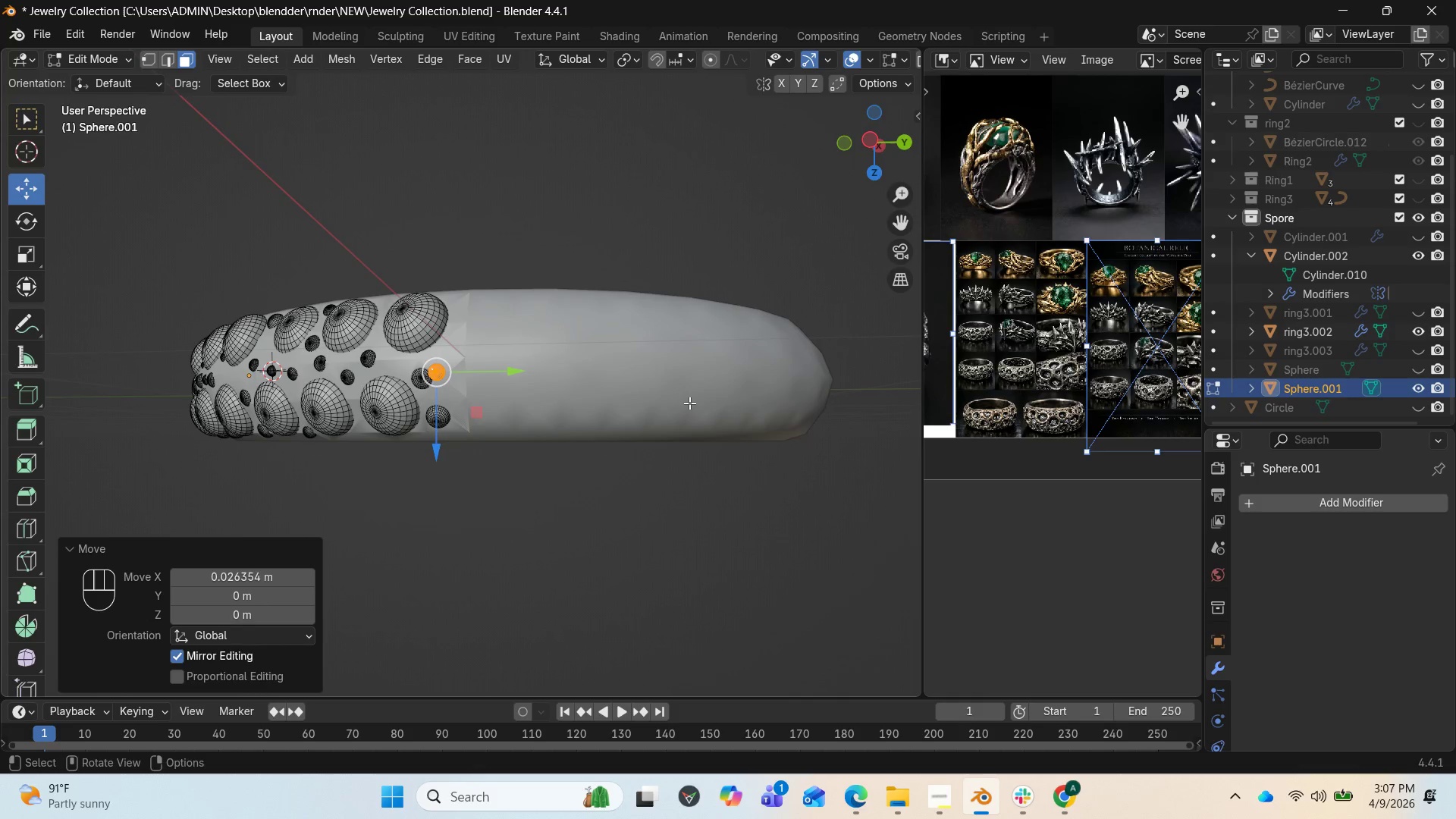 
key(P)
 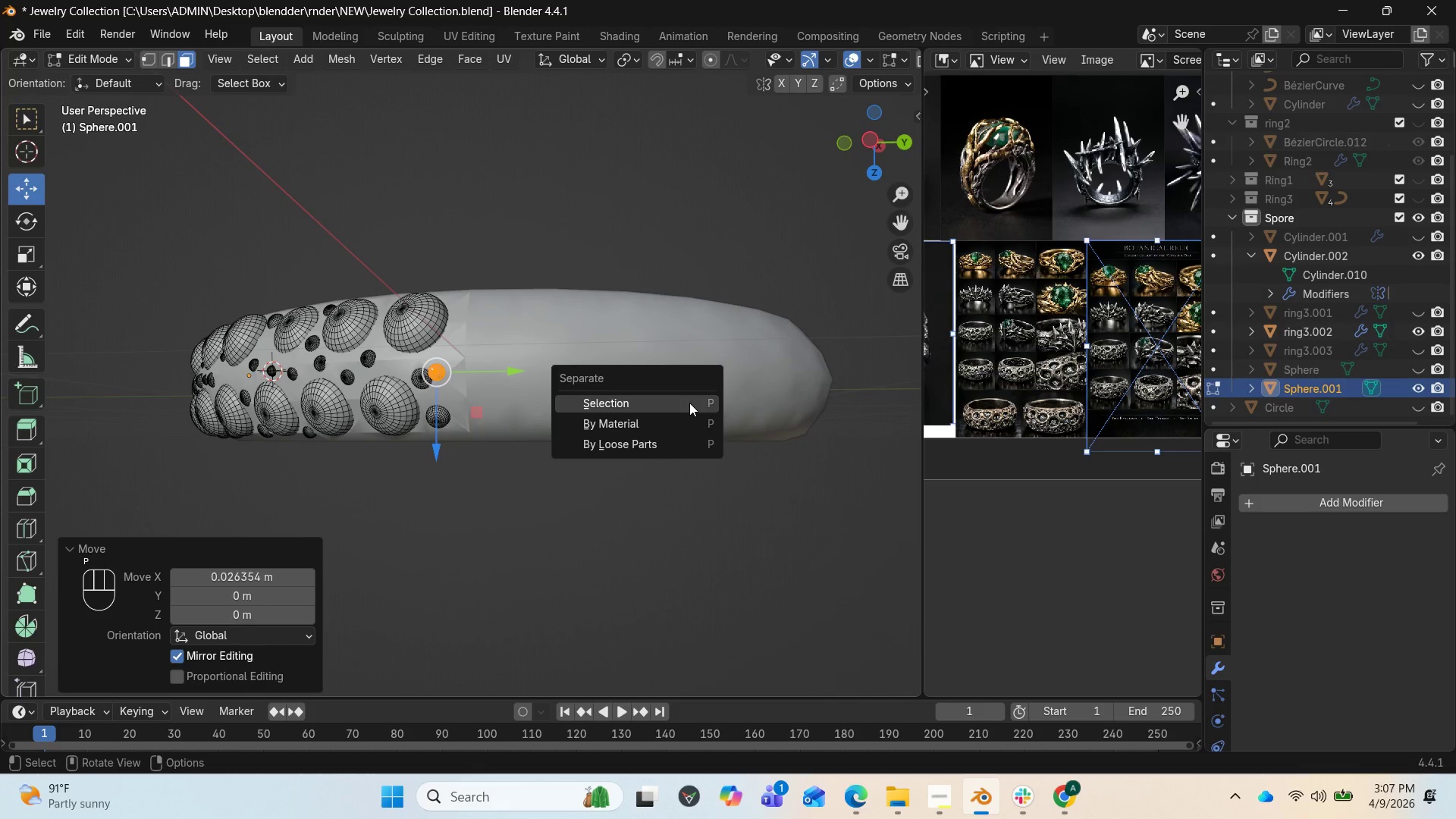 
left_click([689, 403])
 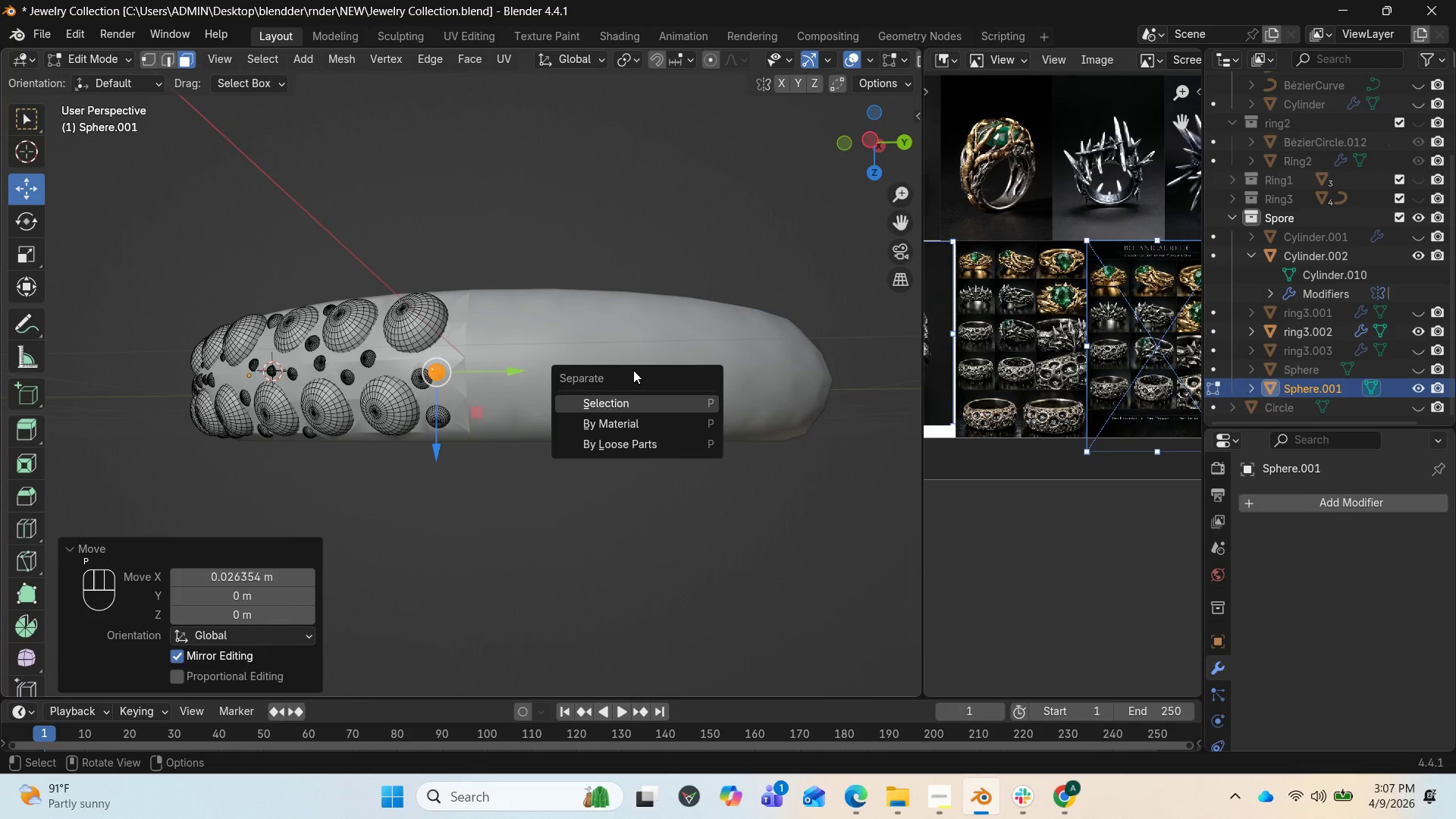 
wait(5.67)
 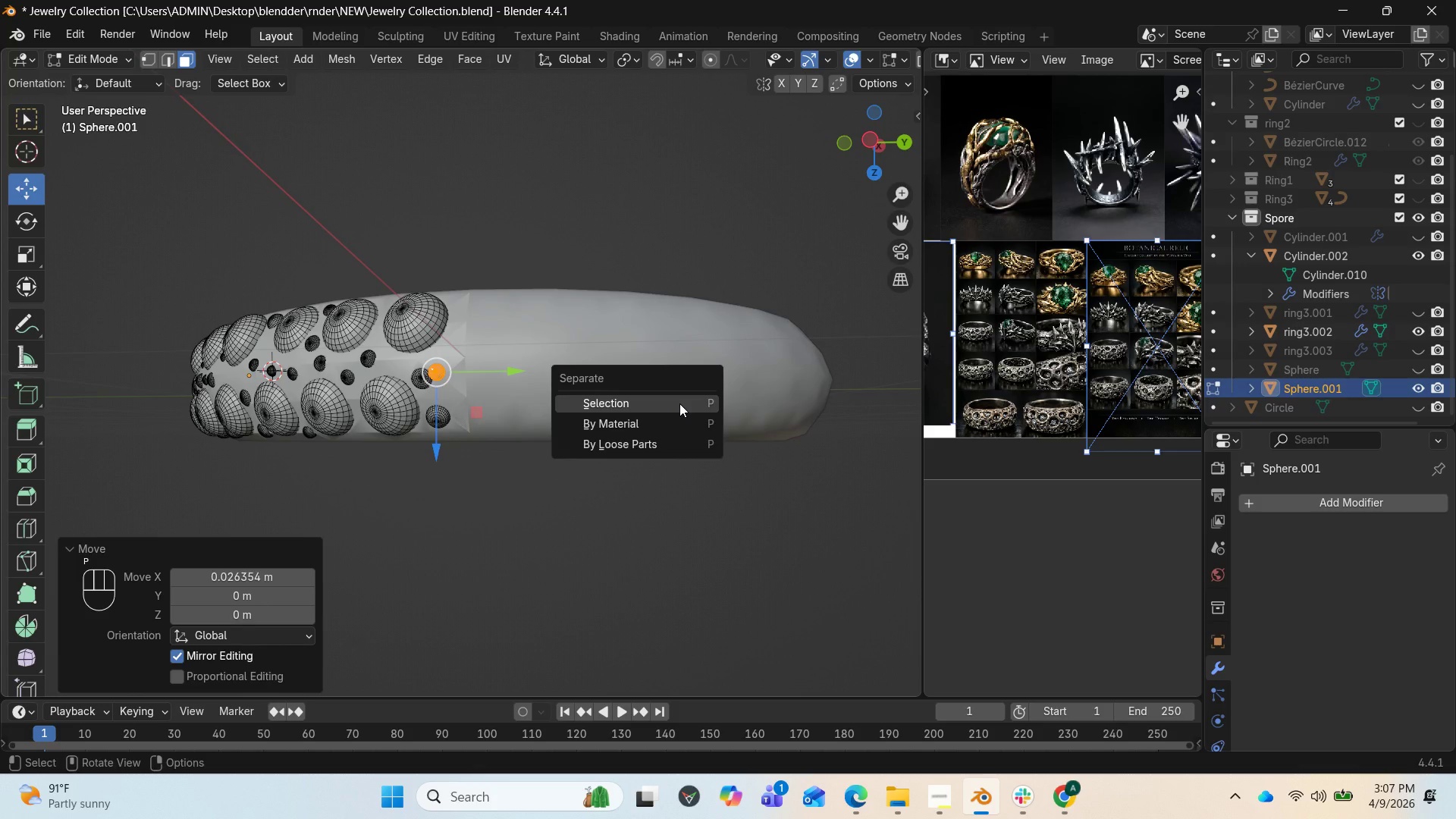 
key(Tab)
 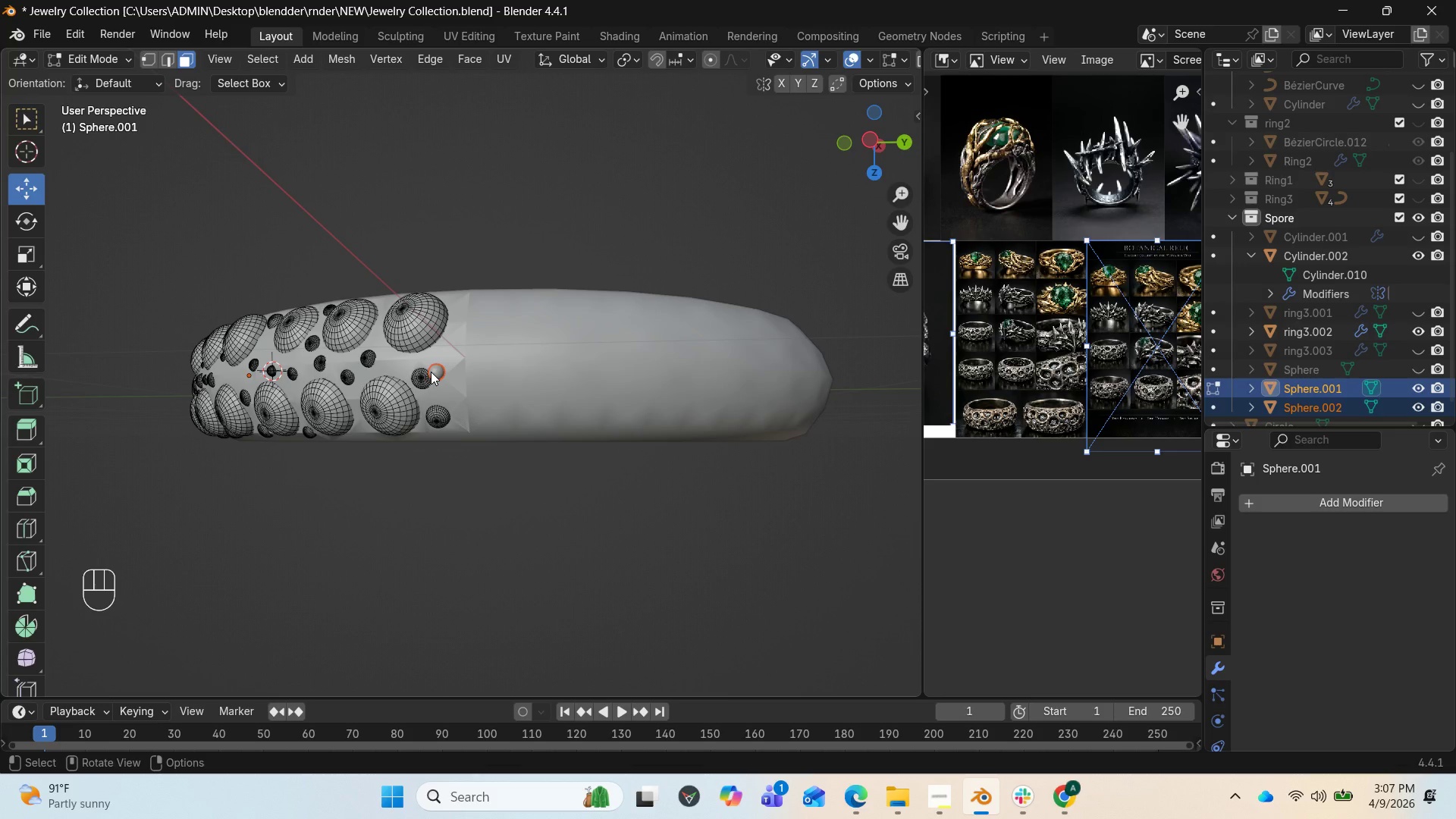 
left_click([431, 372])
 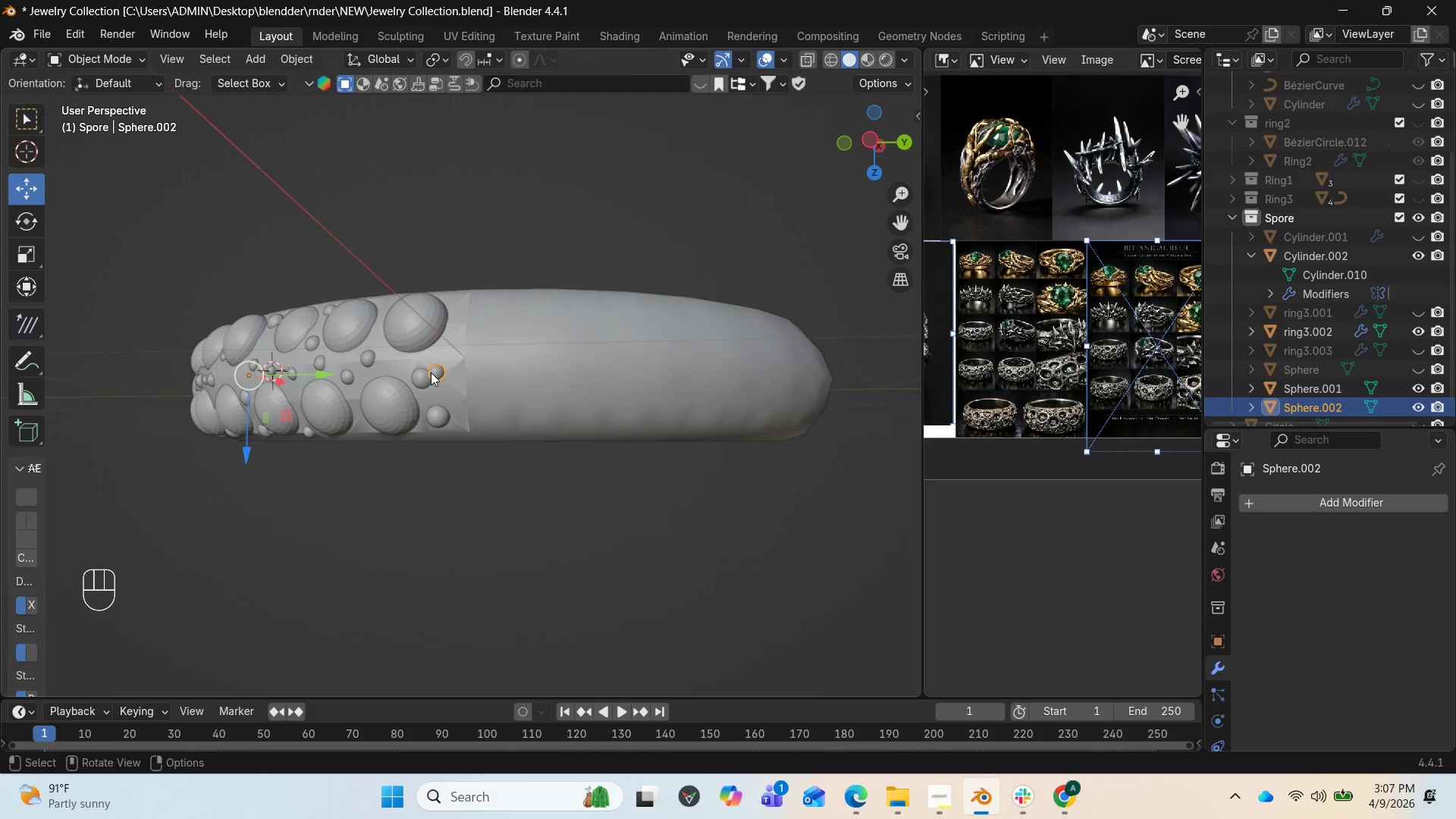 
right_click([431, 372])
 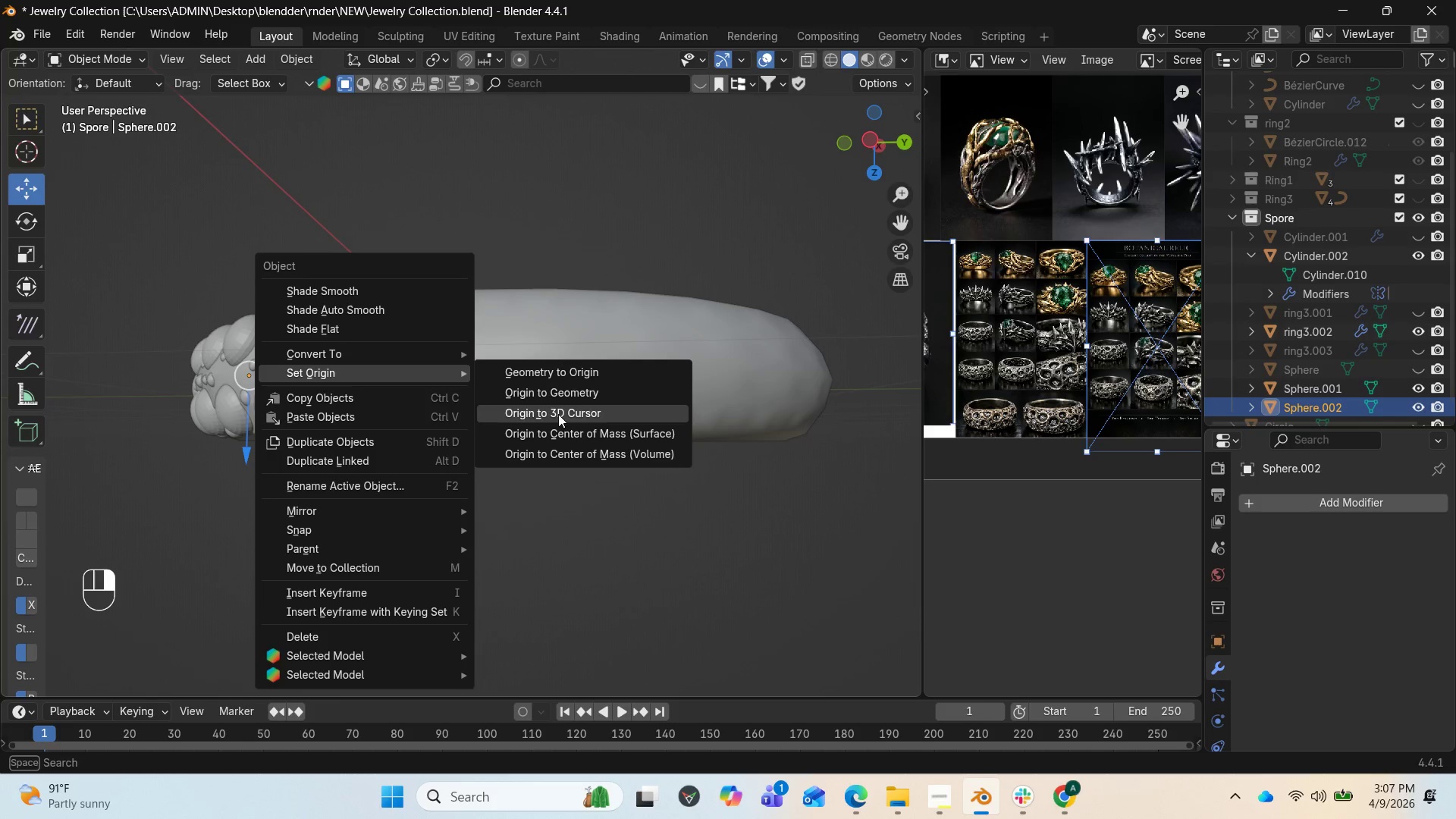 
left_click([559, 429])
 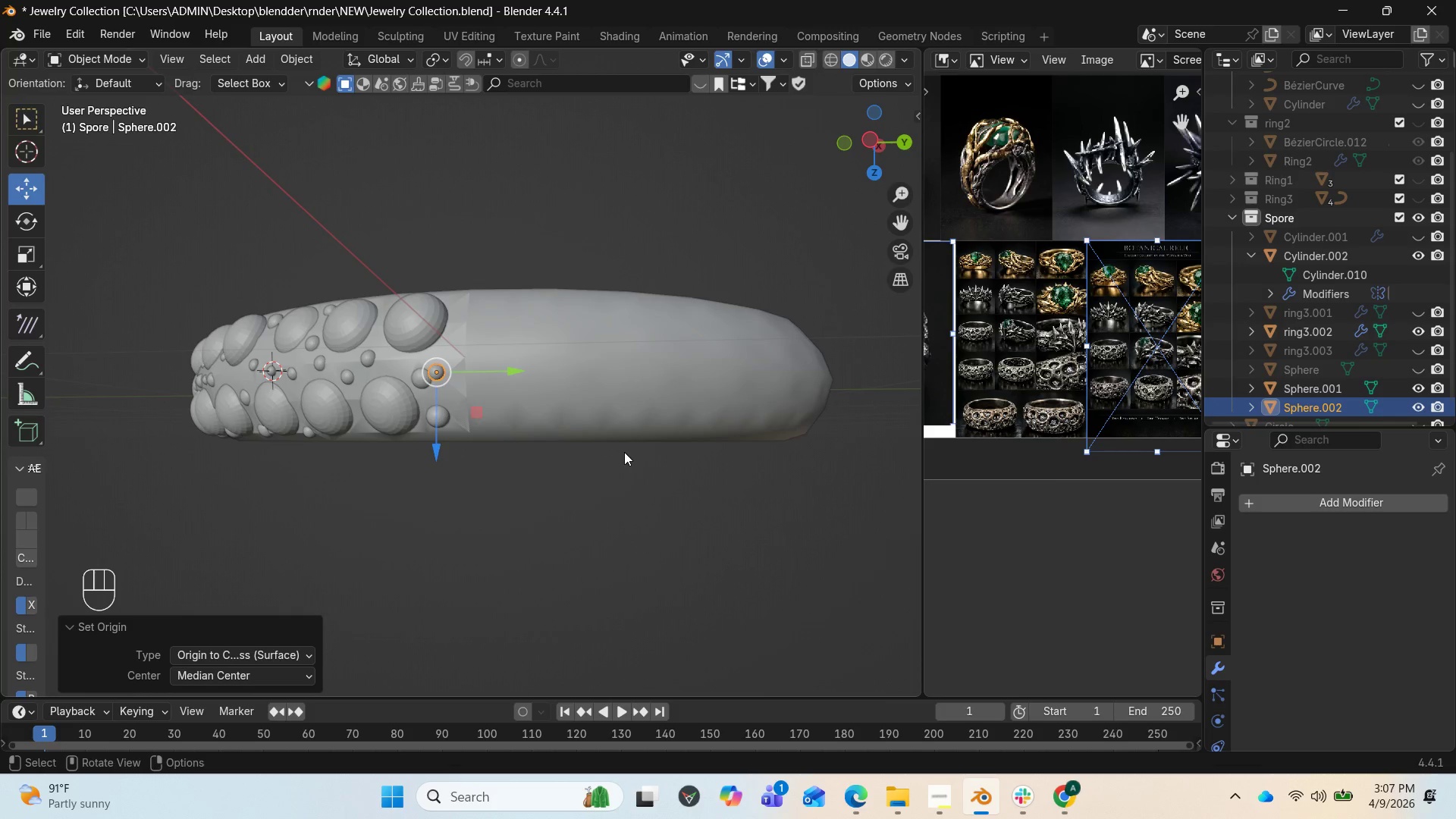 
key(S)
 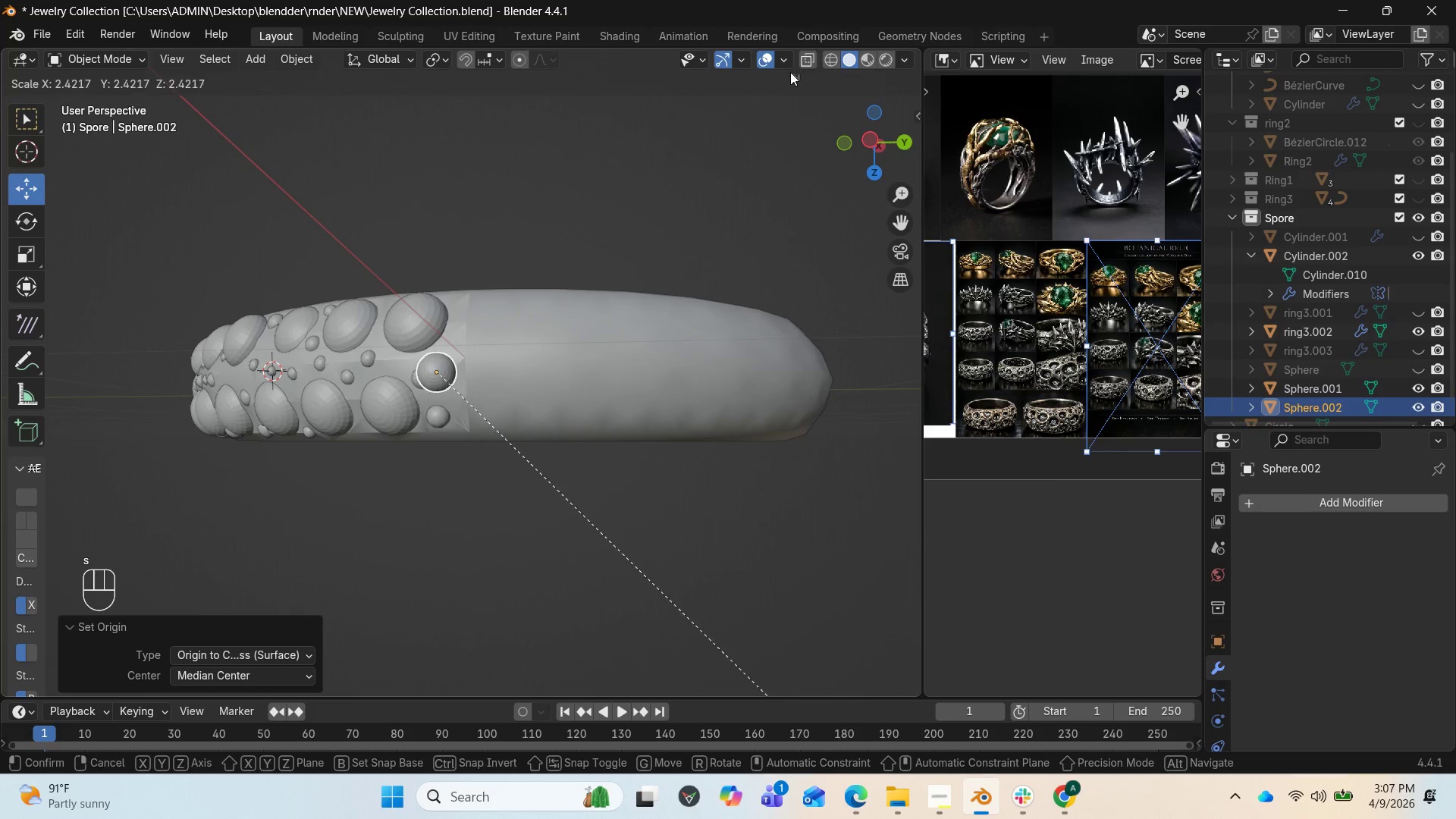 
left_click([812, 118])
 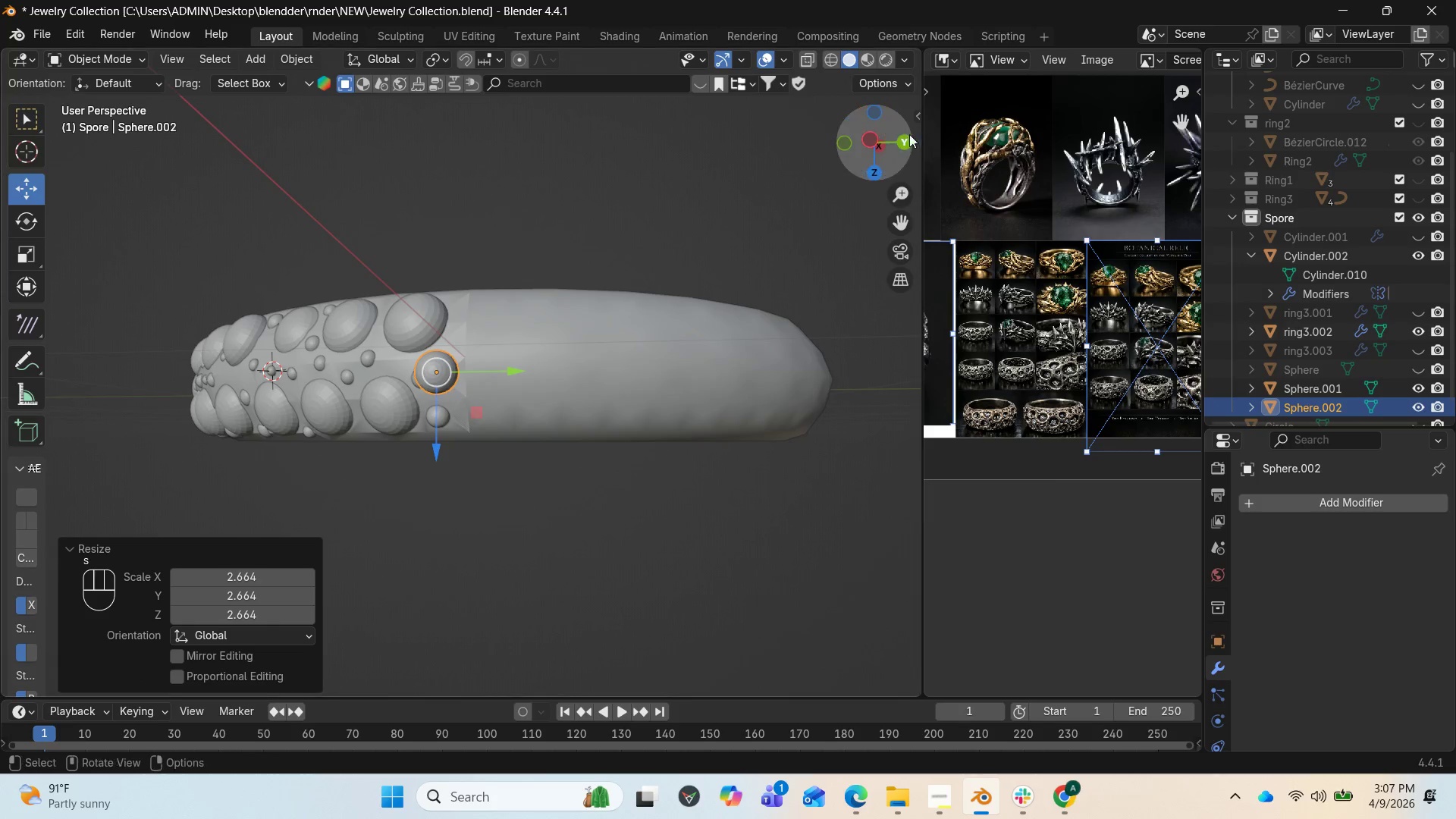 
left_click_drag(start_coordinate=[886, 136], to_coordinate=[30, 218])
 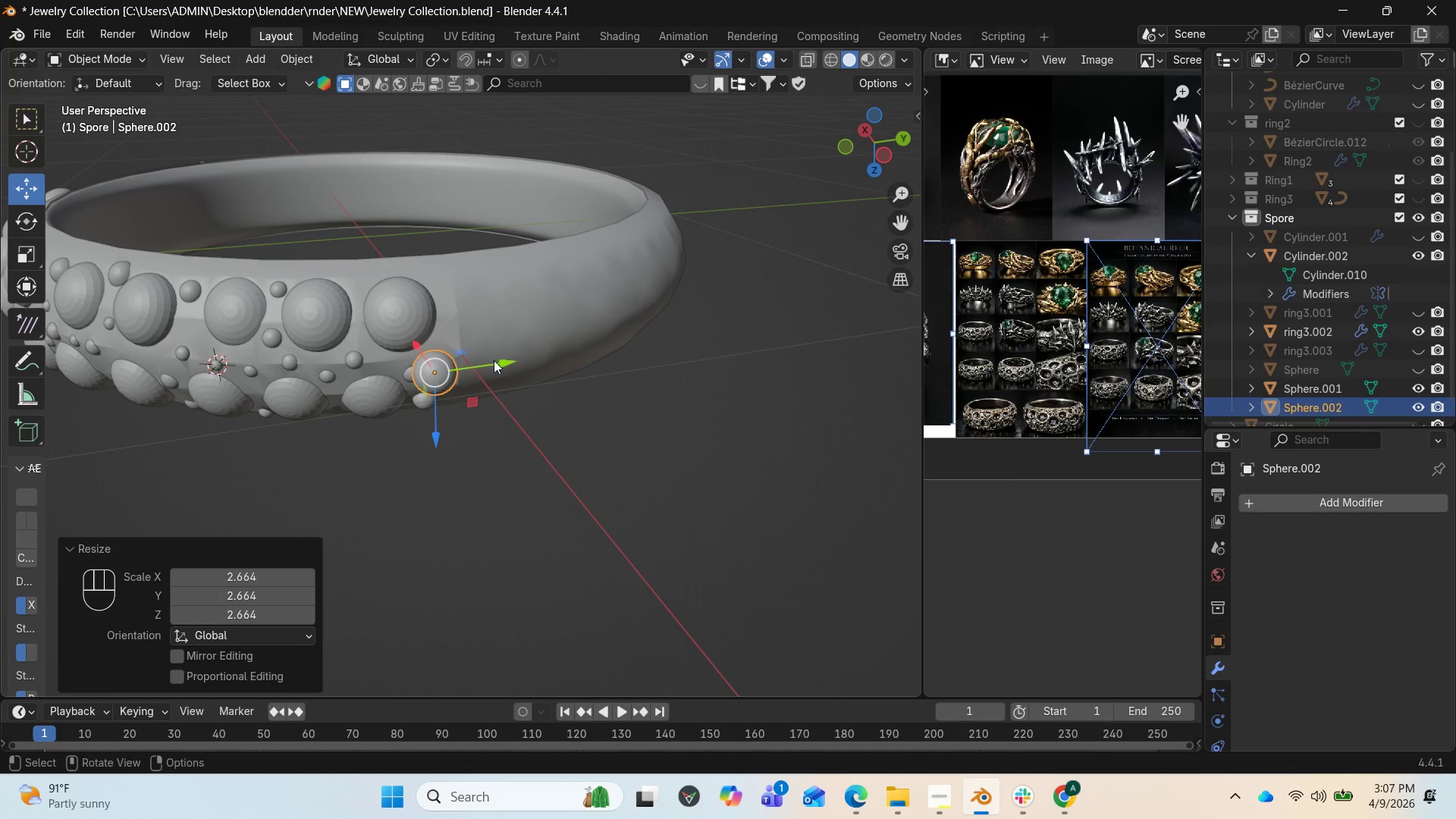 
left_click_drag(start_coordinate=[493, 360], to_coordinate=[503, 365])
 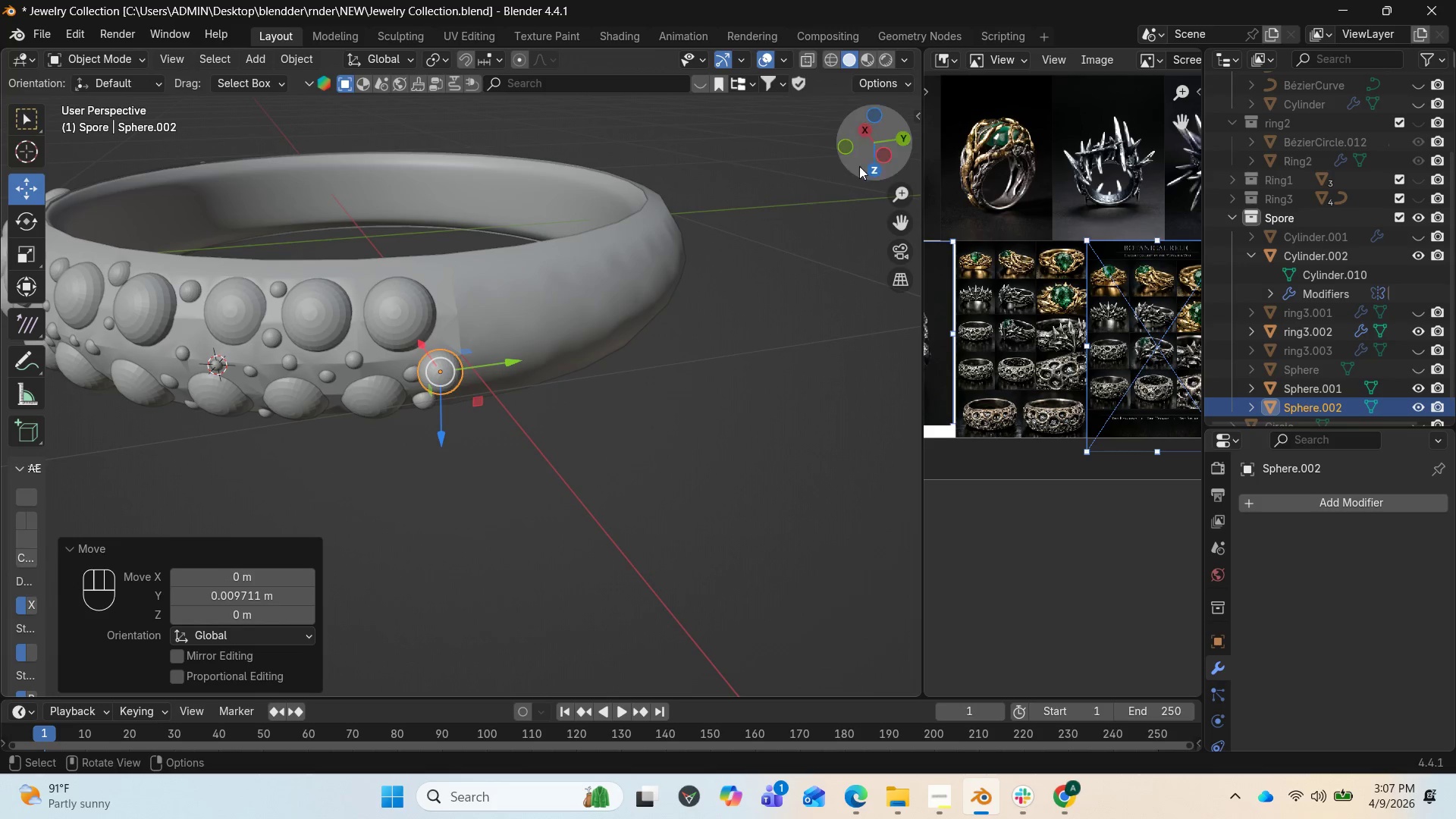 
left_click_drag(start_coordinate=[867, 149], to_coordinate=[24, 193])
 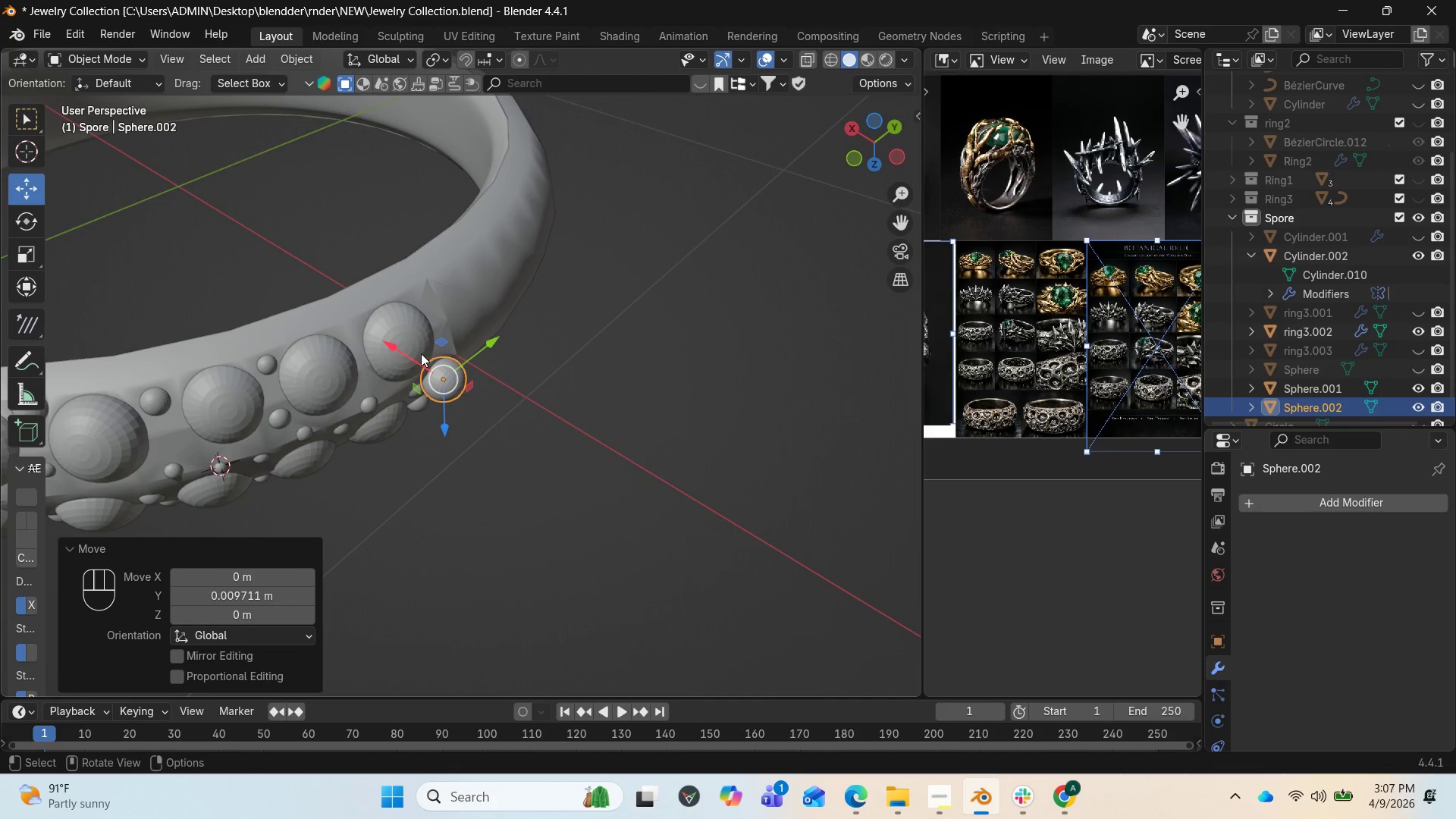 
left_click_drag(start_coordinate=[397, 355], to_coordinate=[379, 347])
 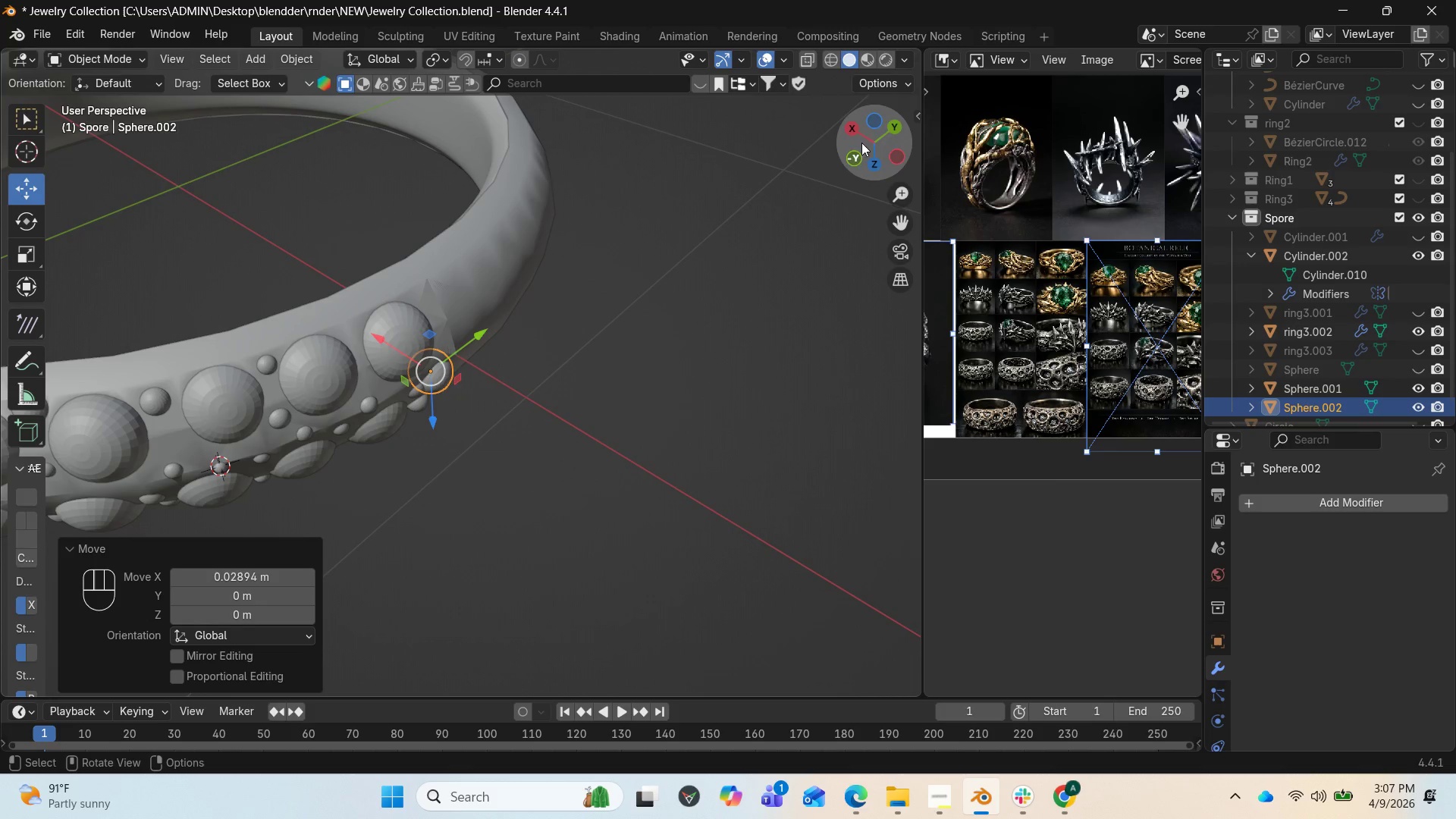 
left_click_drag(start_coordinate=[871, 137], to_coordinate=[769, 651])
 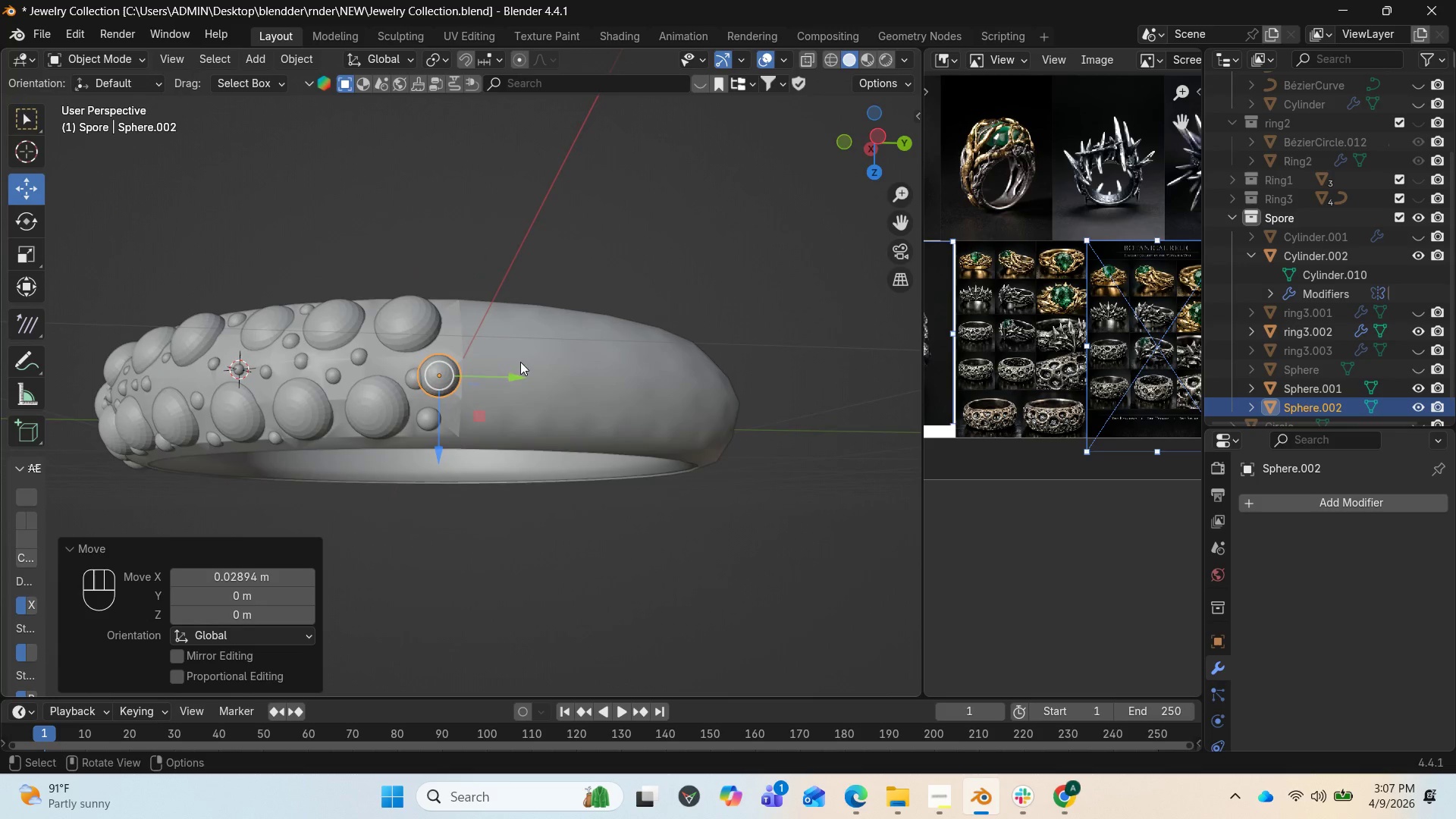 
scroll: coordinate [476, 357], scroll_direction: up, amount: 7.0
 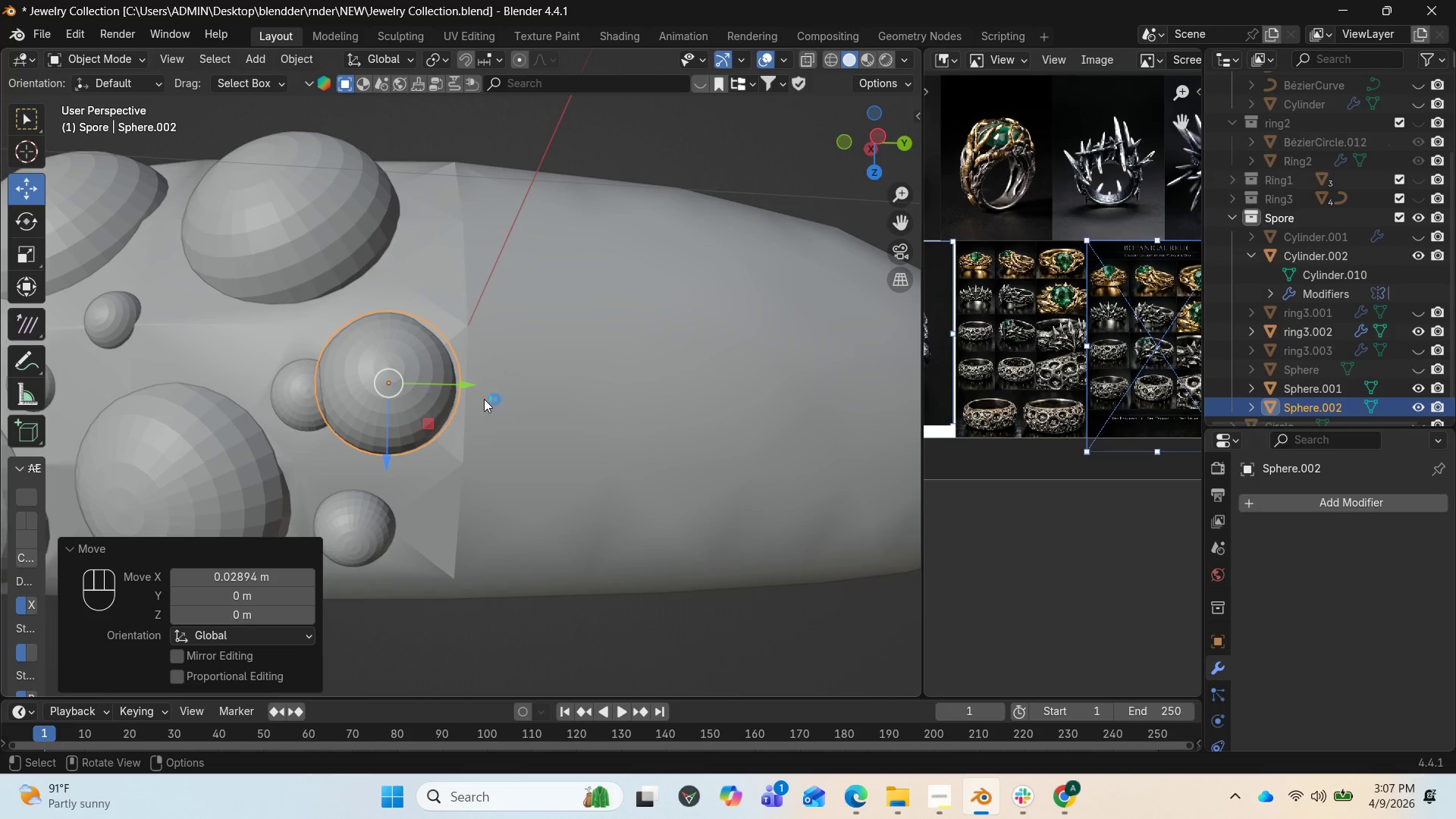 
left_click_drag(start_coordinate=[462, 381], to_coordinate=[472, 384])
 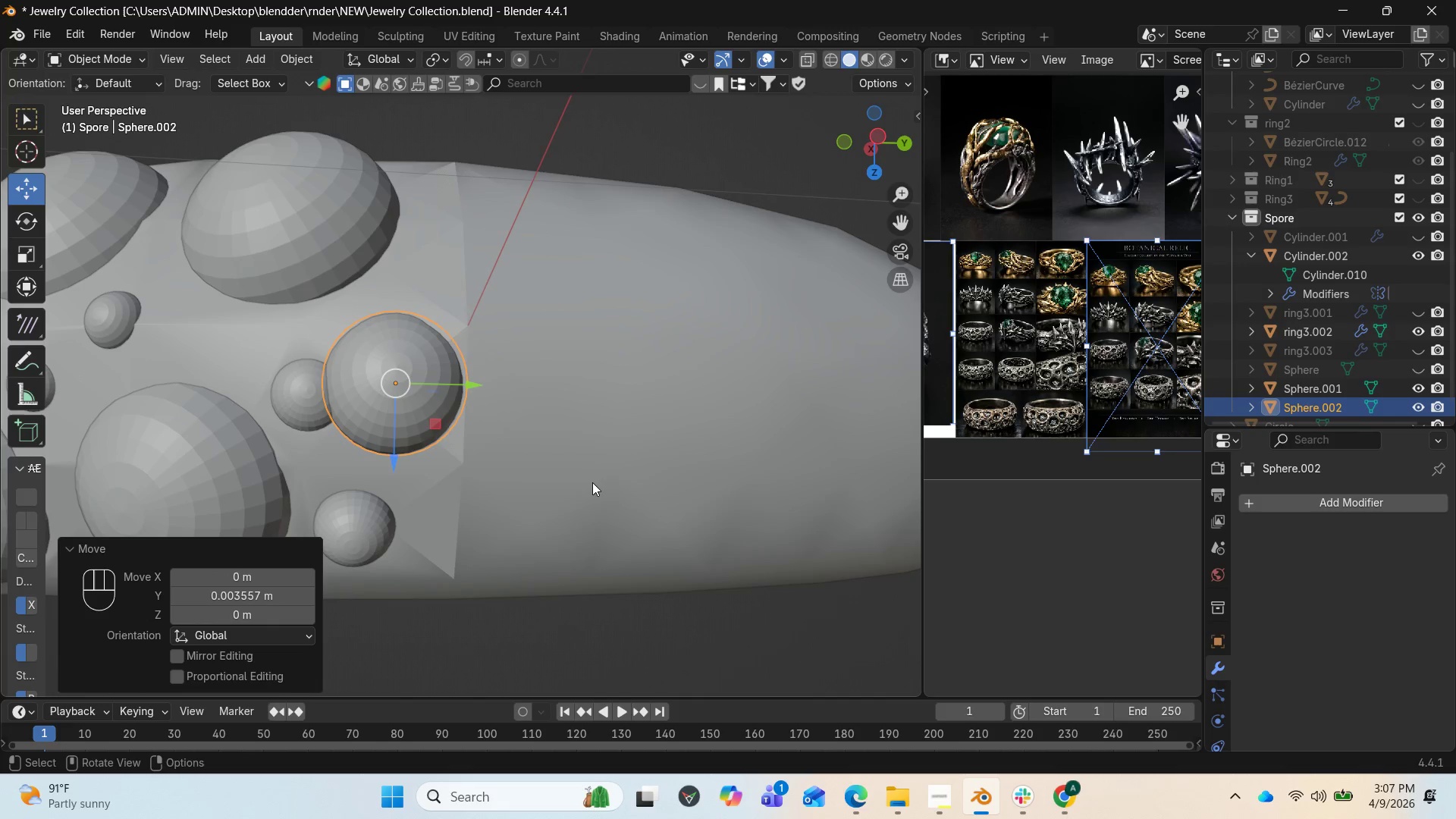 
key(S)
 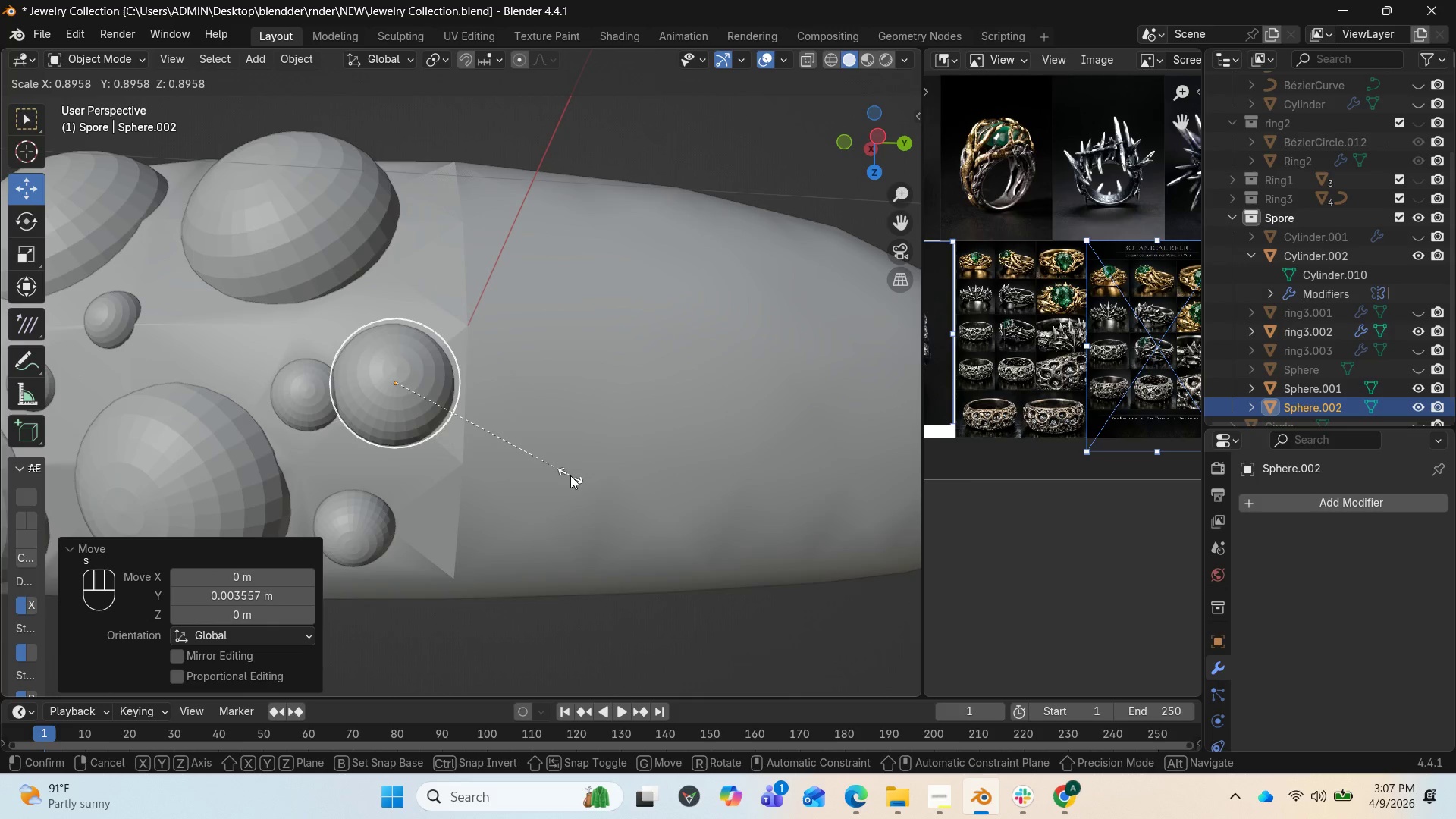 
left_click([570, 475])
 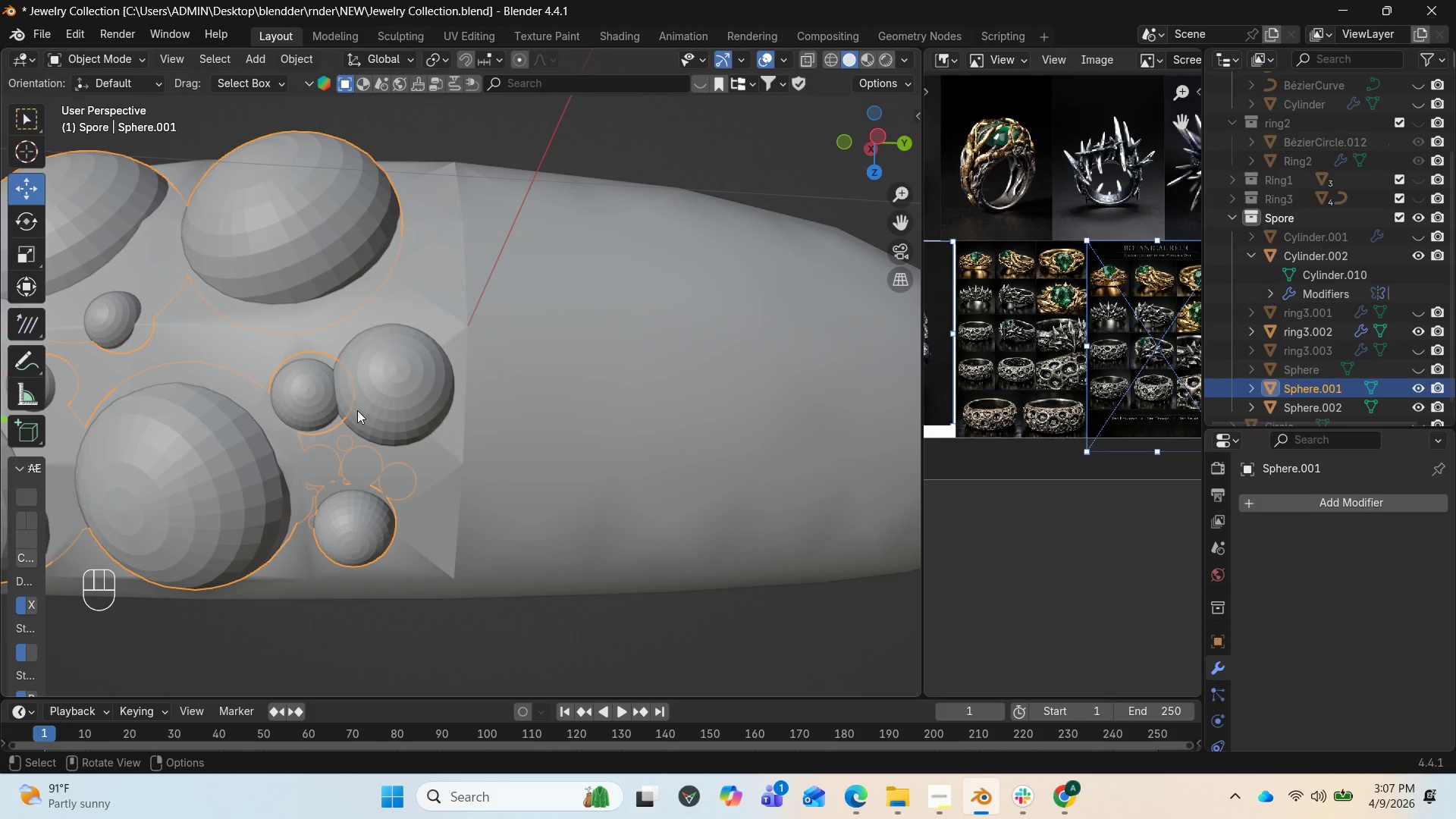 
left_click([380, 365])
 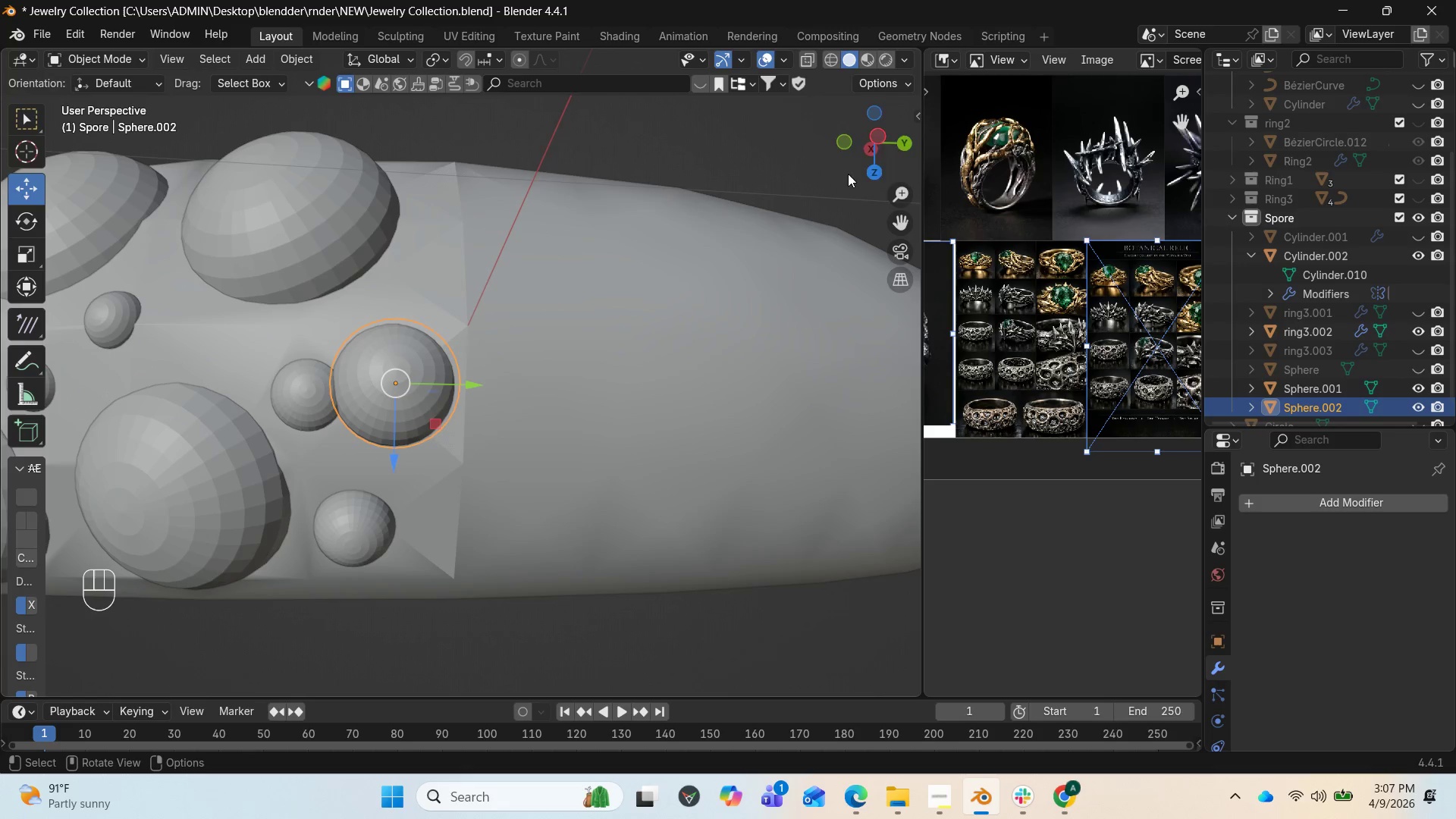 
left_click_drag(start_coordinate=[892, 154], to_coordinate=[869, 257])
 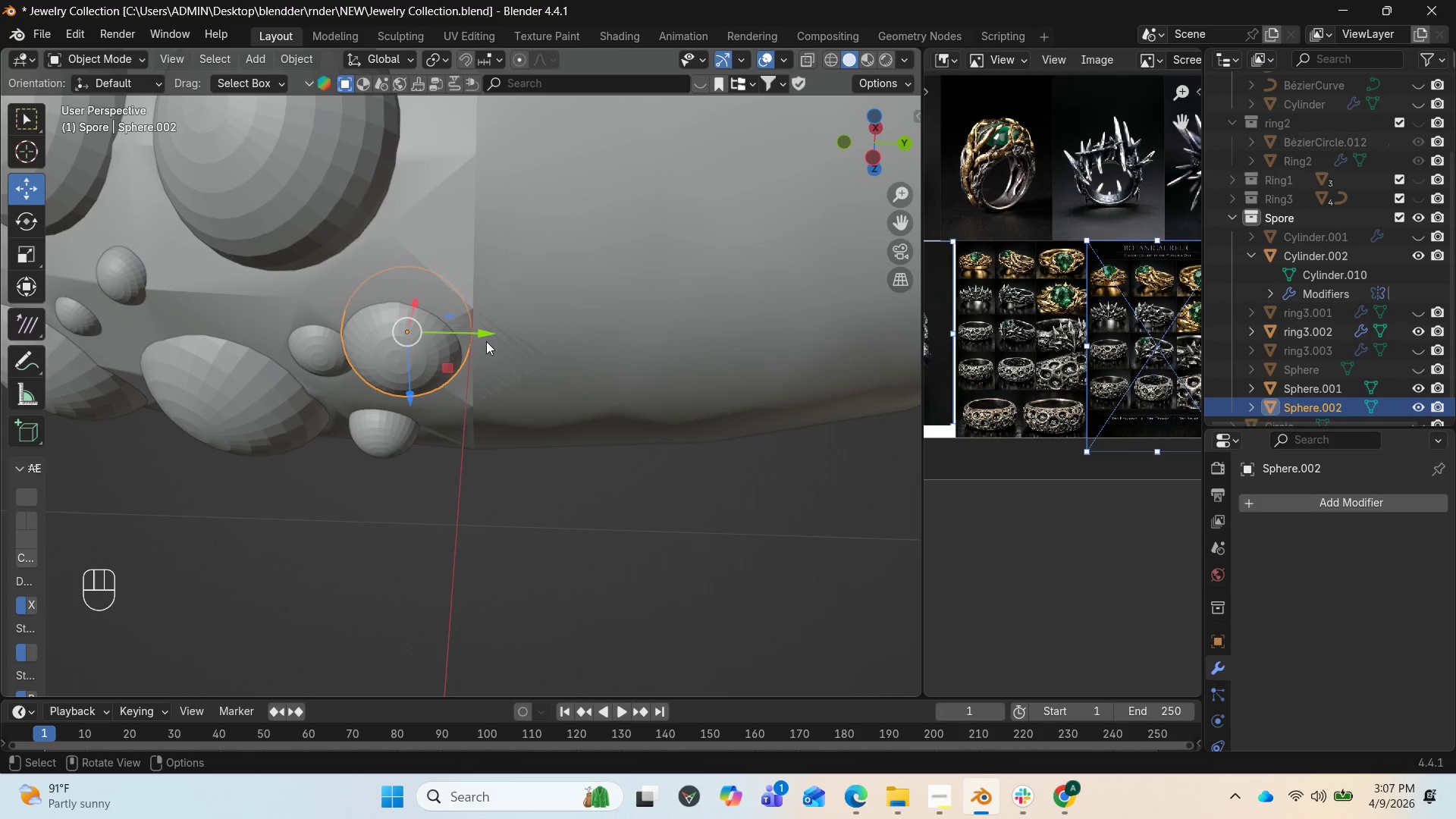 
left_click_drag(start_coordinate=[483, 340], to_coordinate=[494, 340])
 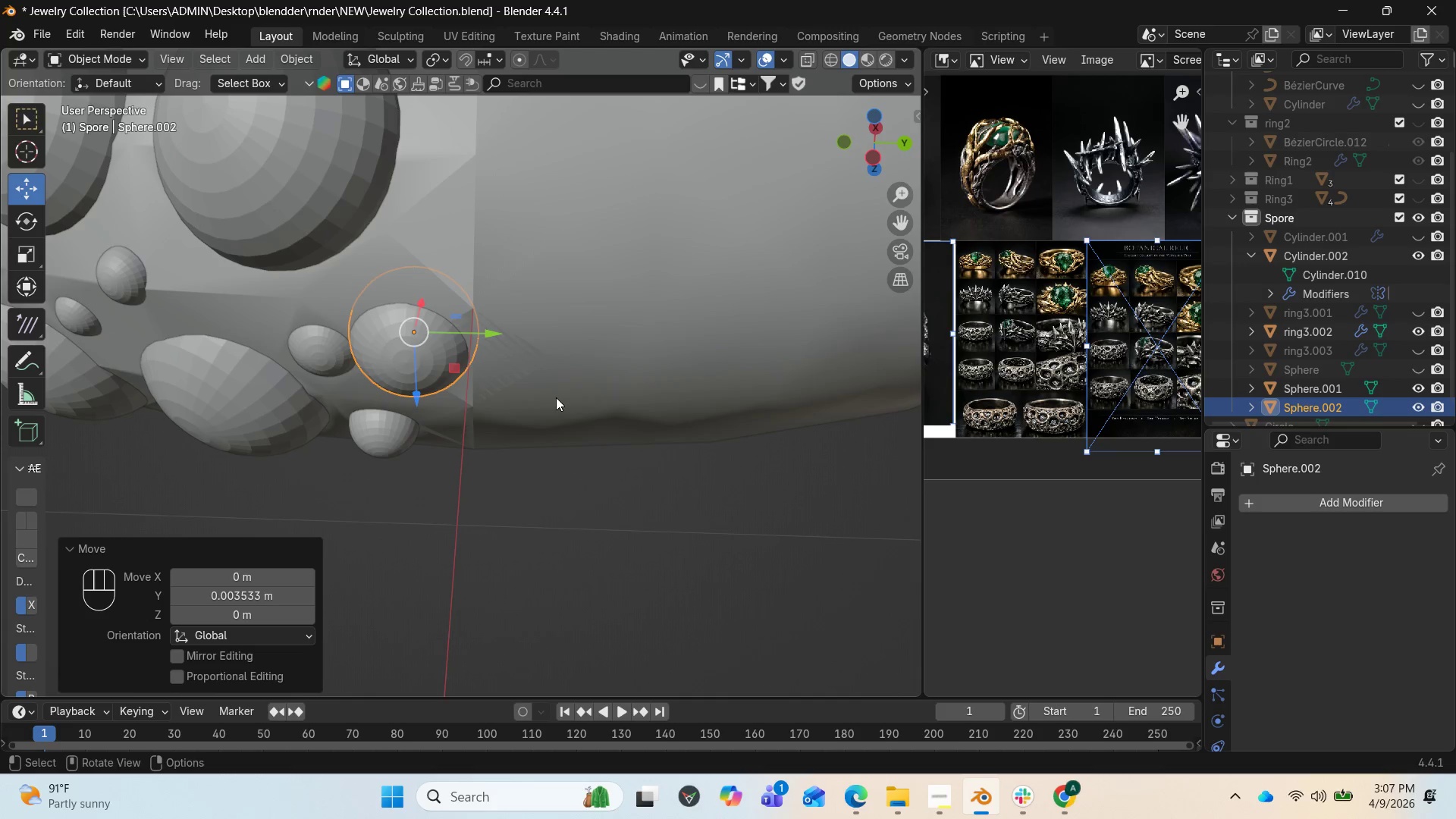 
key(S)
 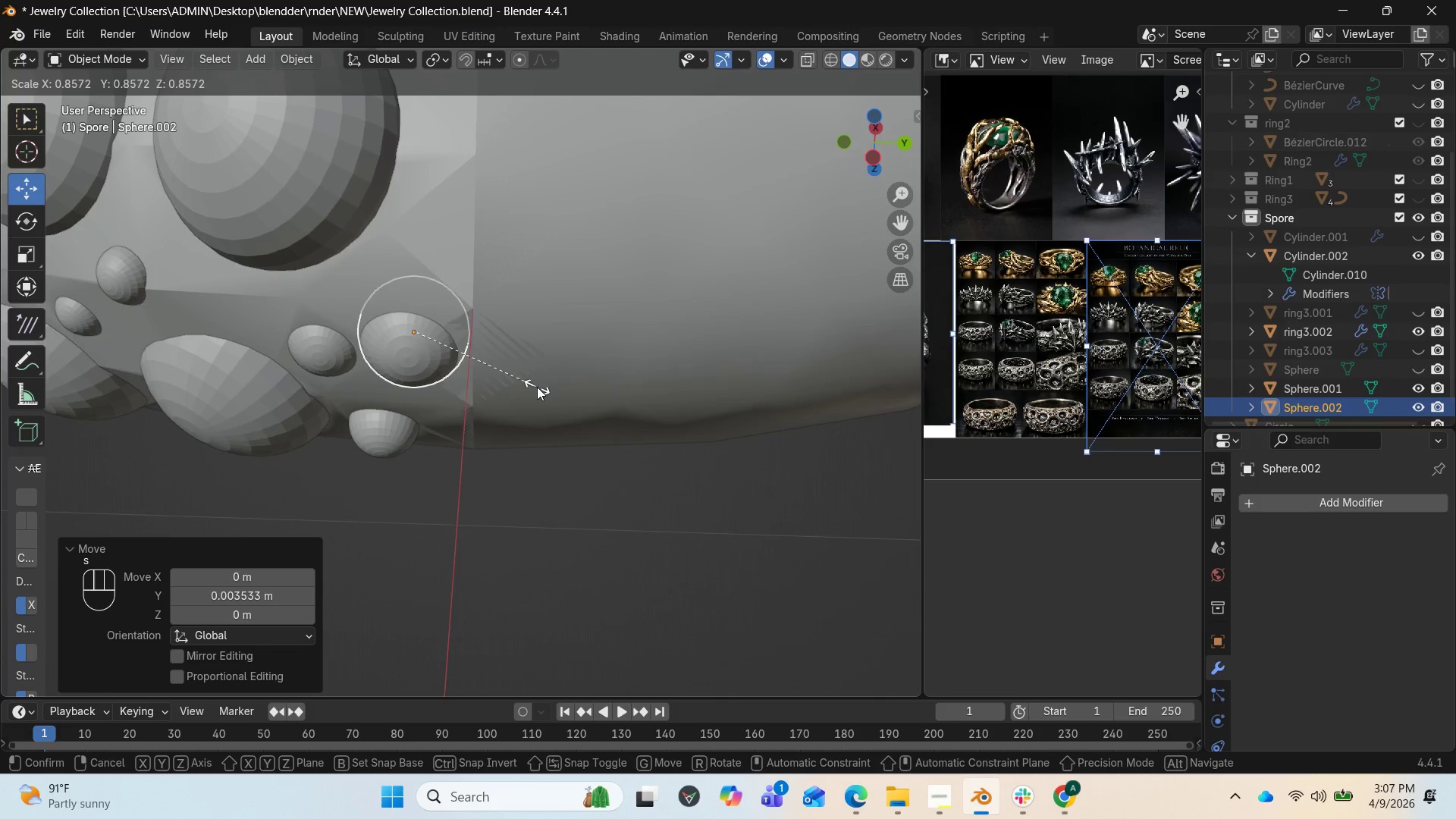 
left_click([541, 388])
 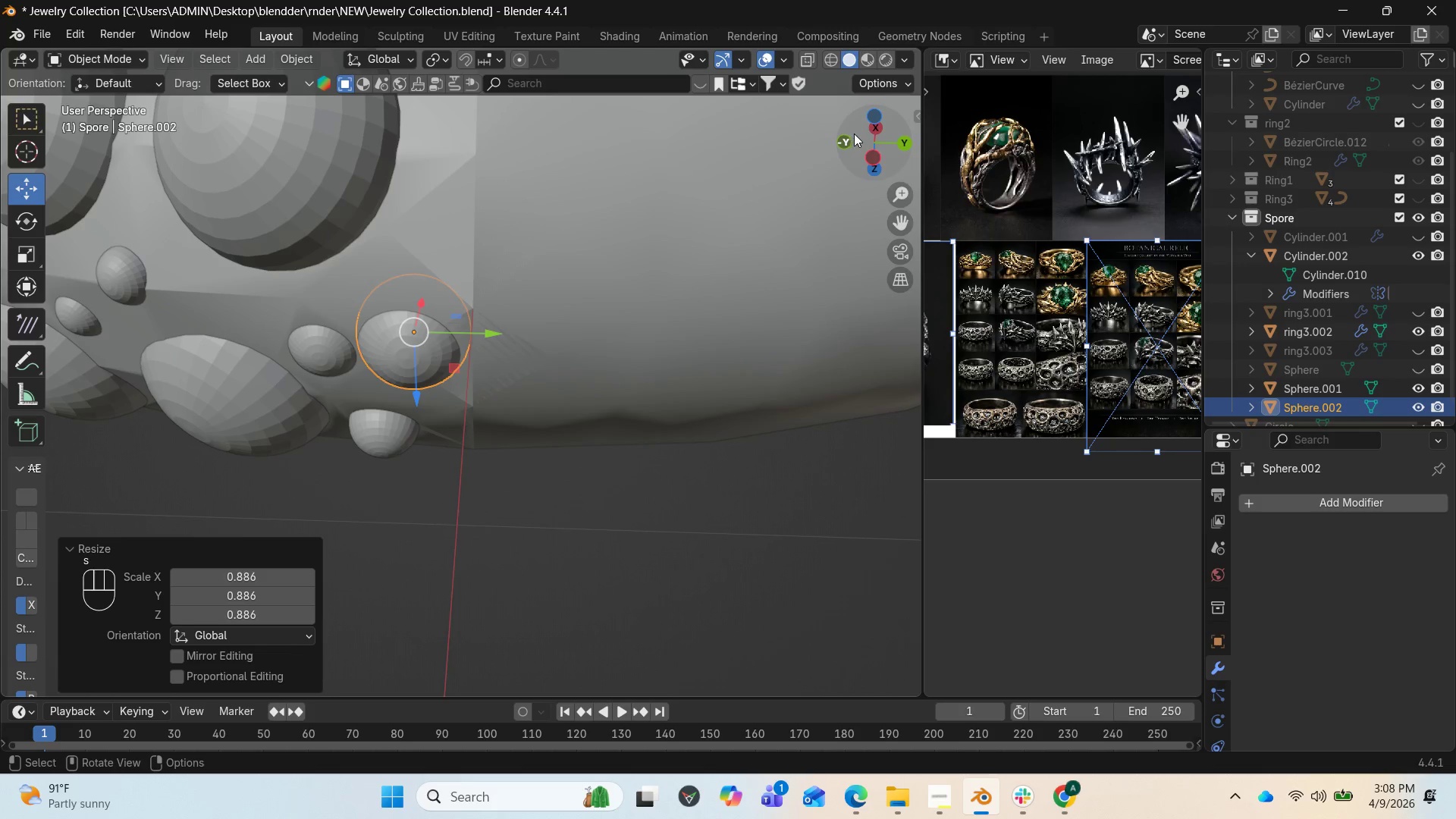 
left_click_drag(start_coordinate=[864, 136], to_coordinate=[751, 154])
 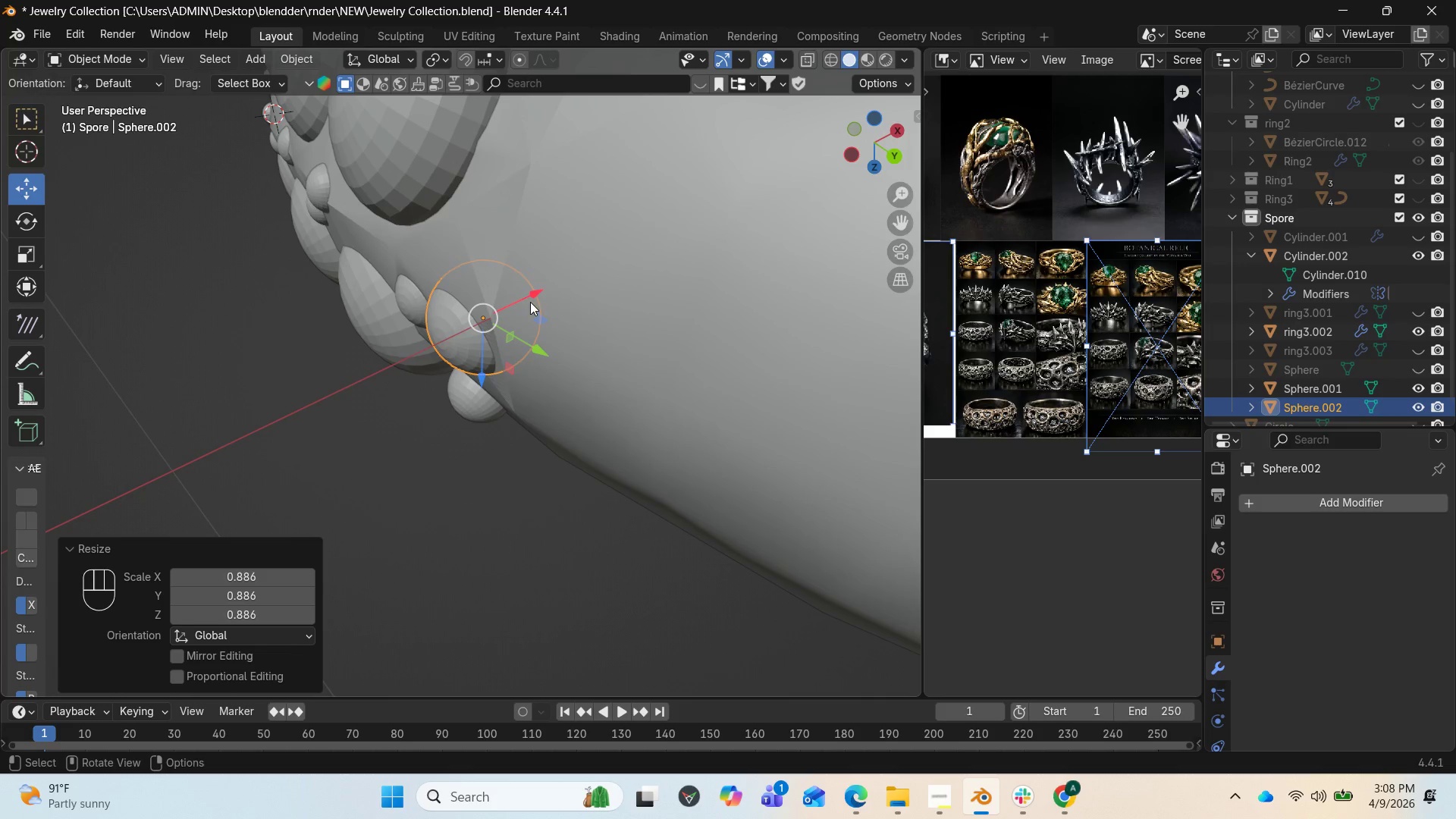 
left_click_drag(start_coordinate=[535, 290], to_coordinate=[528, 288])
 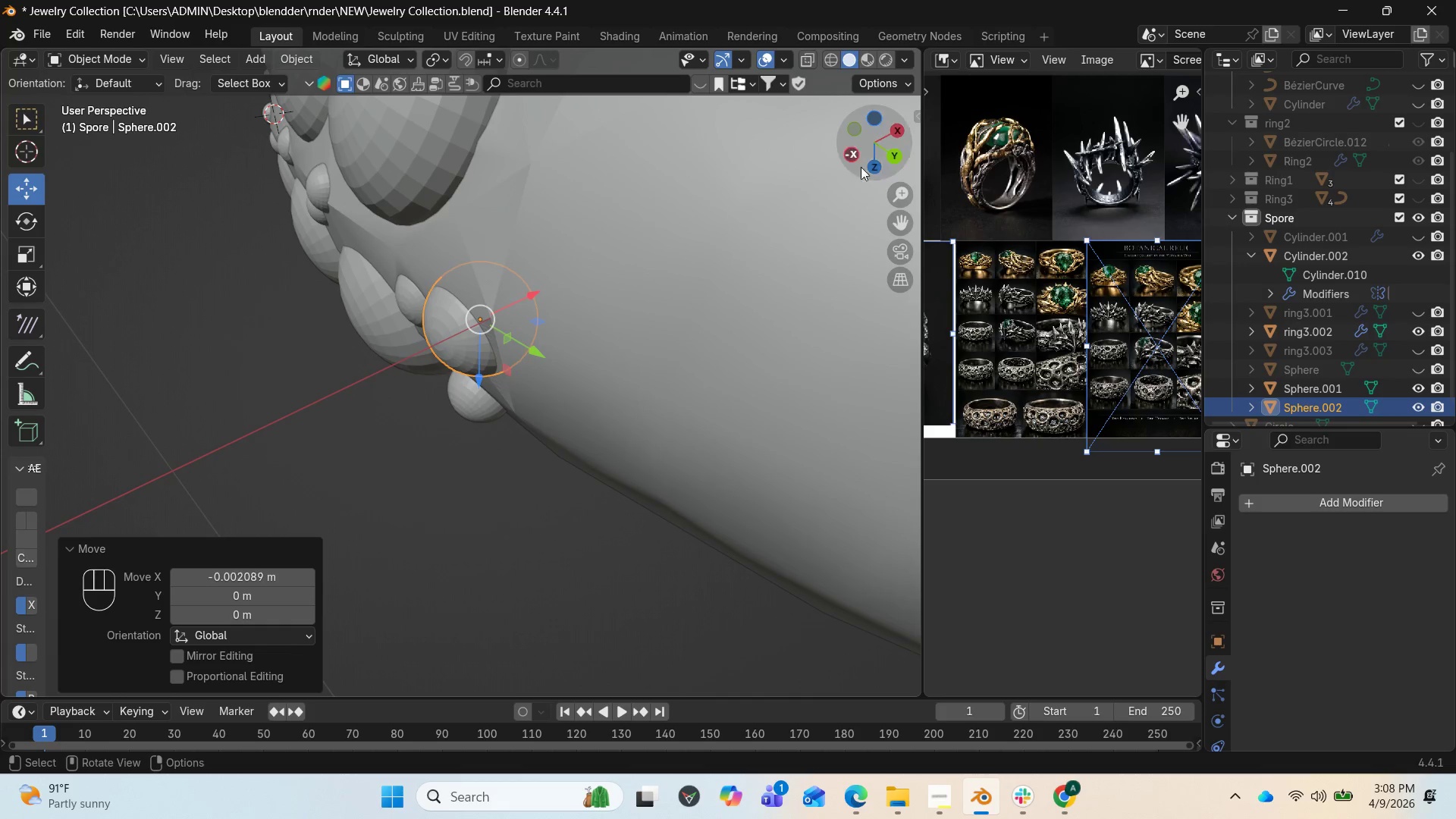 
left_click_drag(start_coordinate=[869, 153], to_coordinate=[97, 61])
 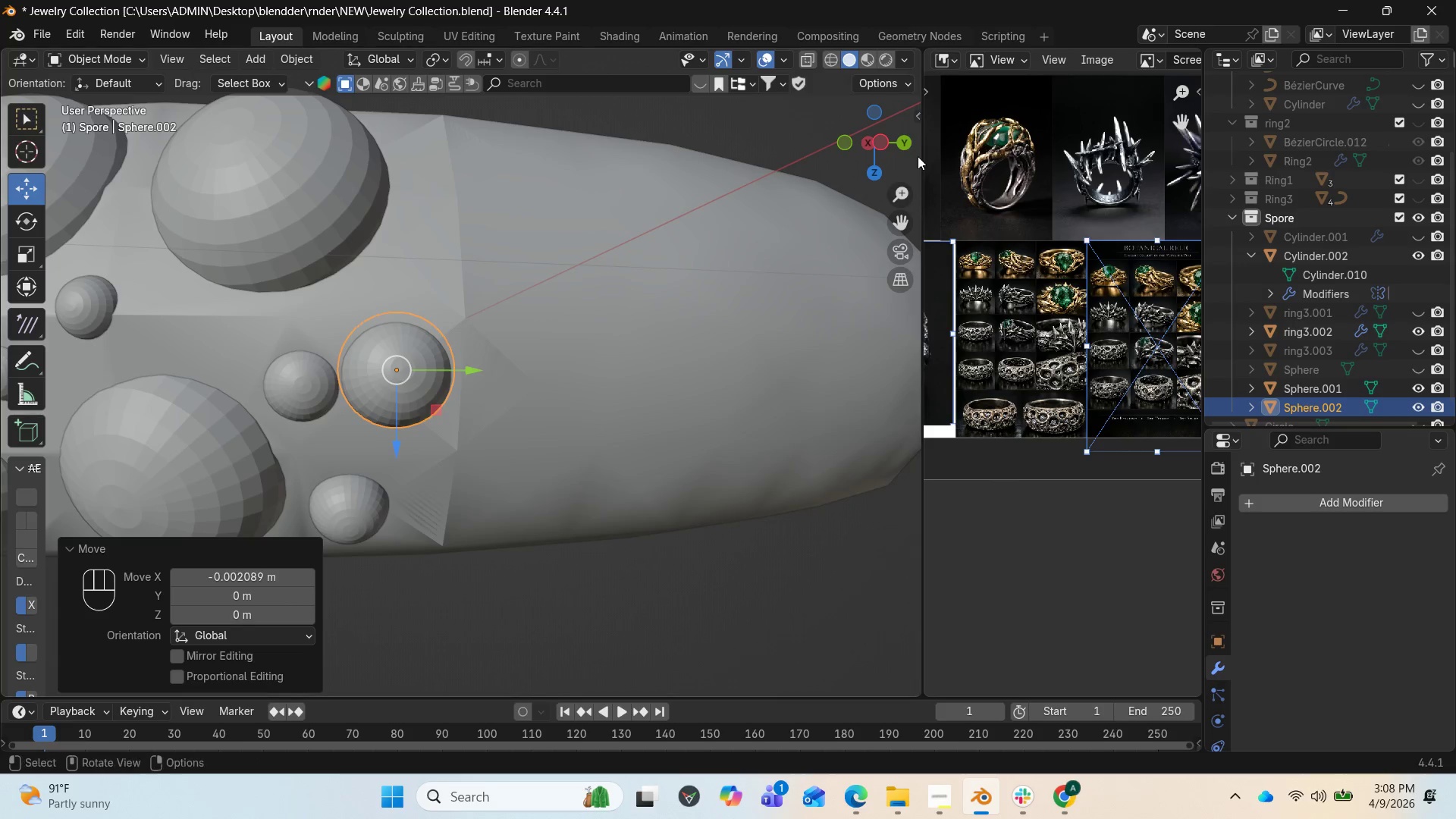 
left_click_drag(start_coordinate=[888, 142], to_coordinate=[44, 208])
 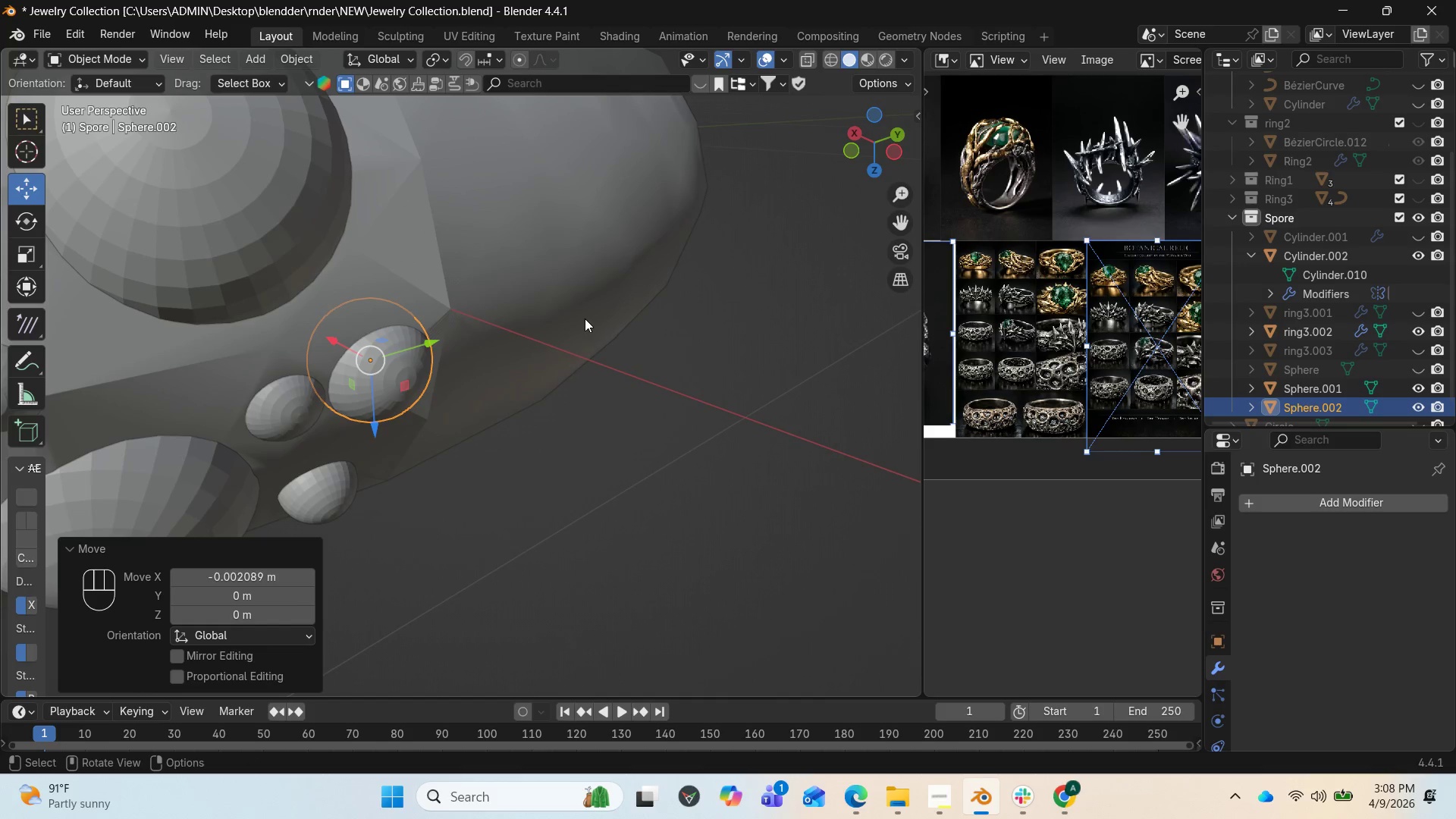 
type(rdxy)
 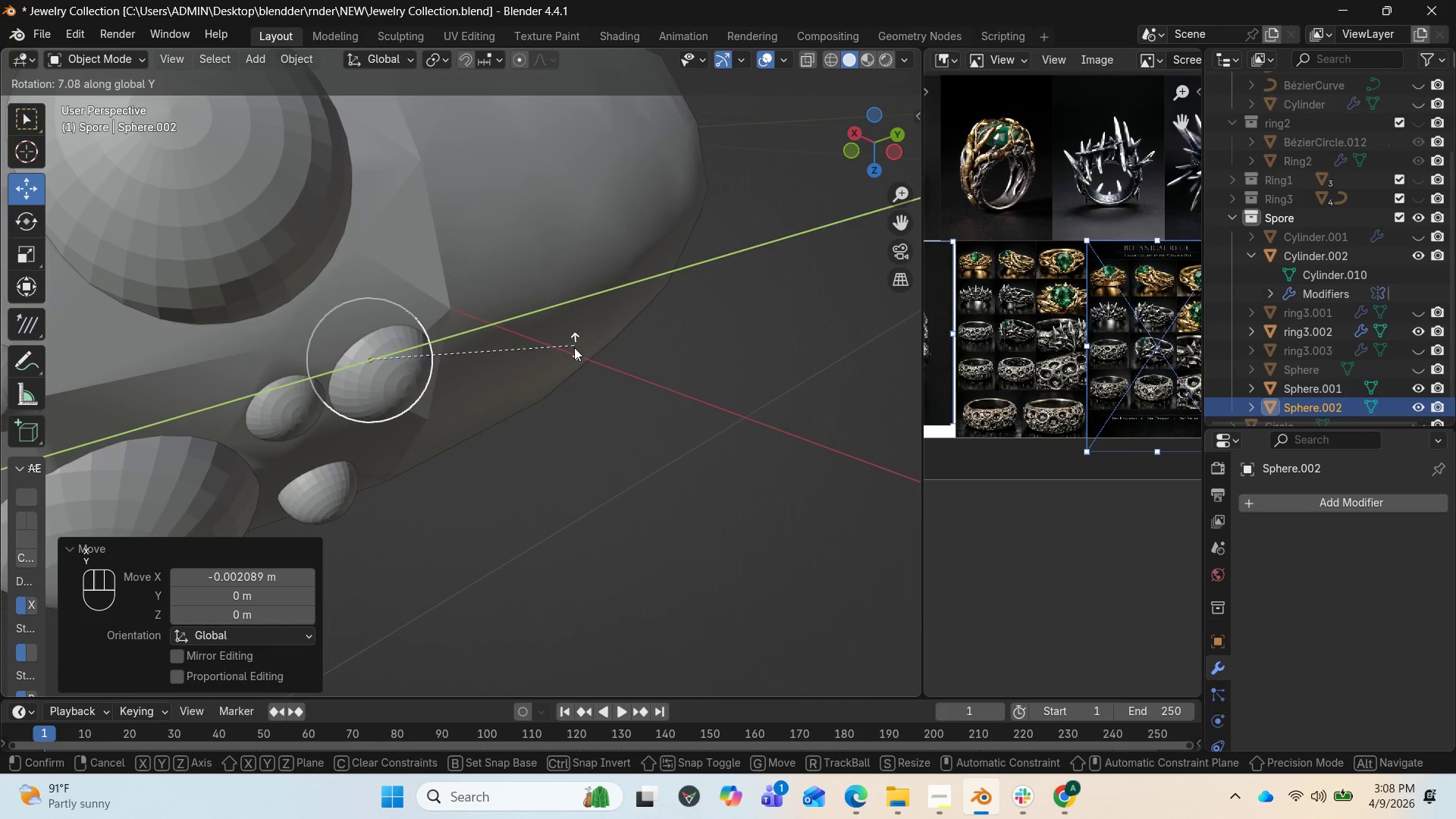 
left_click([567, 361])
 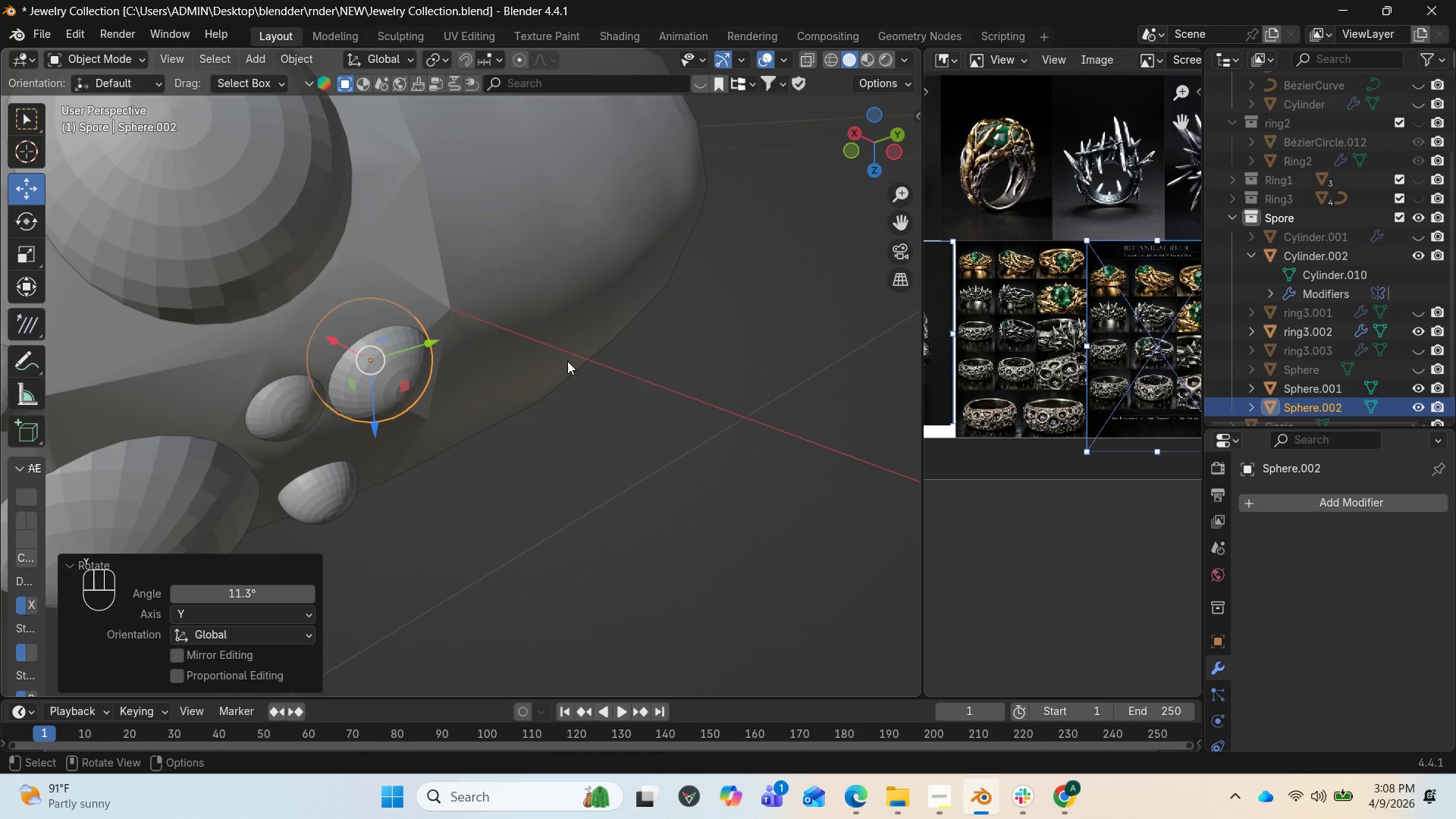 
scroll: coordinate [567, 361], scroll_direction: down, amount: 5.0
 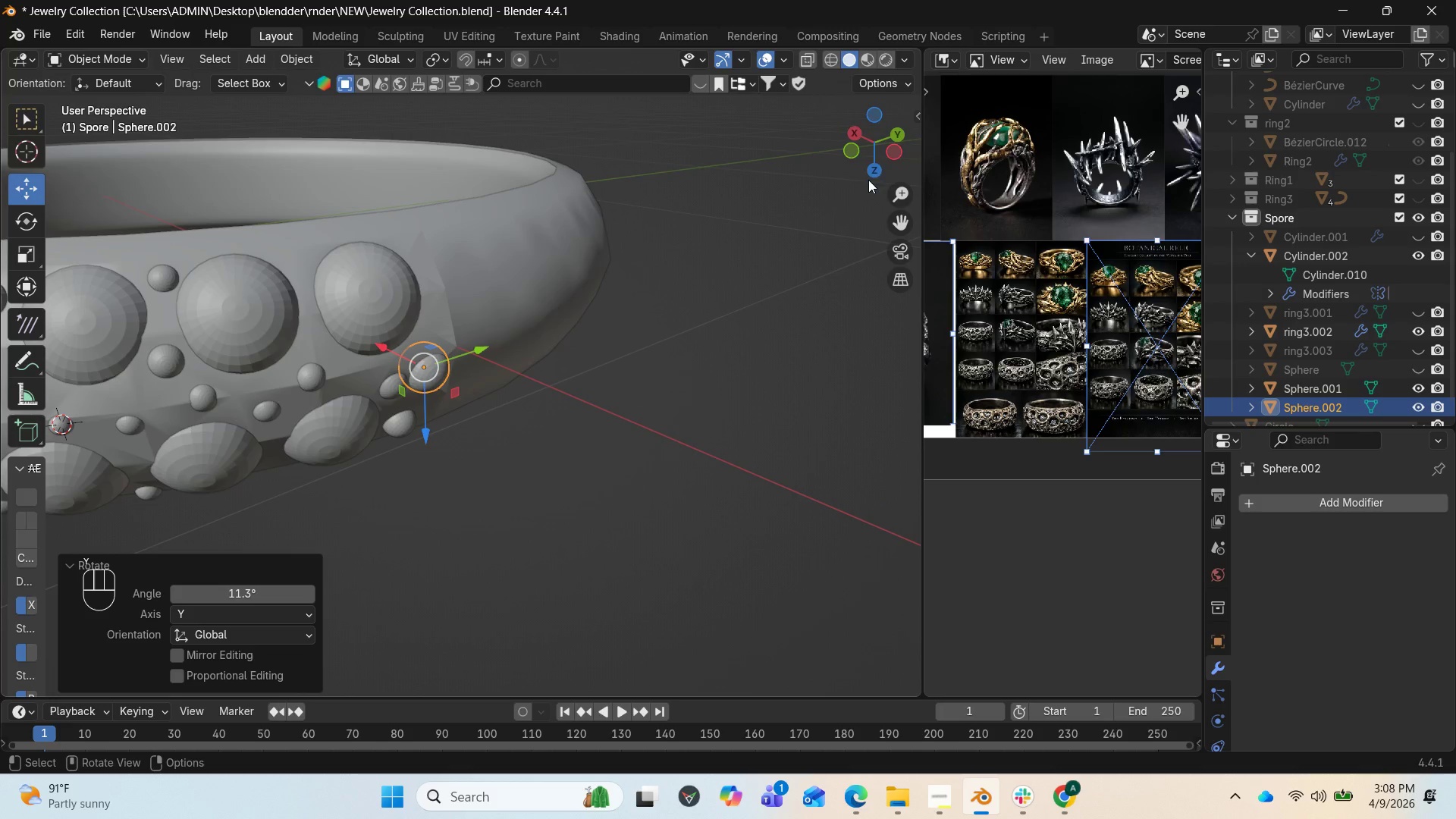 
left_click_drag(start_coordinate=[874, 162], to_coordinate=[146, 152])
 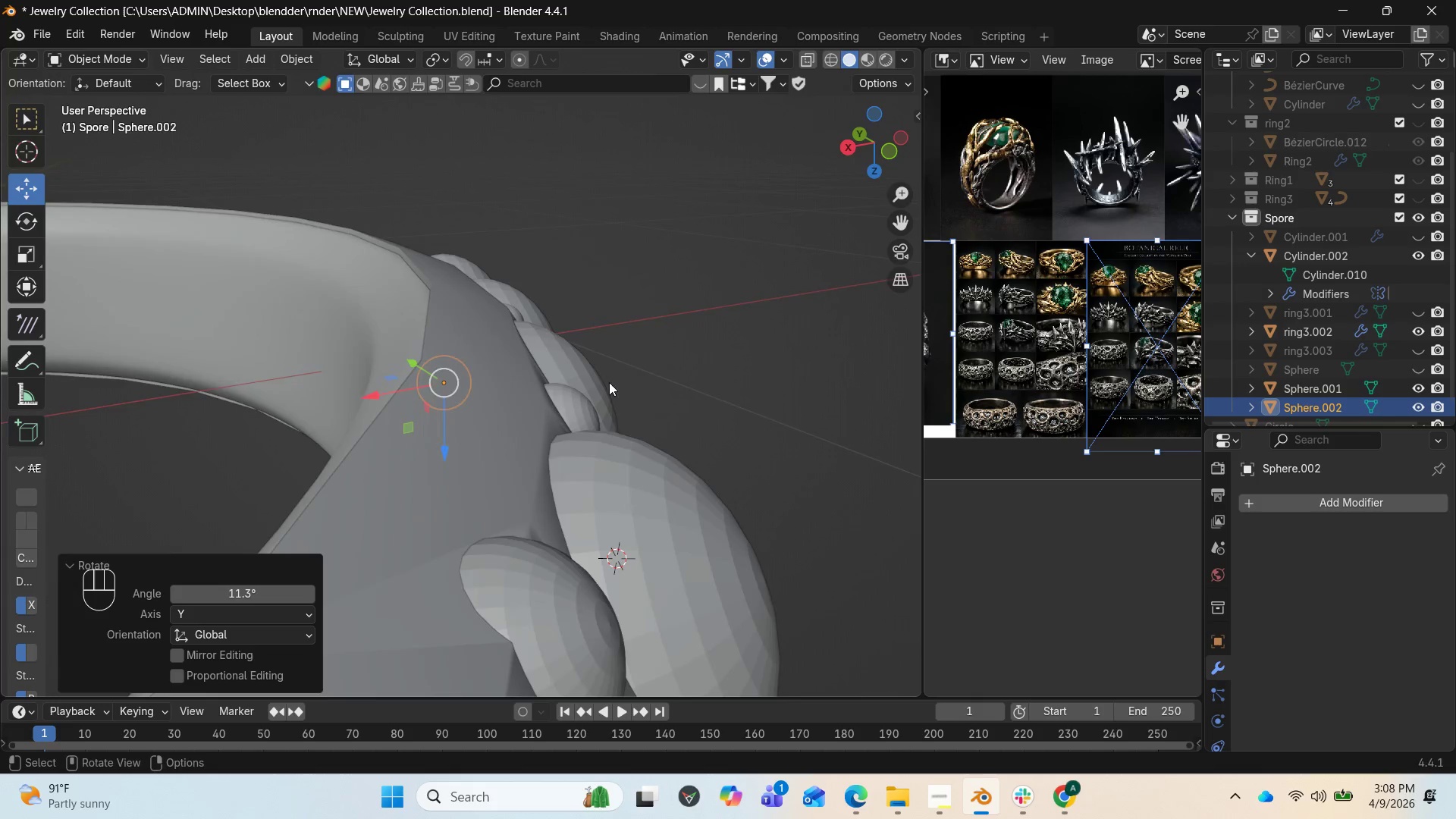 
scroll: coordinate [554, 426], scroll_direction: down, amount: 10.0
 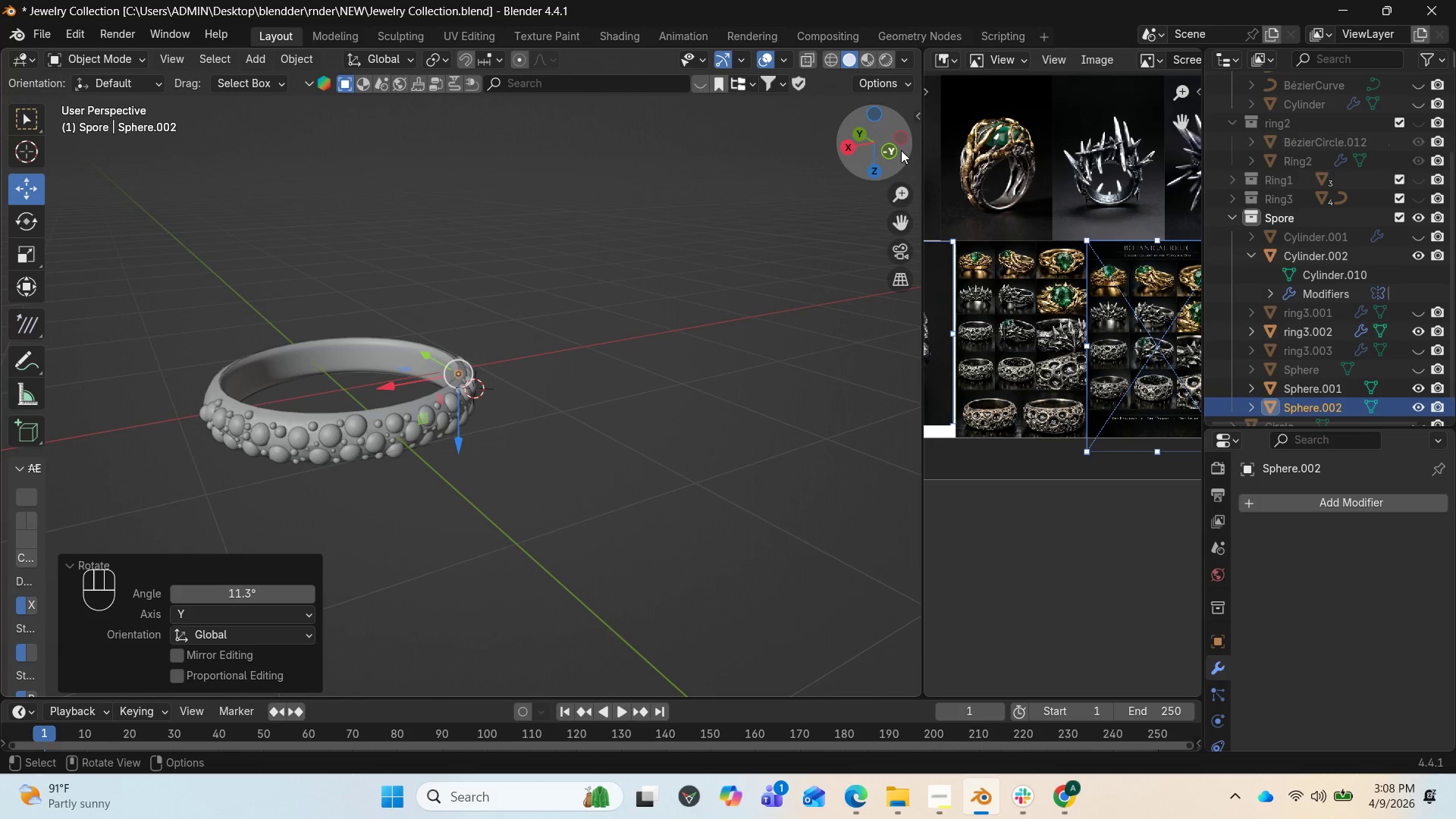 
left_click_drag(start_coordinate=[865, 145], to_coordinate=[119, 138])
 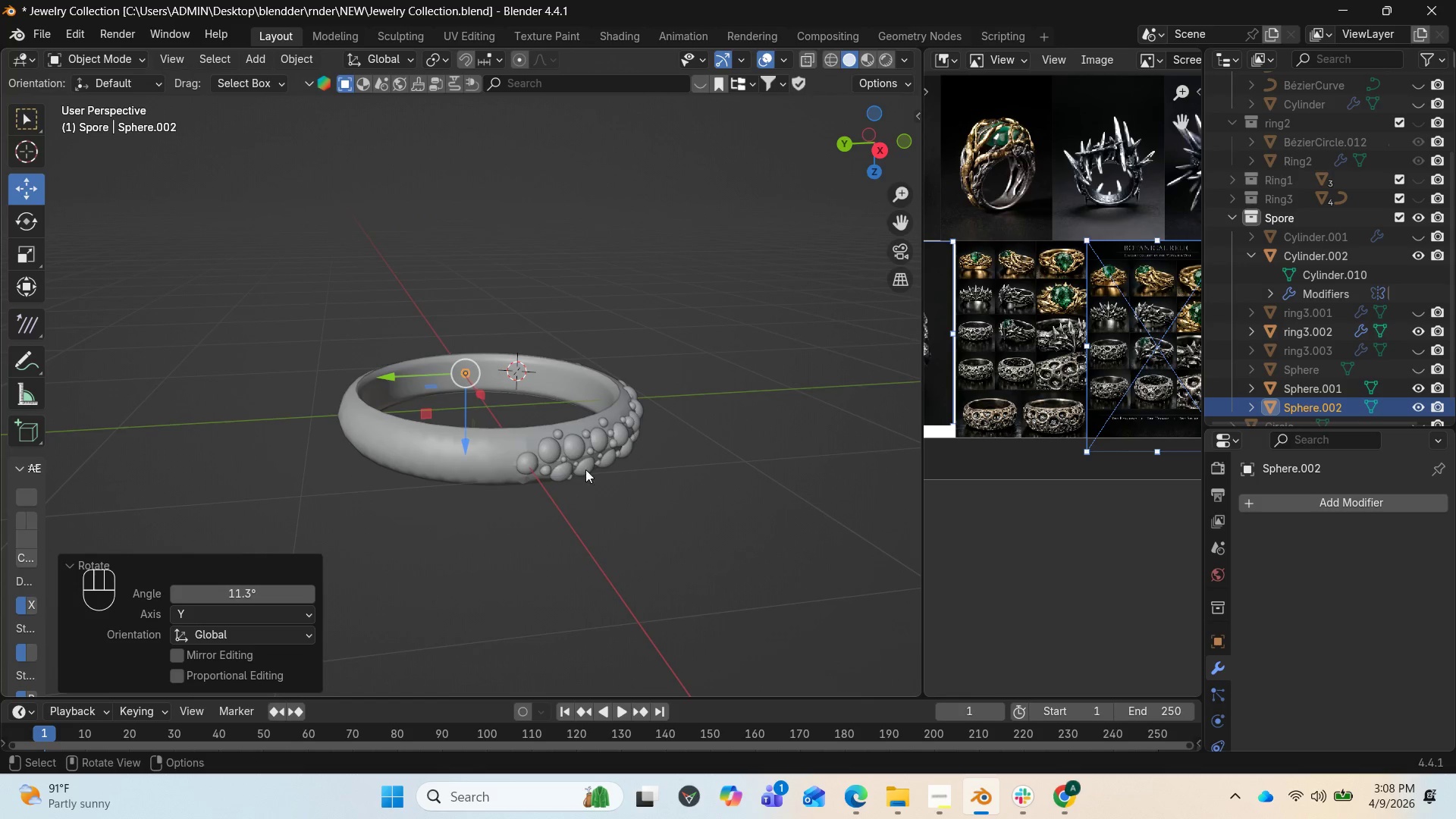 
left_click([579, 451])
 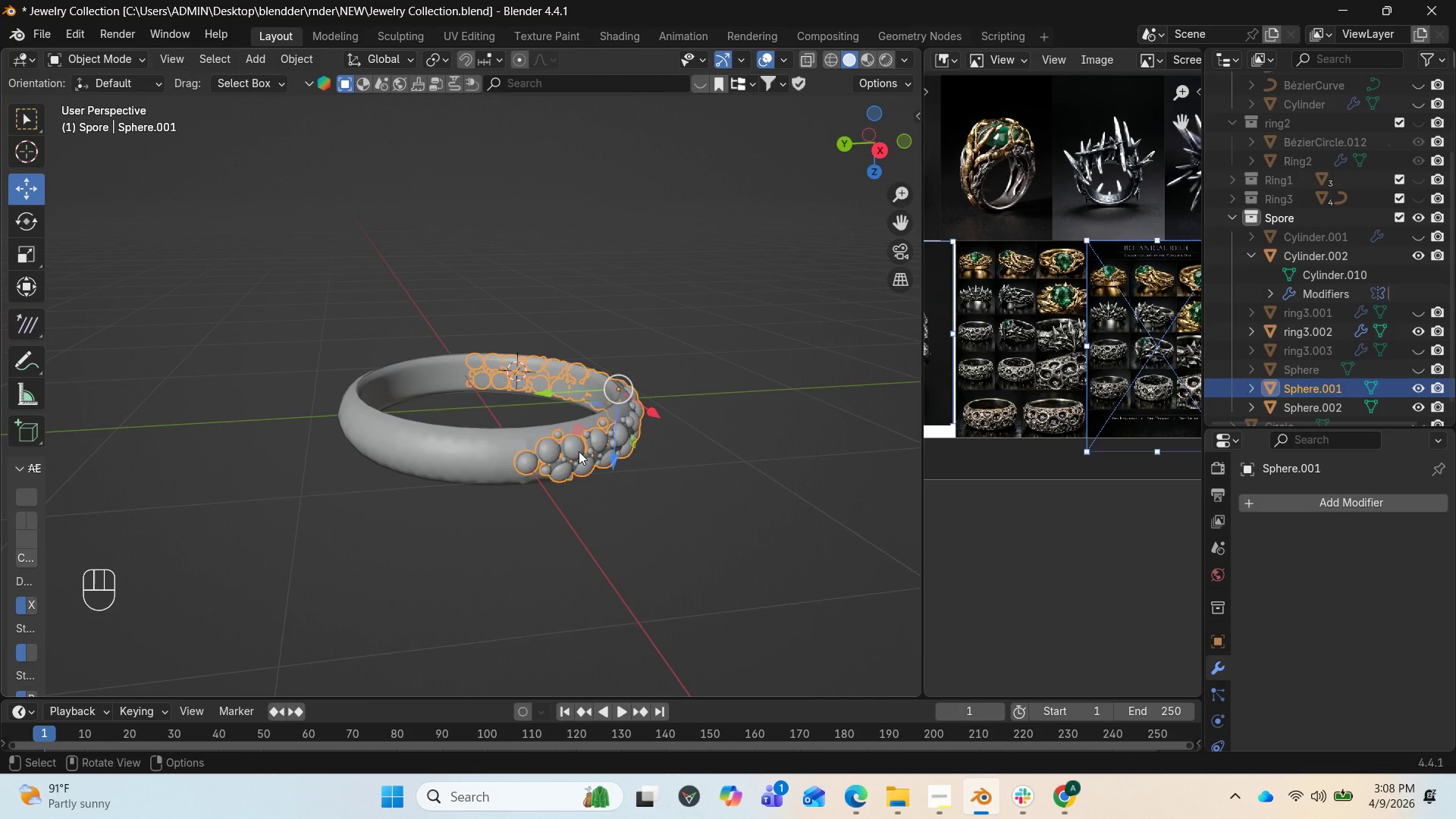 
key(Tab)
 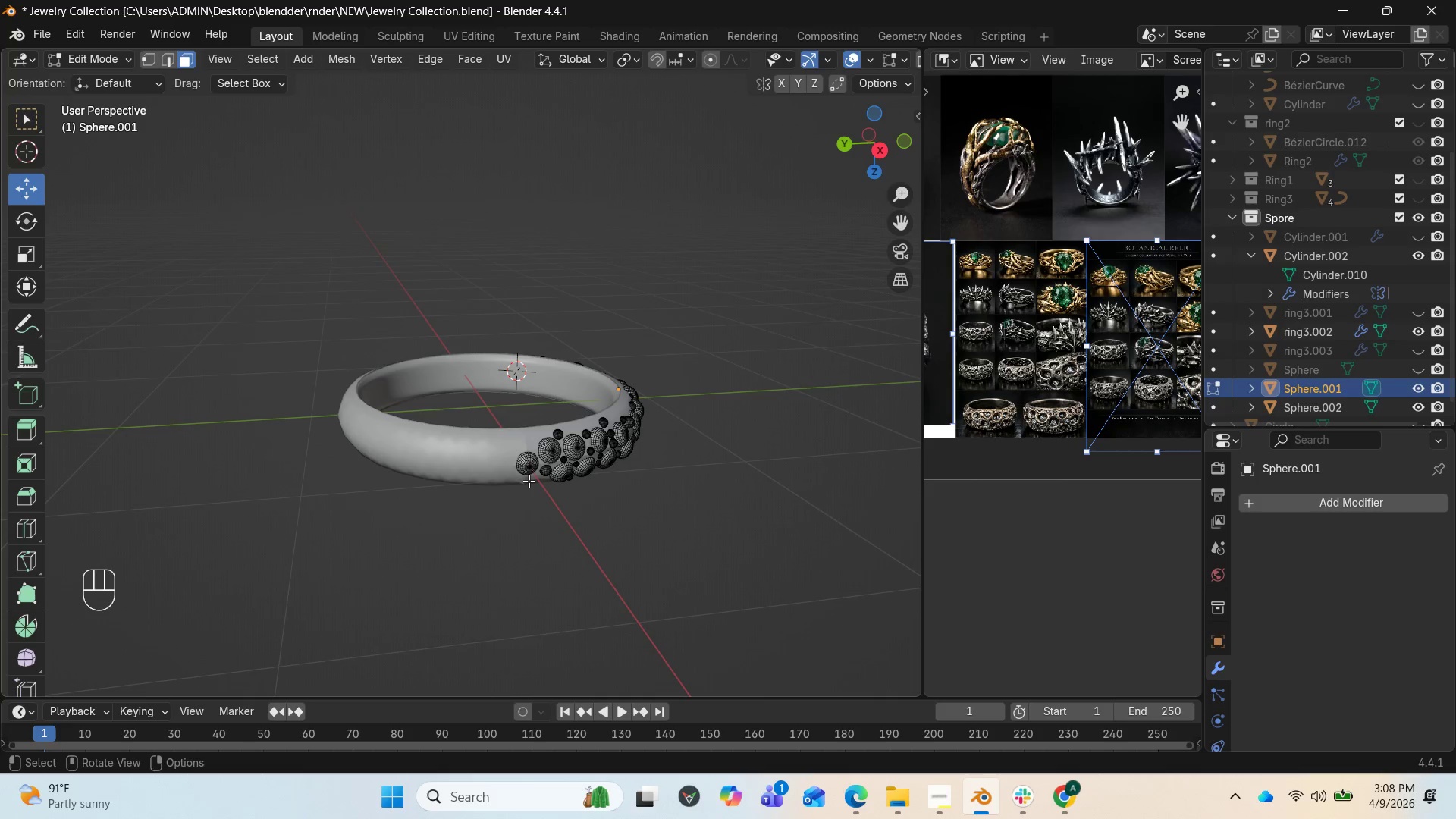 
wait(6.14)
 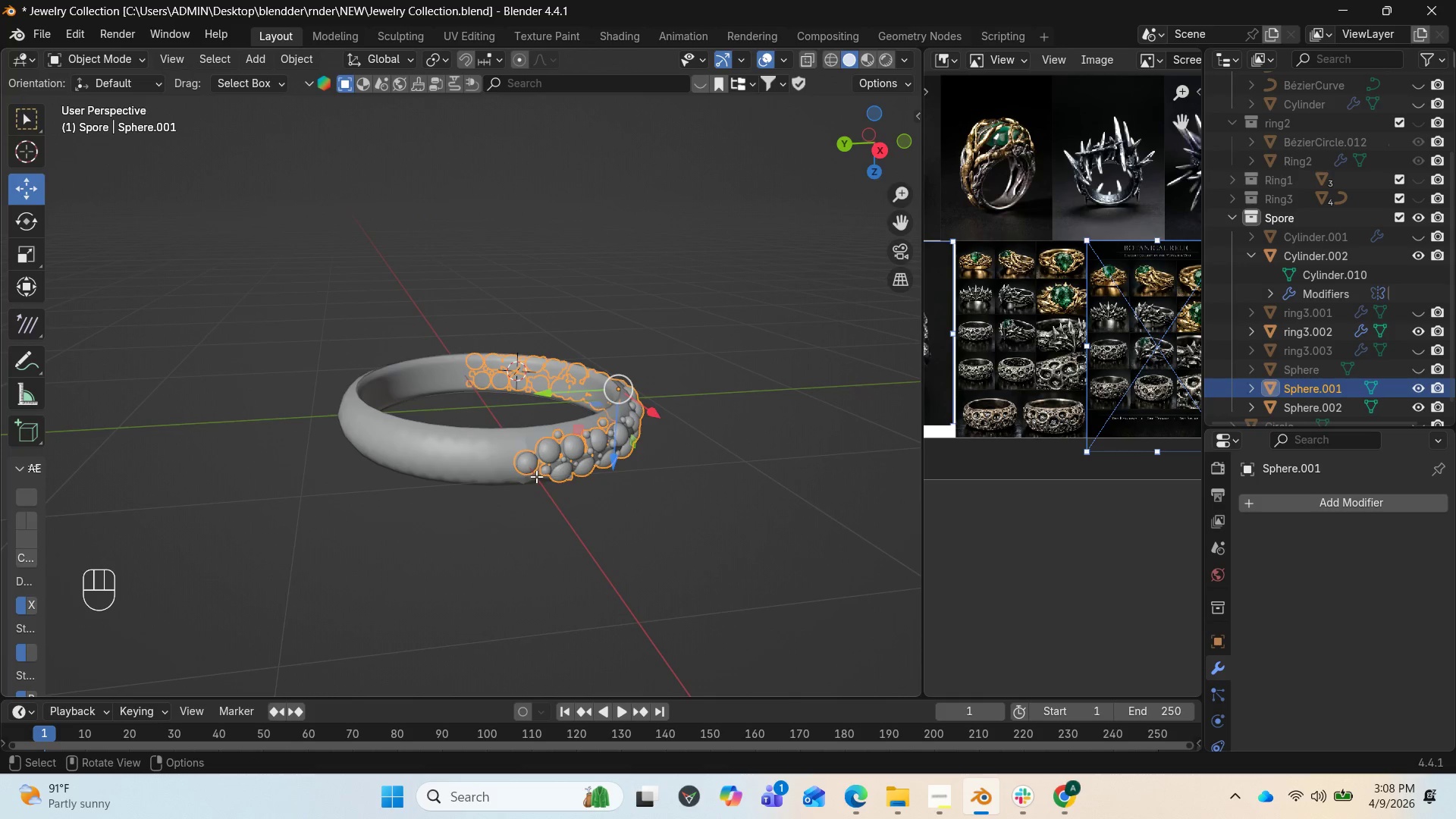 
left_click([532, 467])
 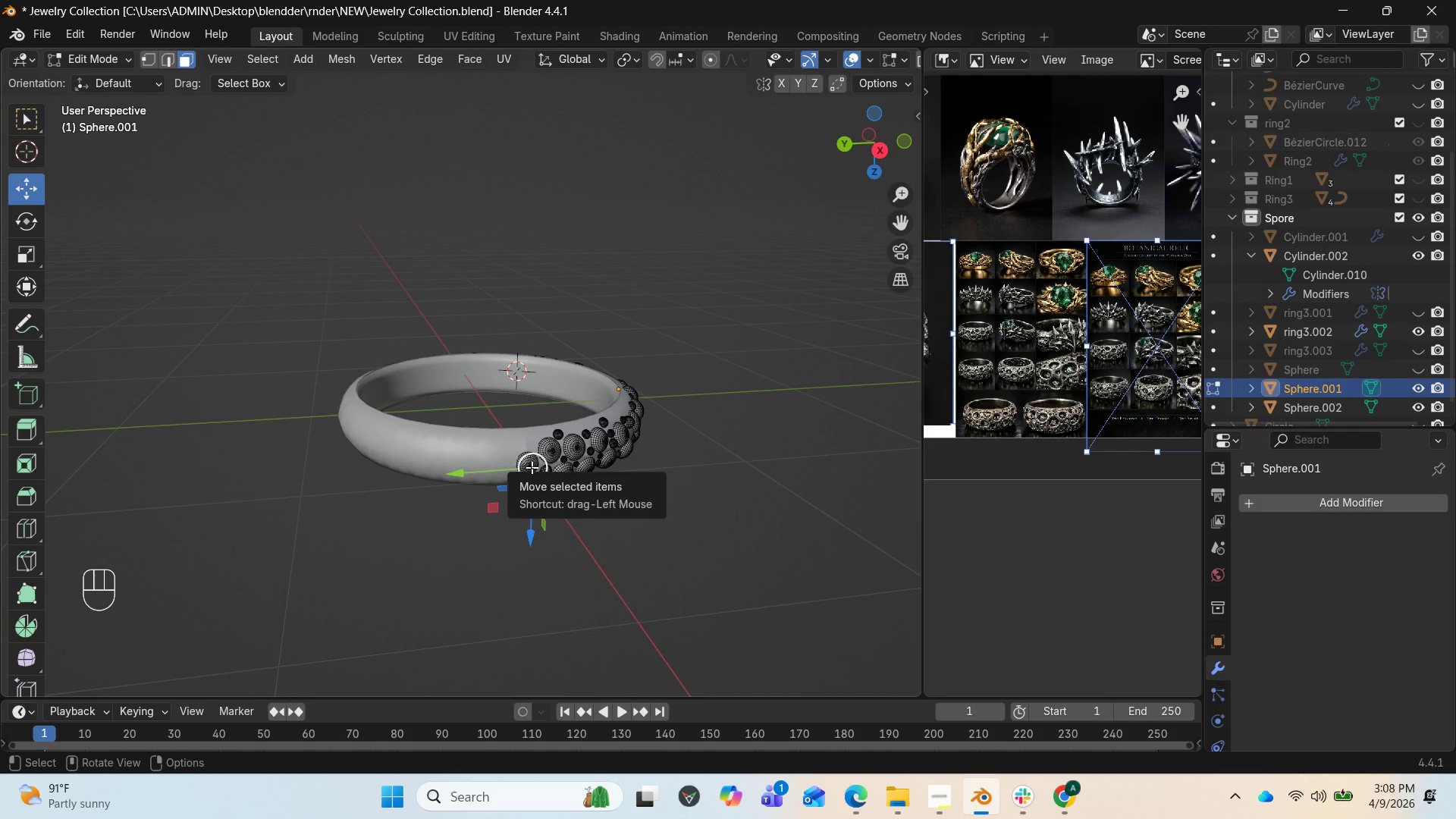 
type(lp)
 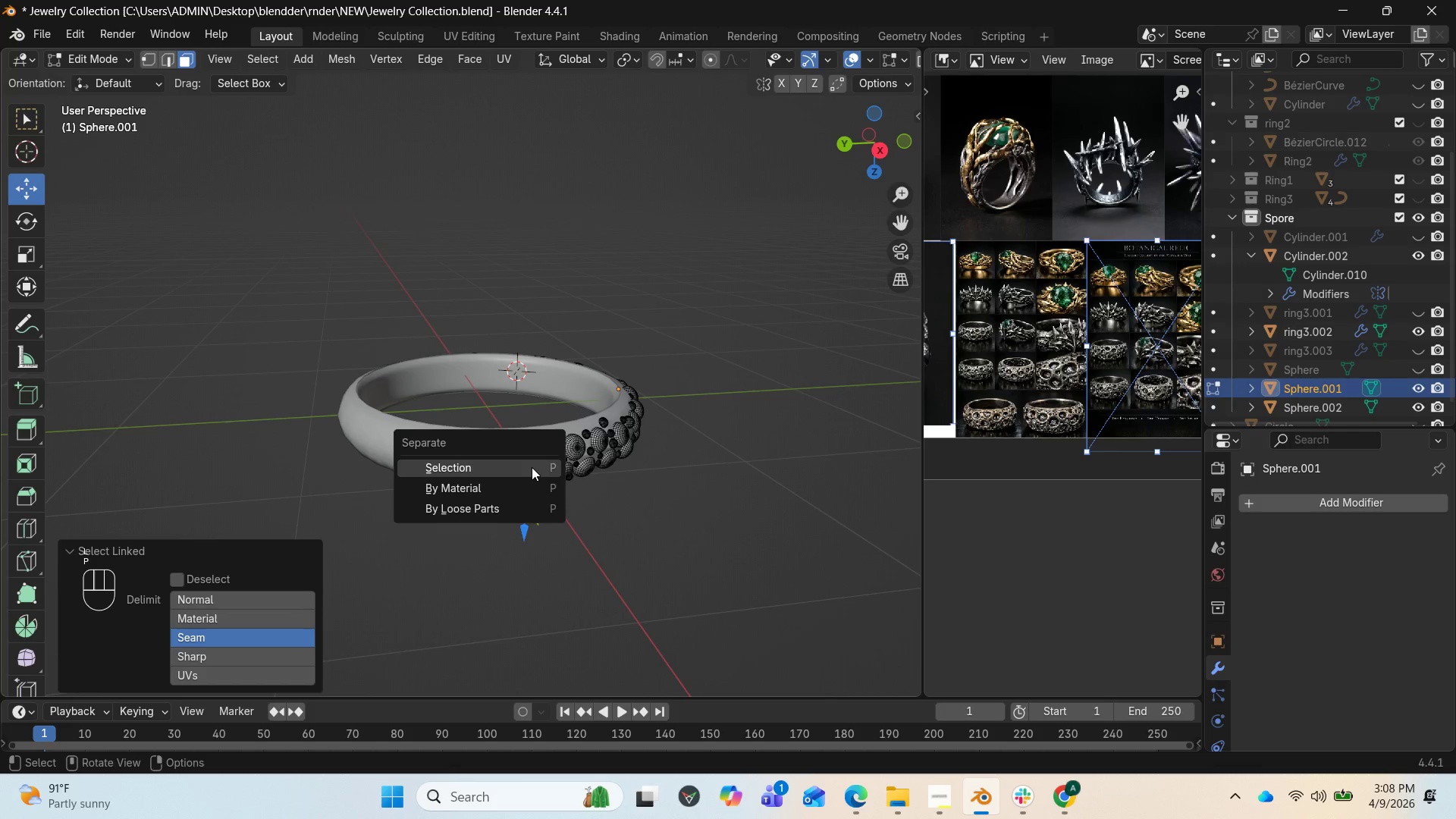 
left_click([532, 467])
 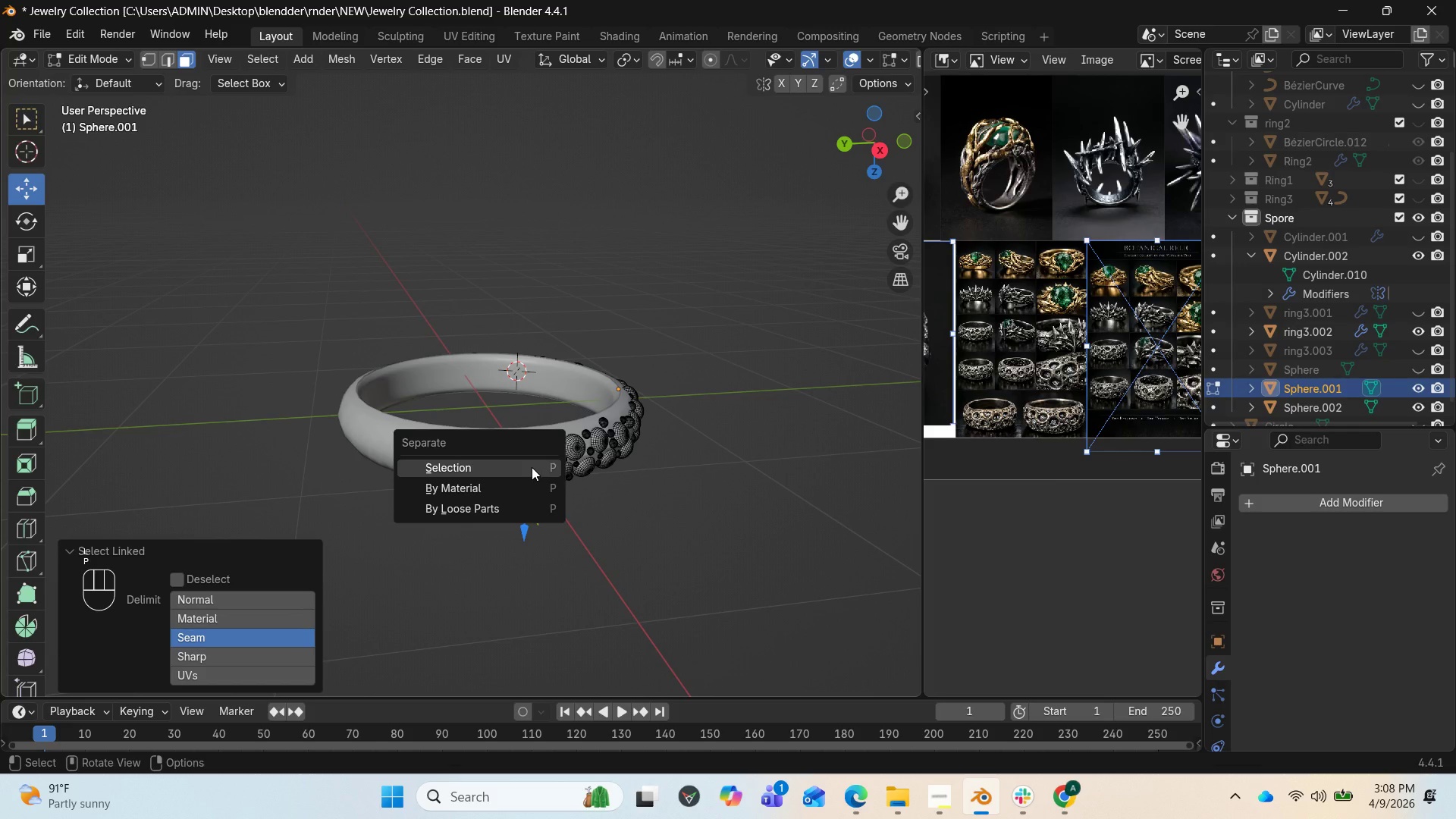 
wait(5.17)
 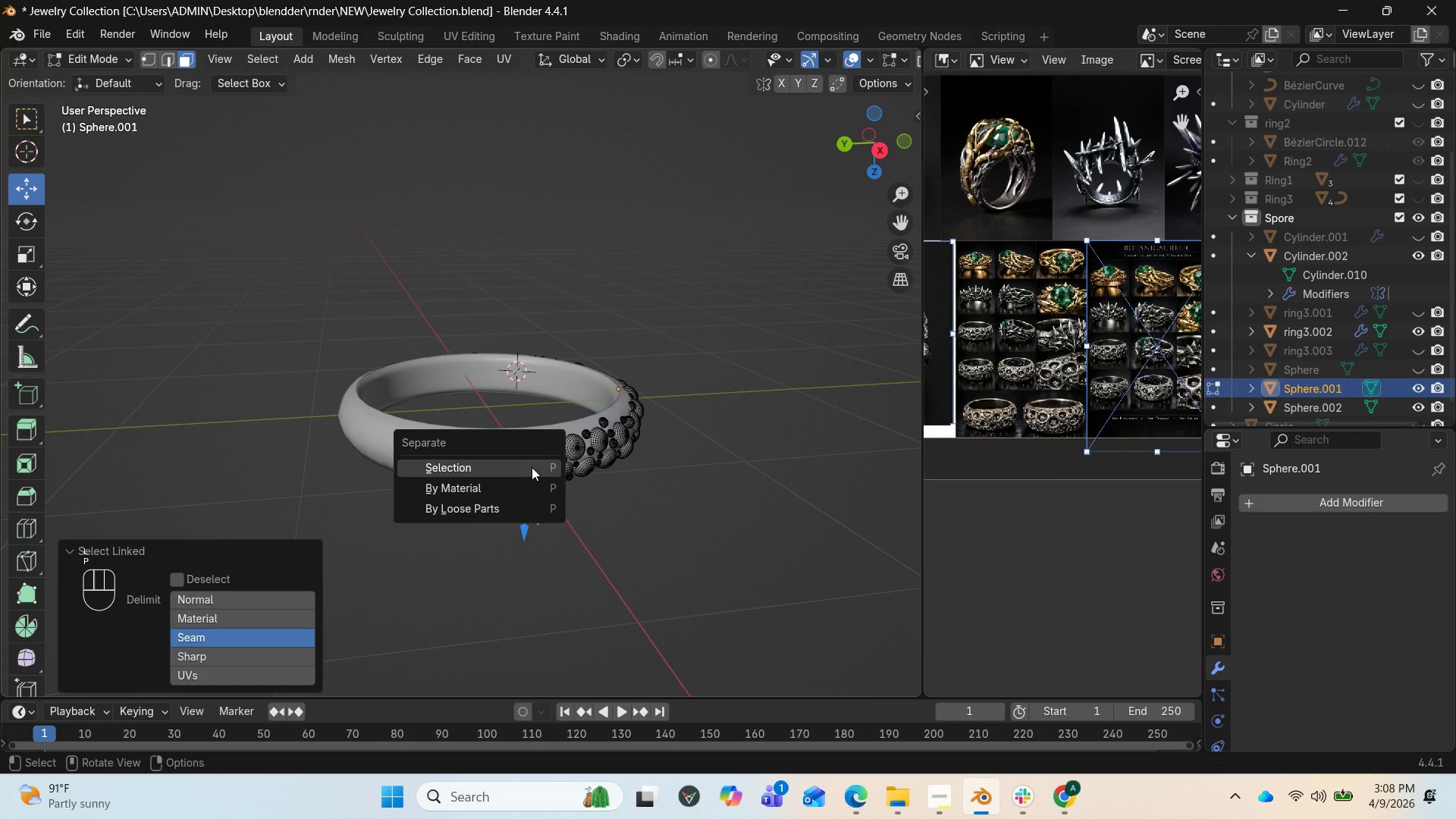 
key(Tab)
 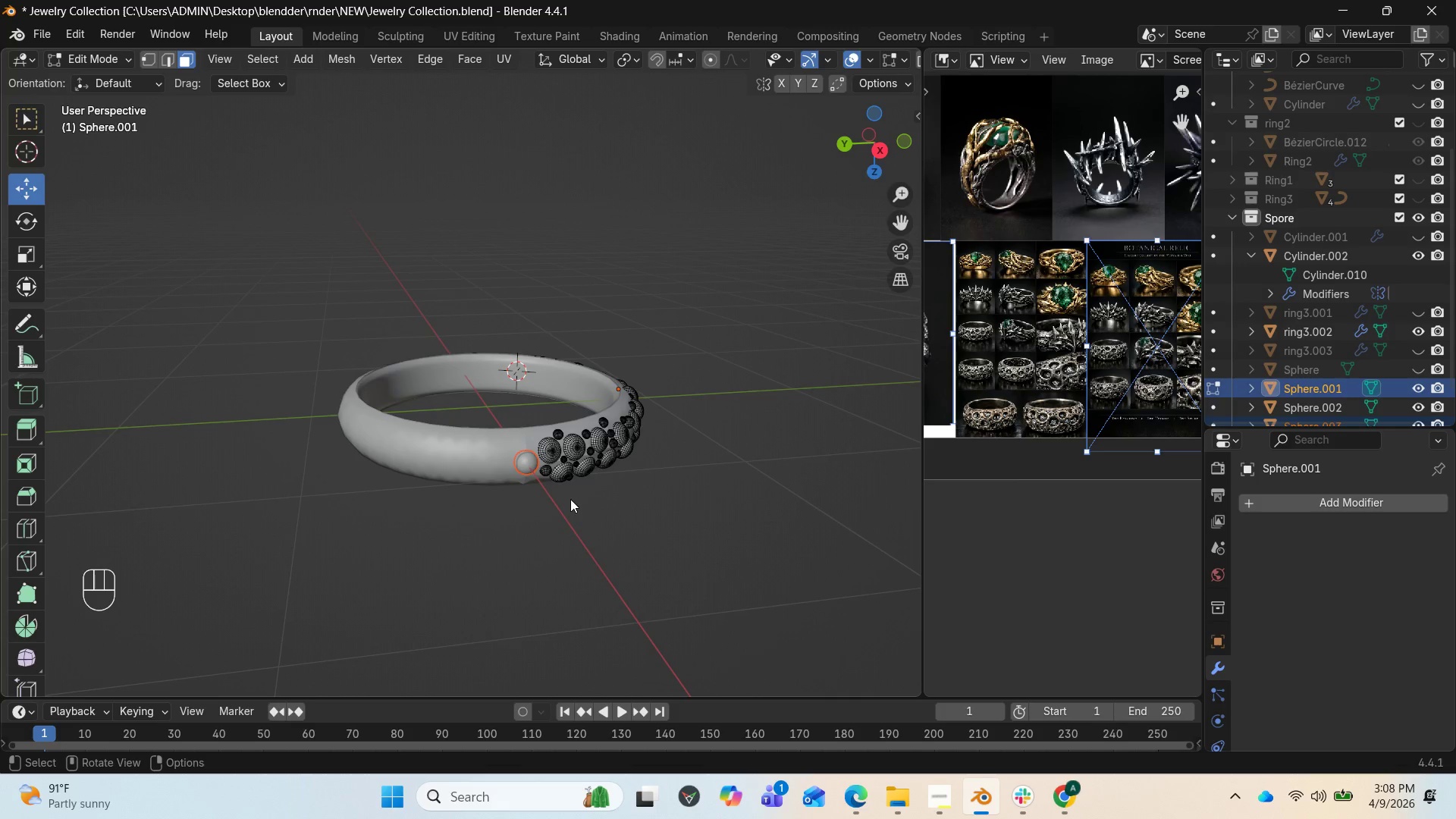 
scroll: coordinate [571, 510], scroll_direction: up, amount: 5.0
 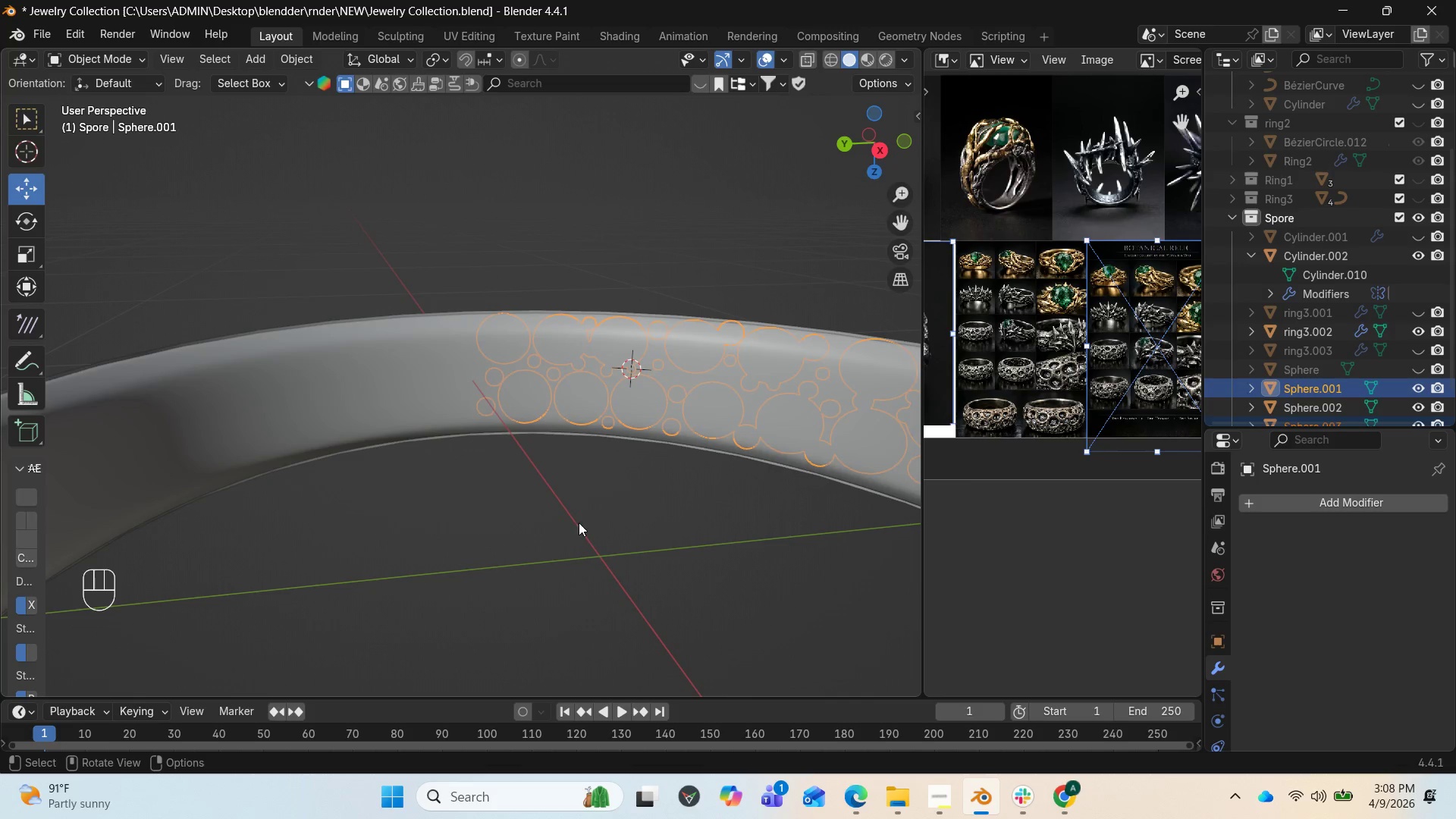 
scroll: coordinate [579, 526], scroll_direction: down, amount: 3.0
 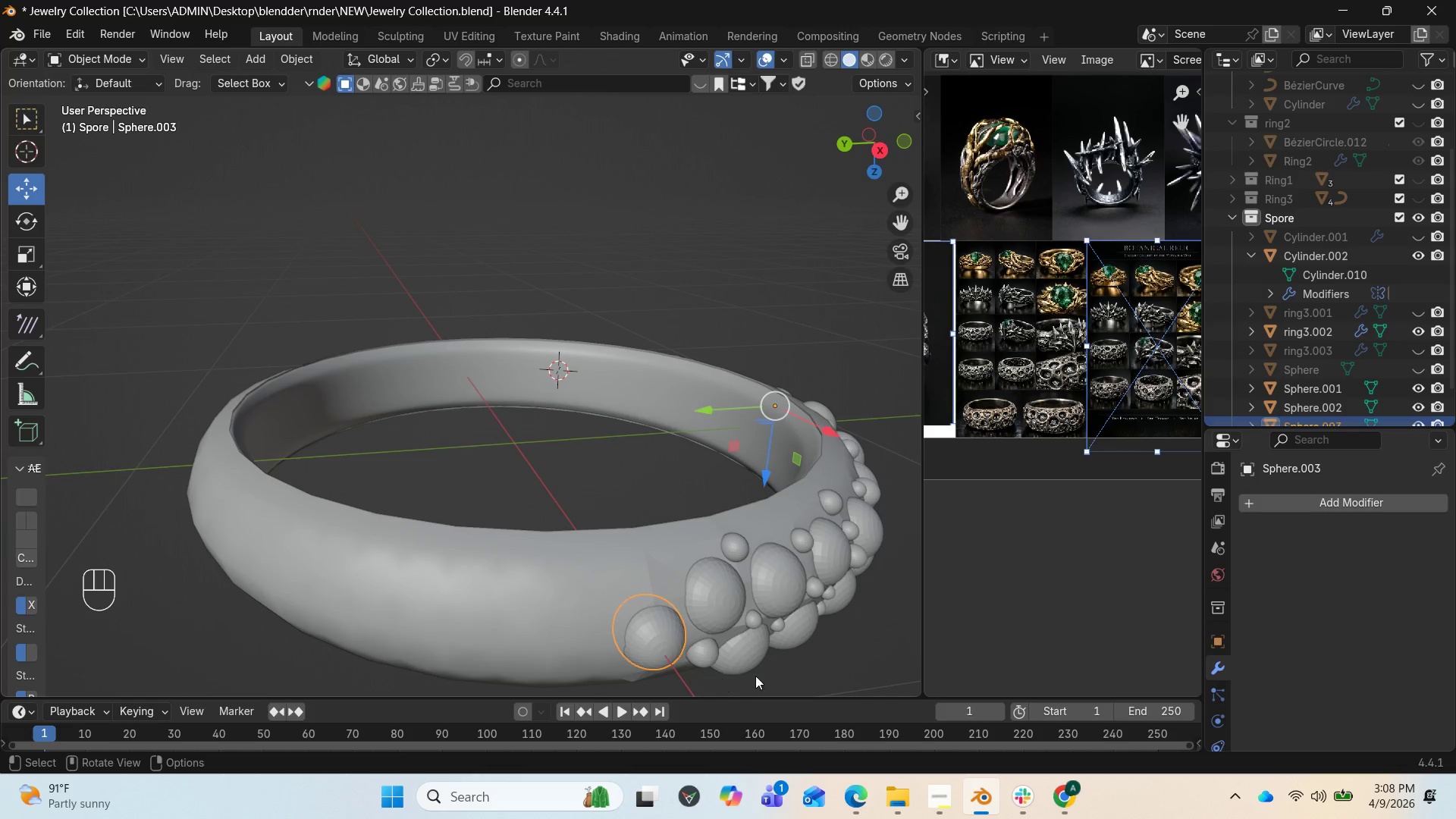 
left_click_drag(start_coordinate=[883, 151], to_coordinate=[832, 119])
 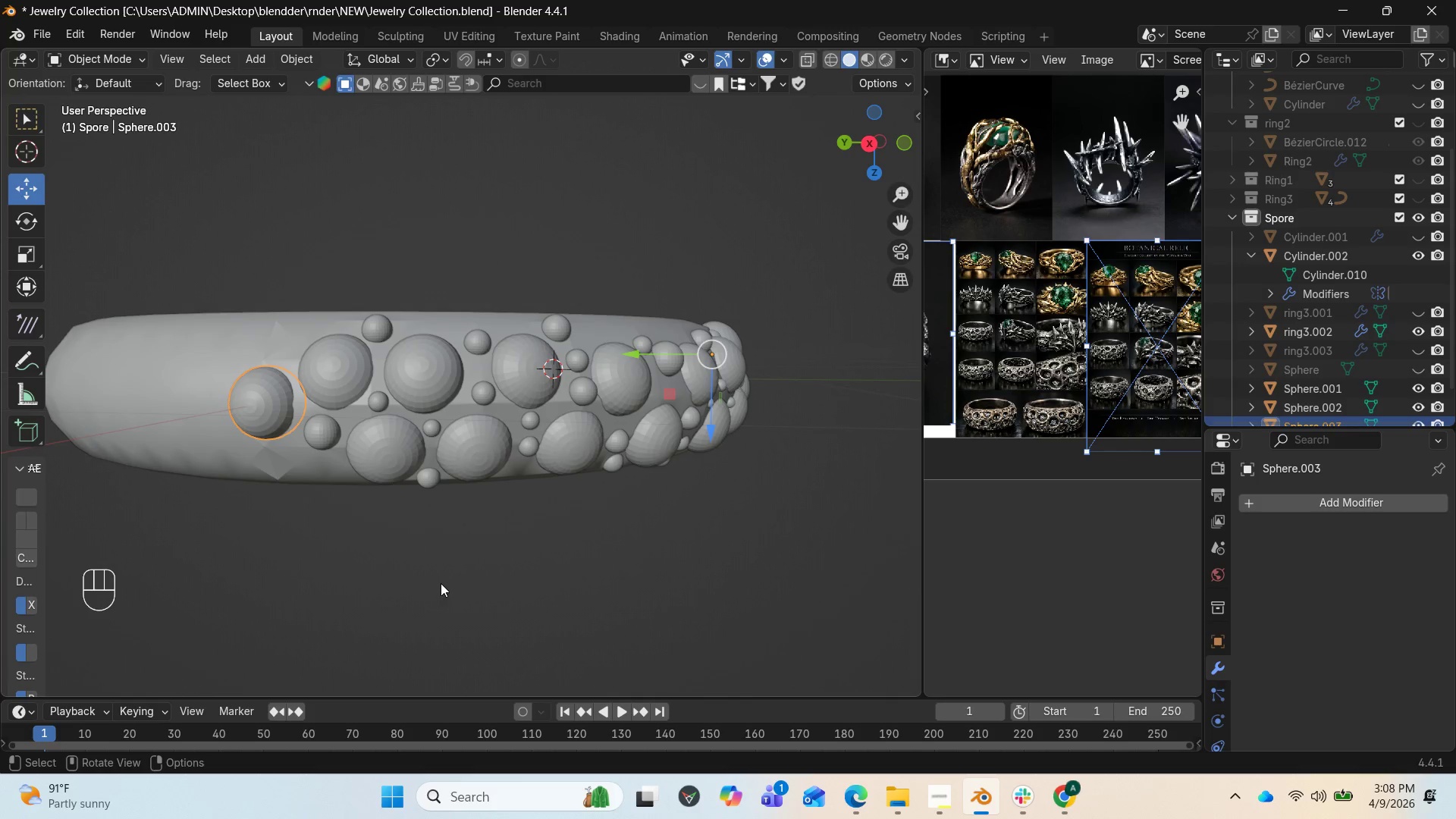 
key(S)
 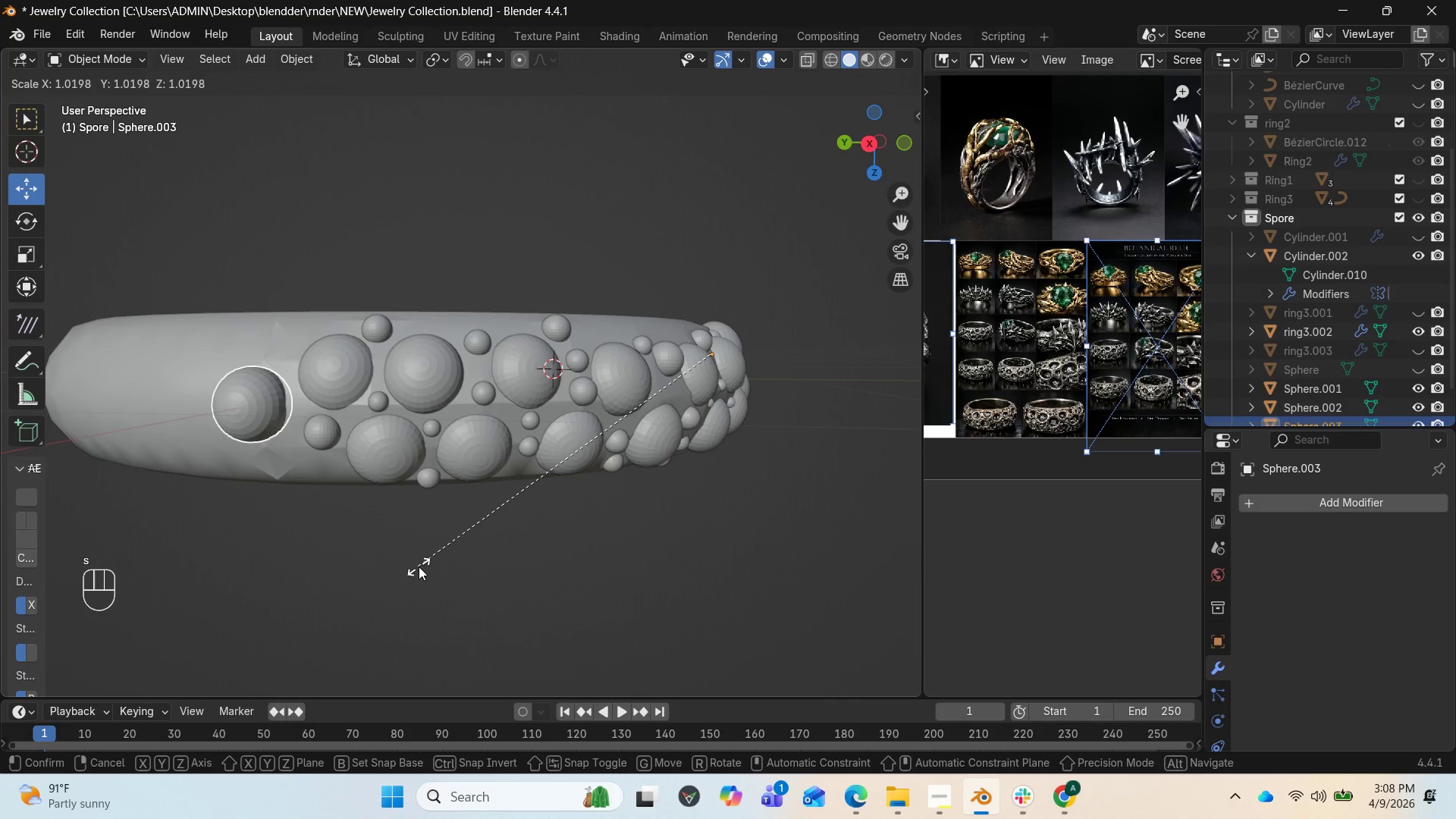 
right_click([419, 566])
 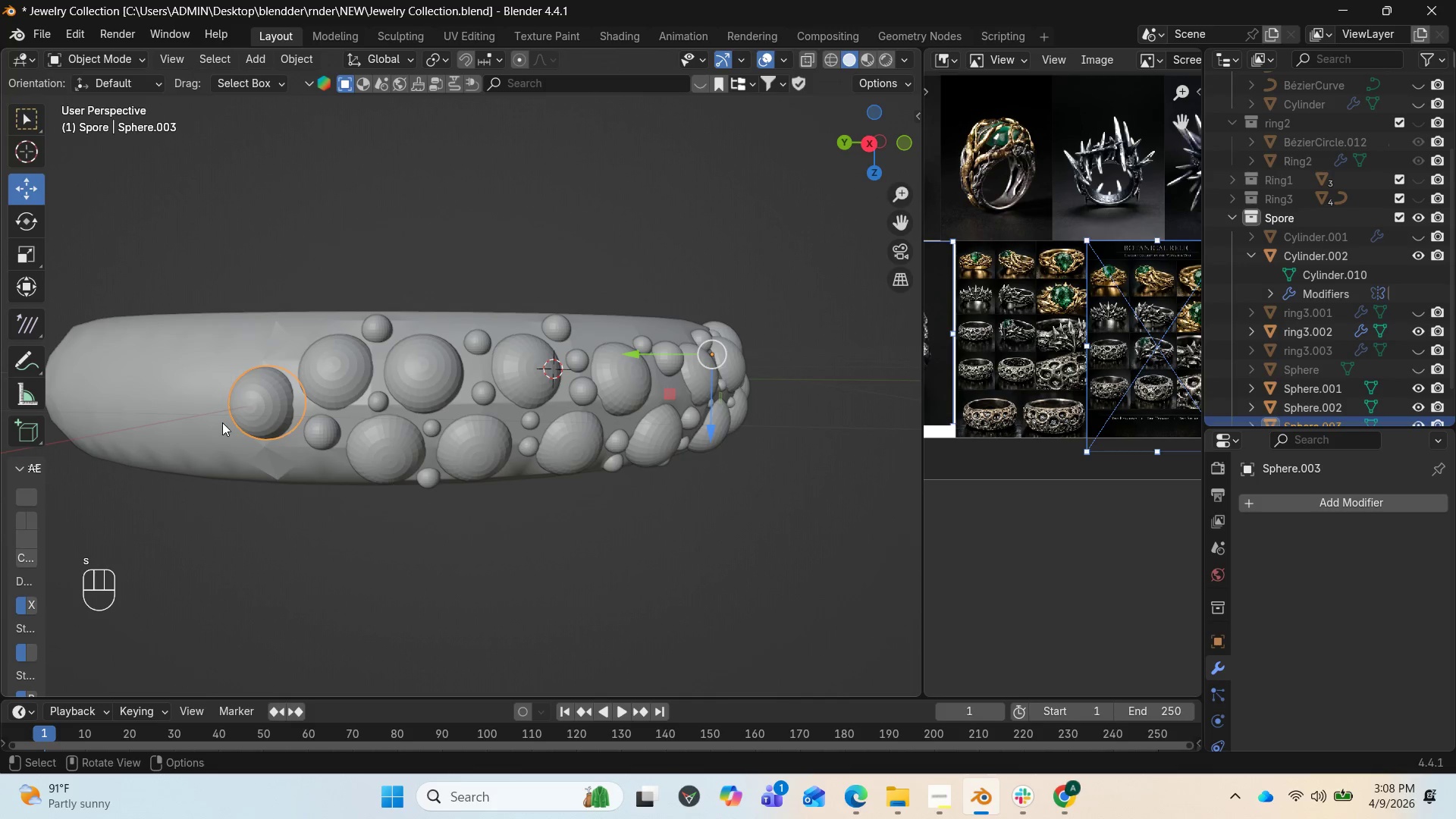 
right_click([243, 408])
 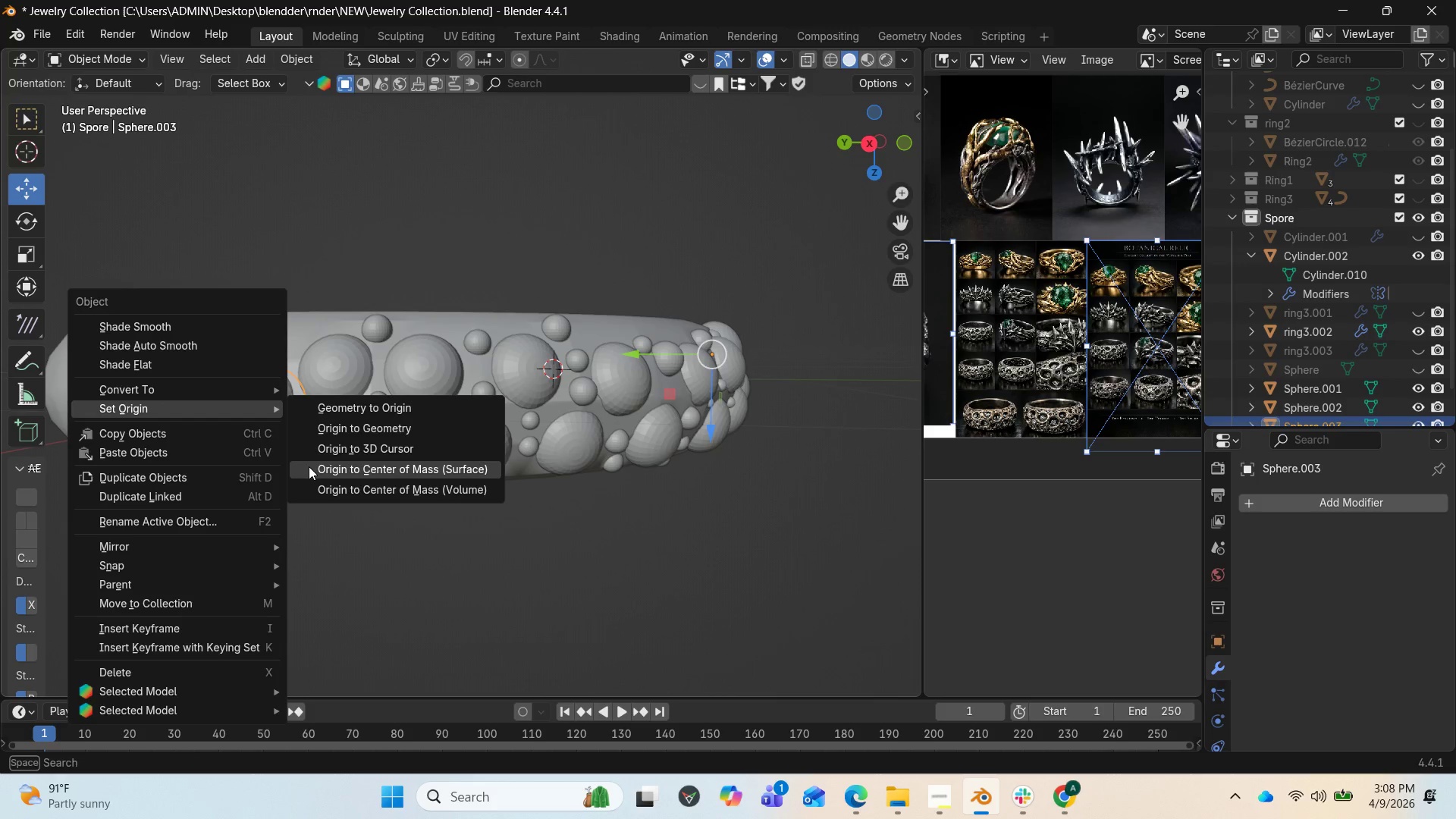 
left_click([309, 466])
 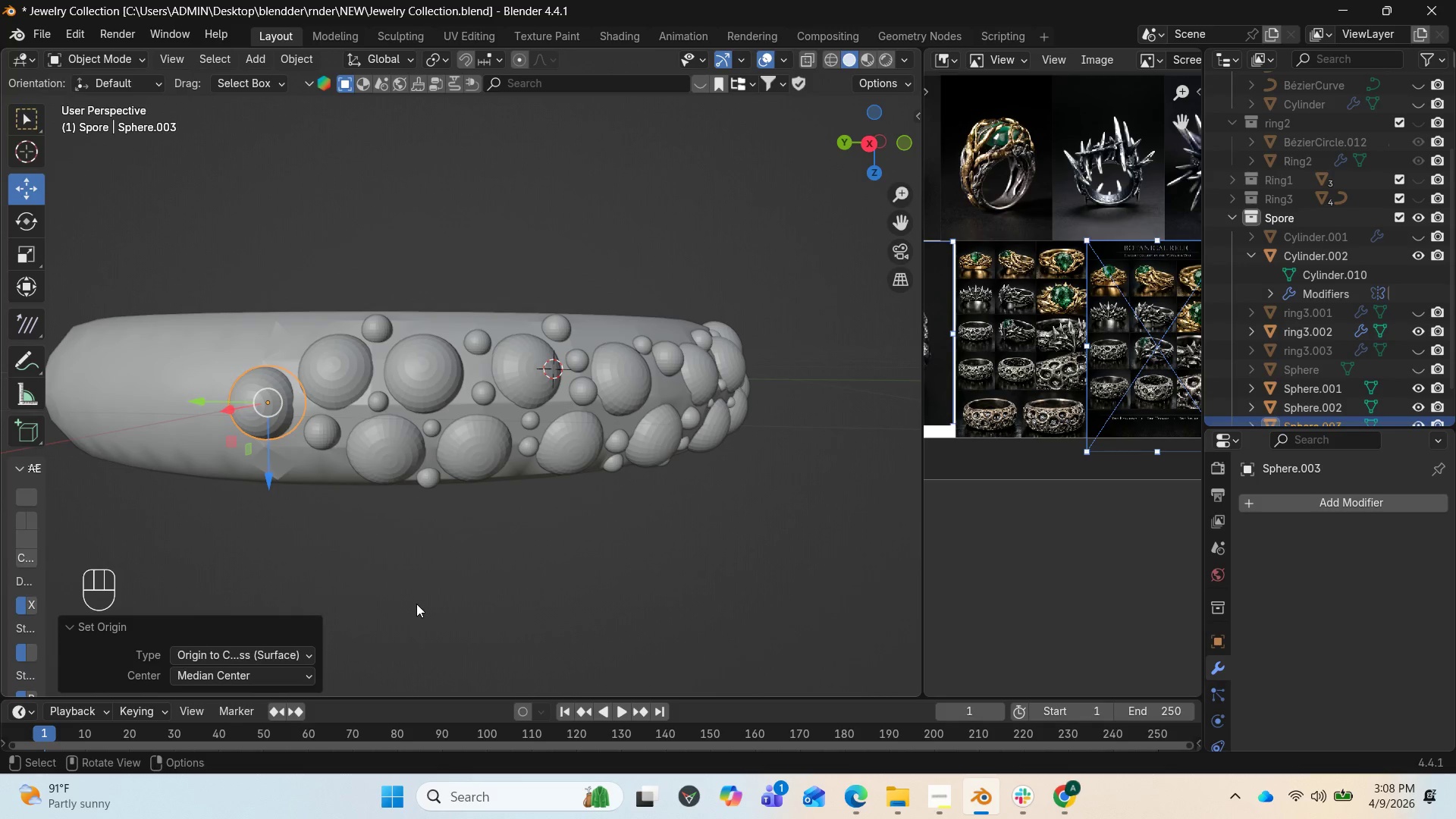 
key(S)
 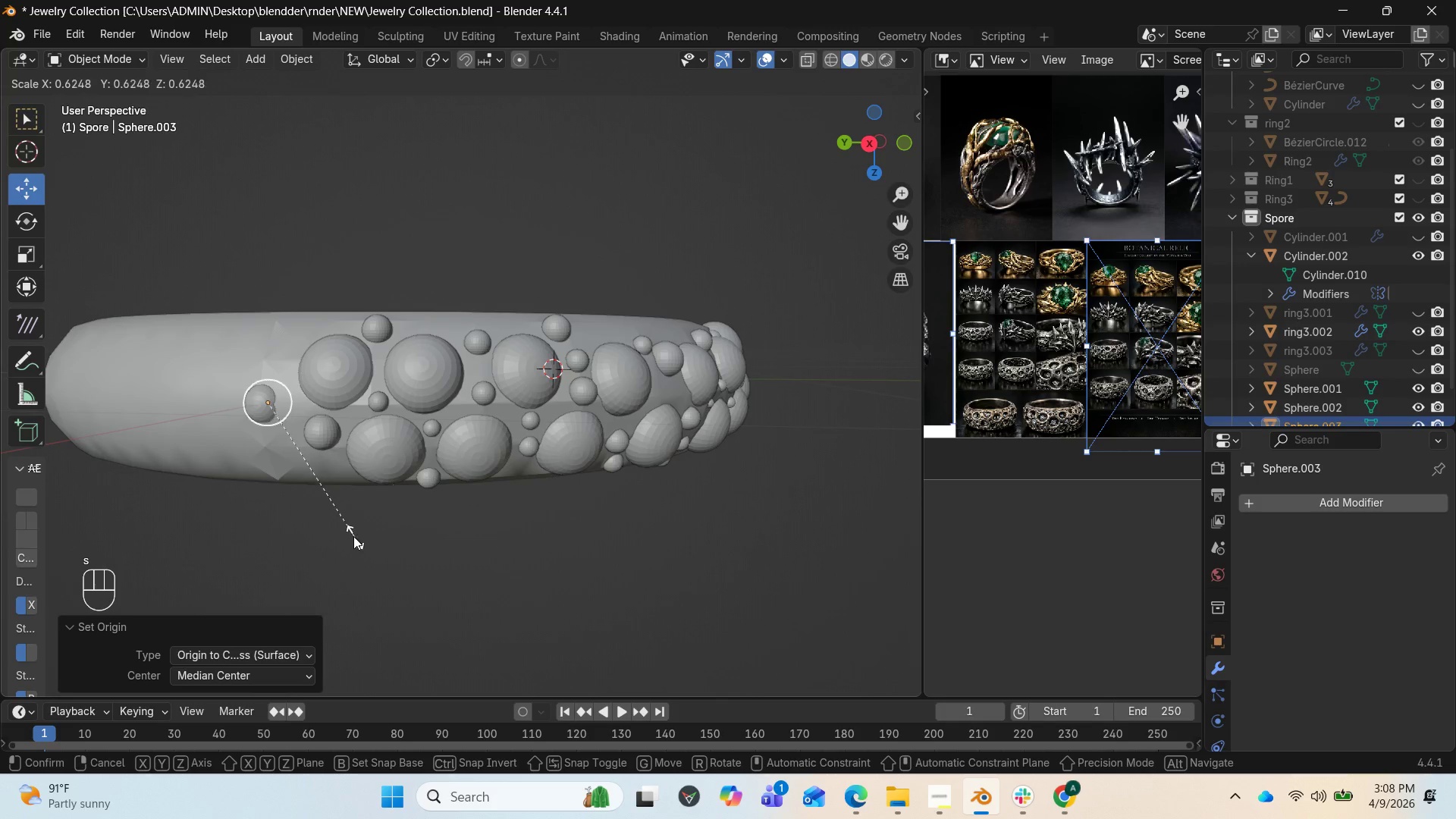 
left_click([353, 535])
 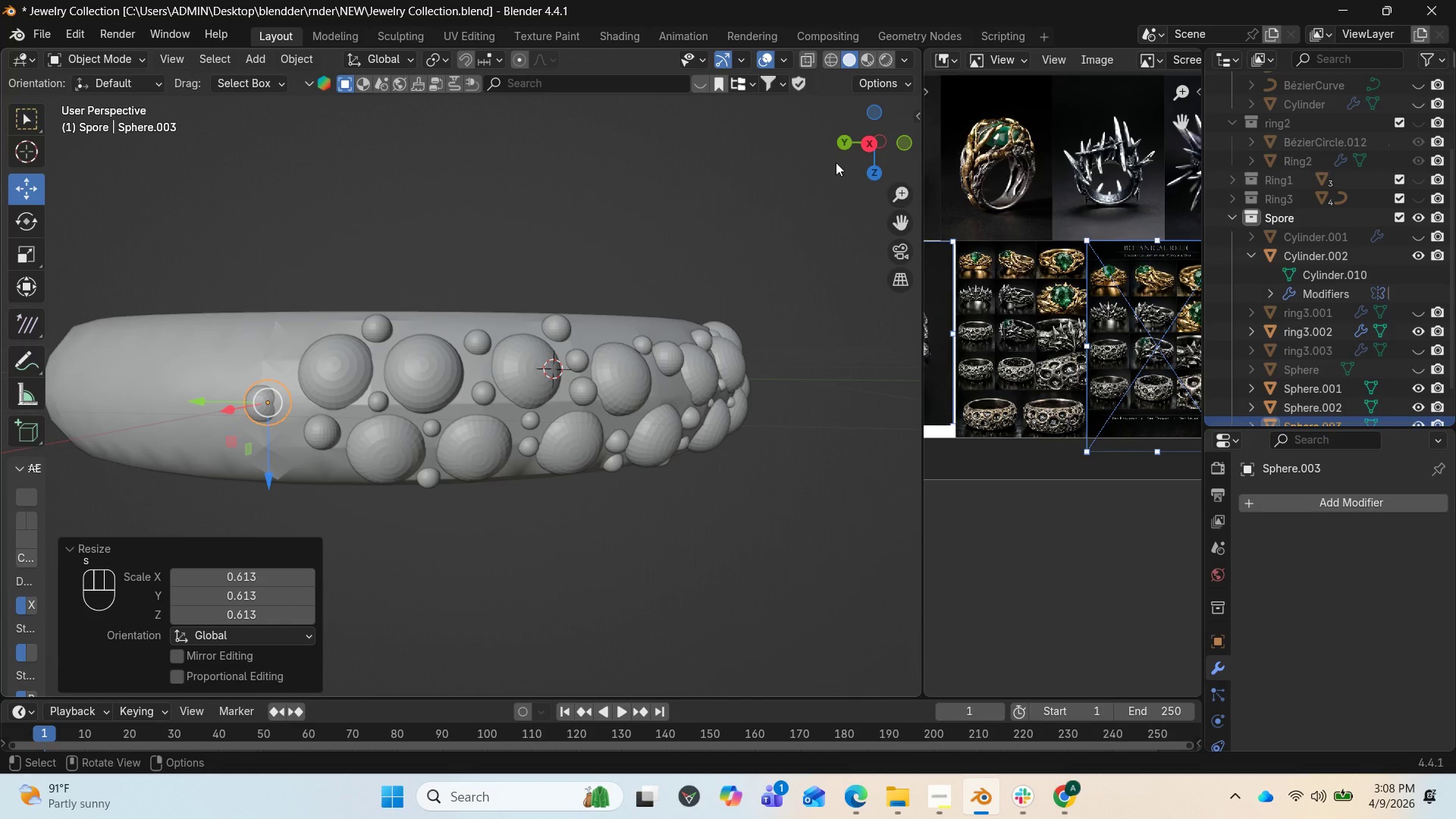 
left_click_drag(start_coordinate=[871, 142], to_coordinate=[896, 144])
 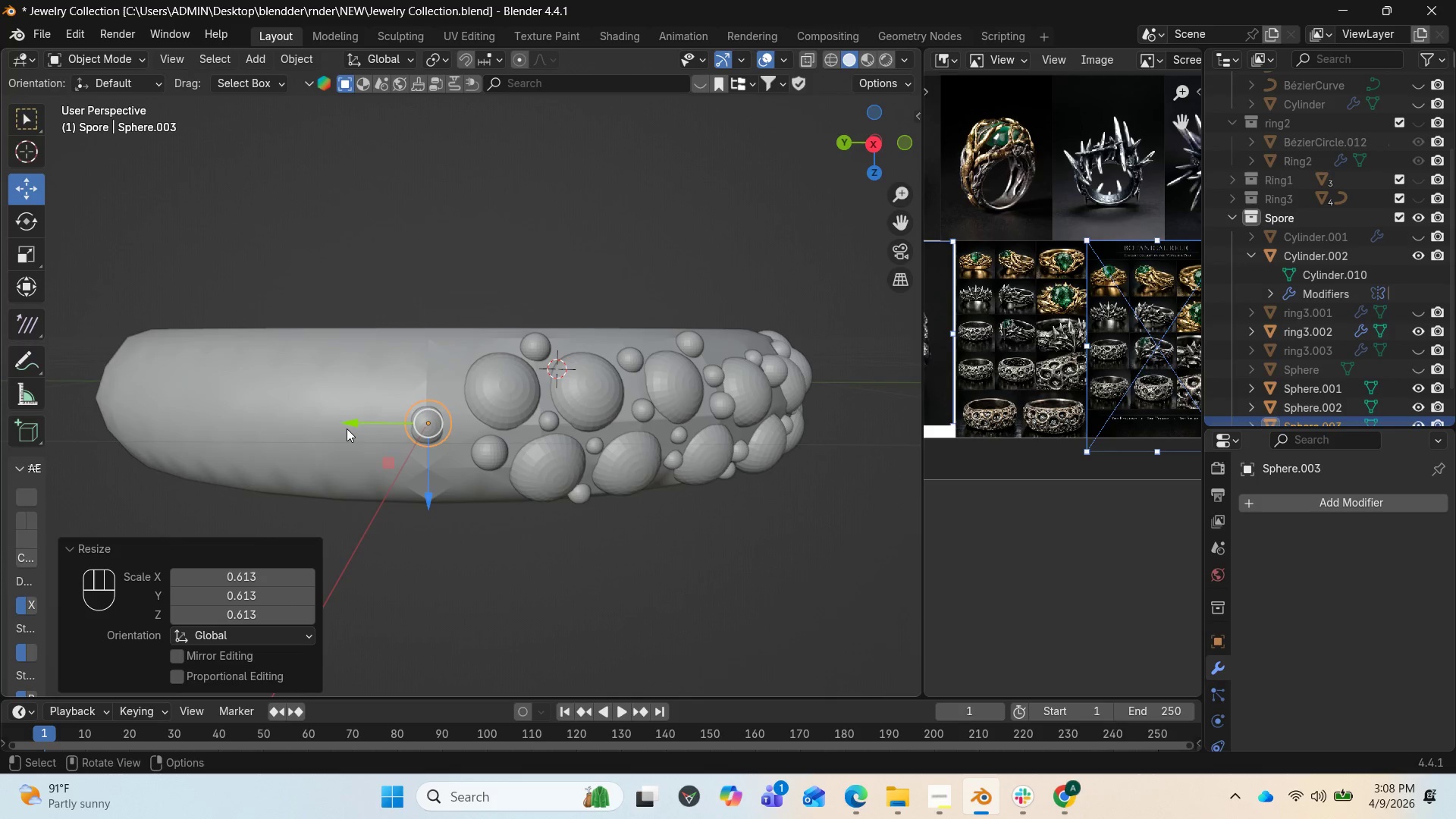 
left_click_drag(start_coordinate=[347, 428], to_coordinate=[371, 431])
 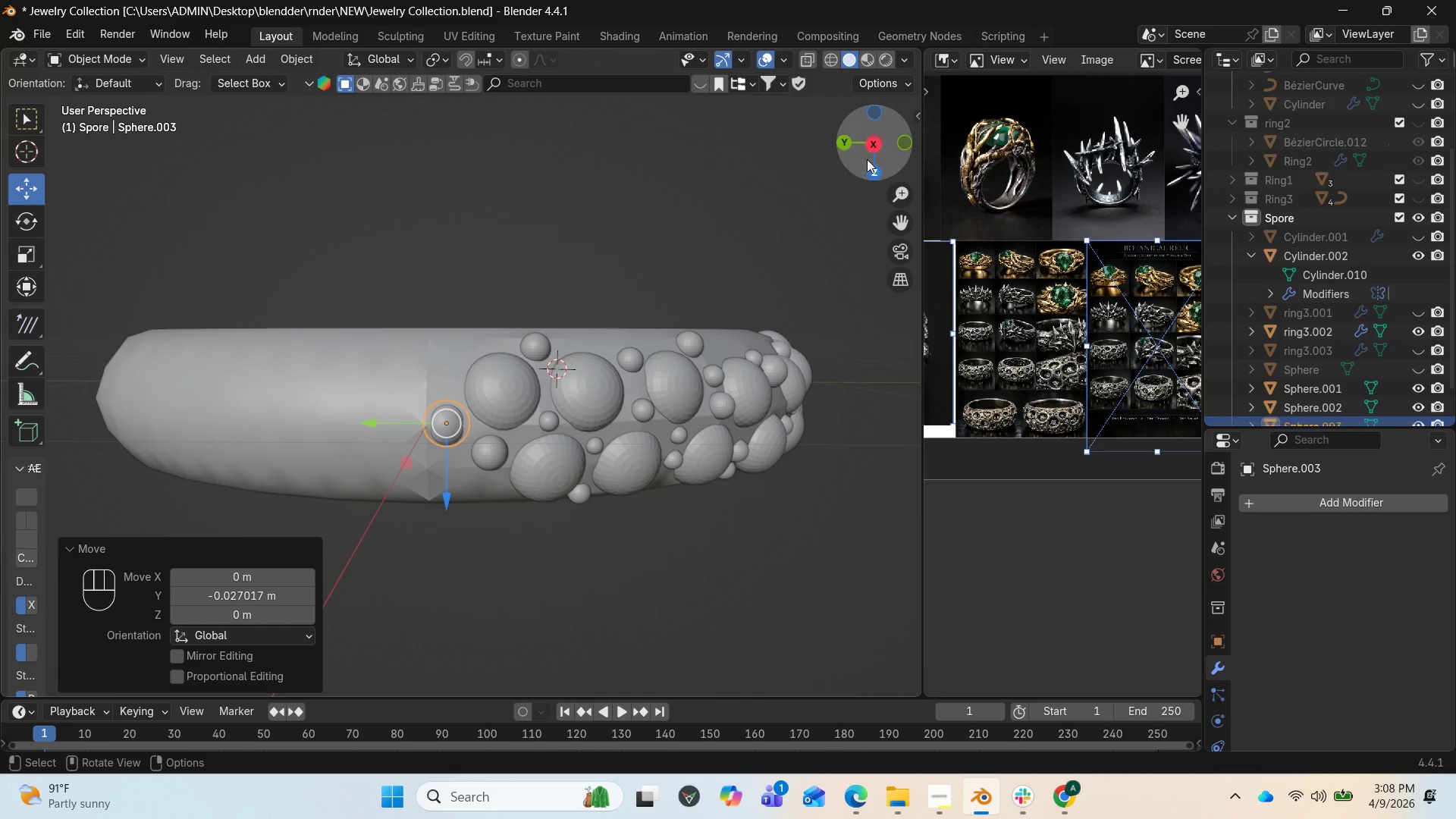 
left_click_drag(start_coordinate=[870, 157], to_coordinate=[899, 180])
 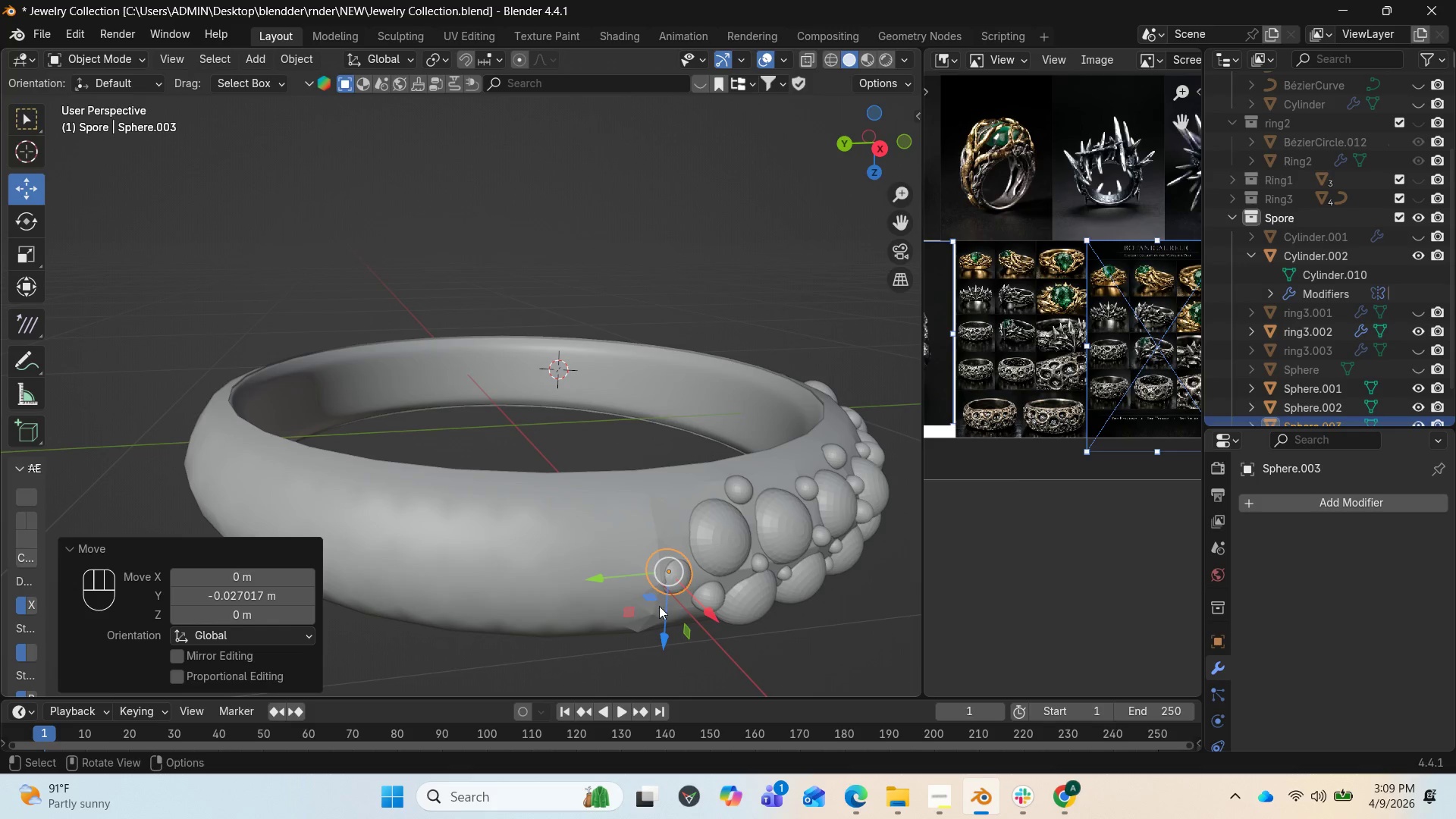 
left_click_drag(start_coordinate=[706, 604], to_coordinate=[714, 605])
 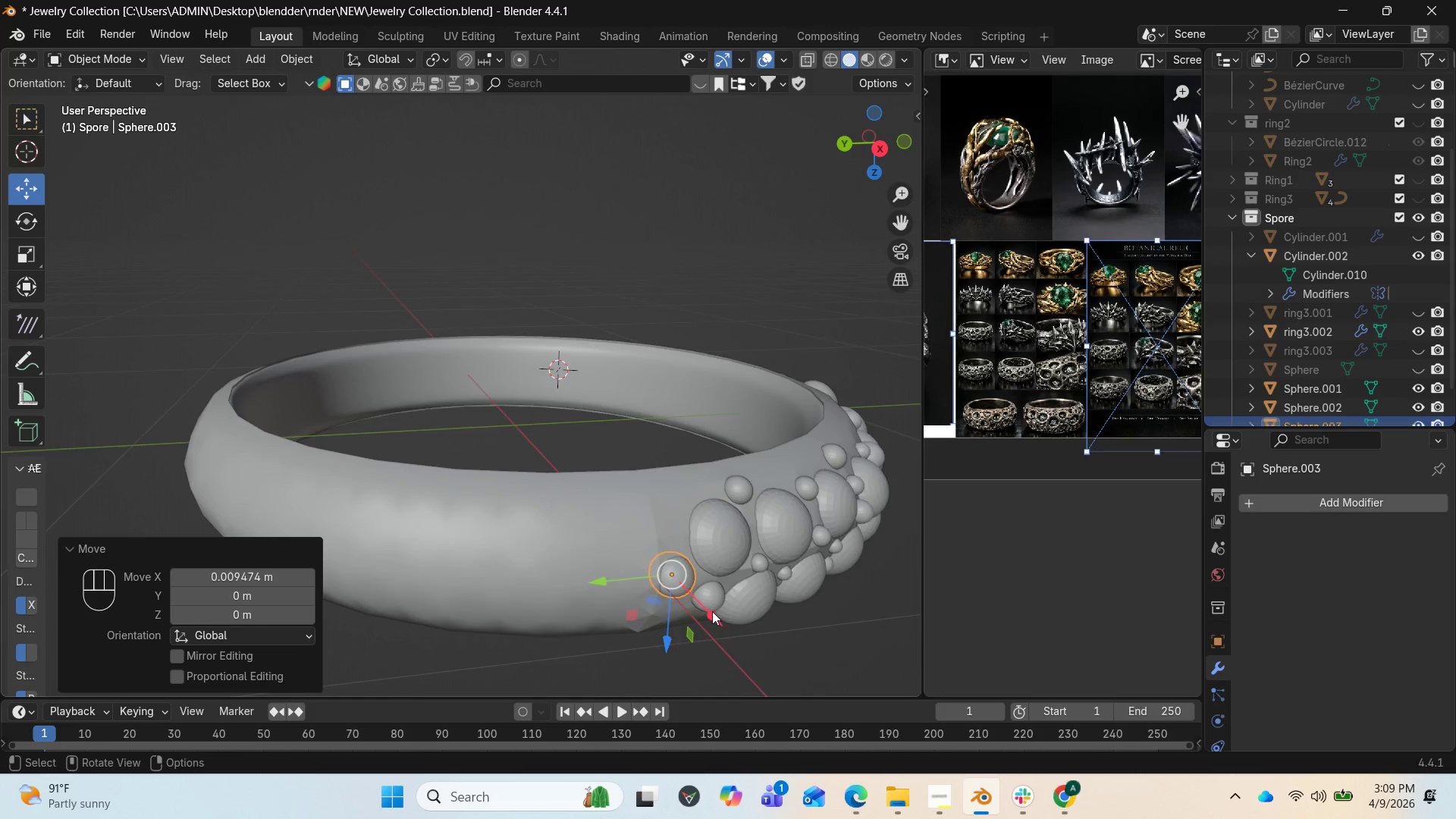 
scroll: coordinate [712, 611], scroll_direction: up, amount: 2.0
 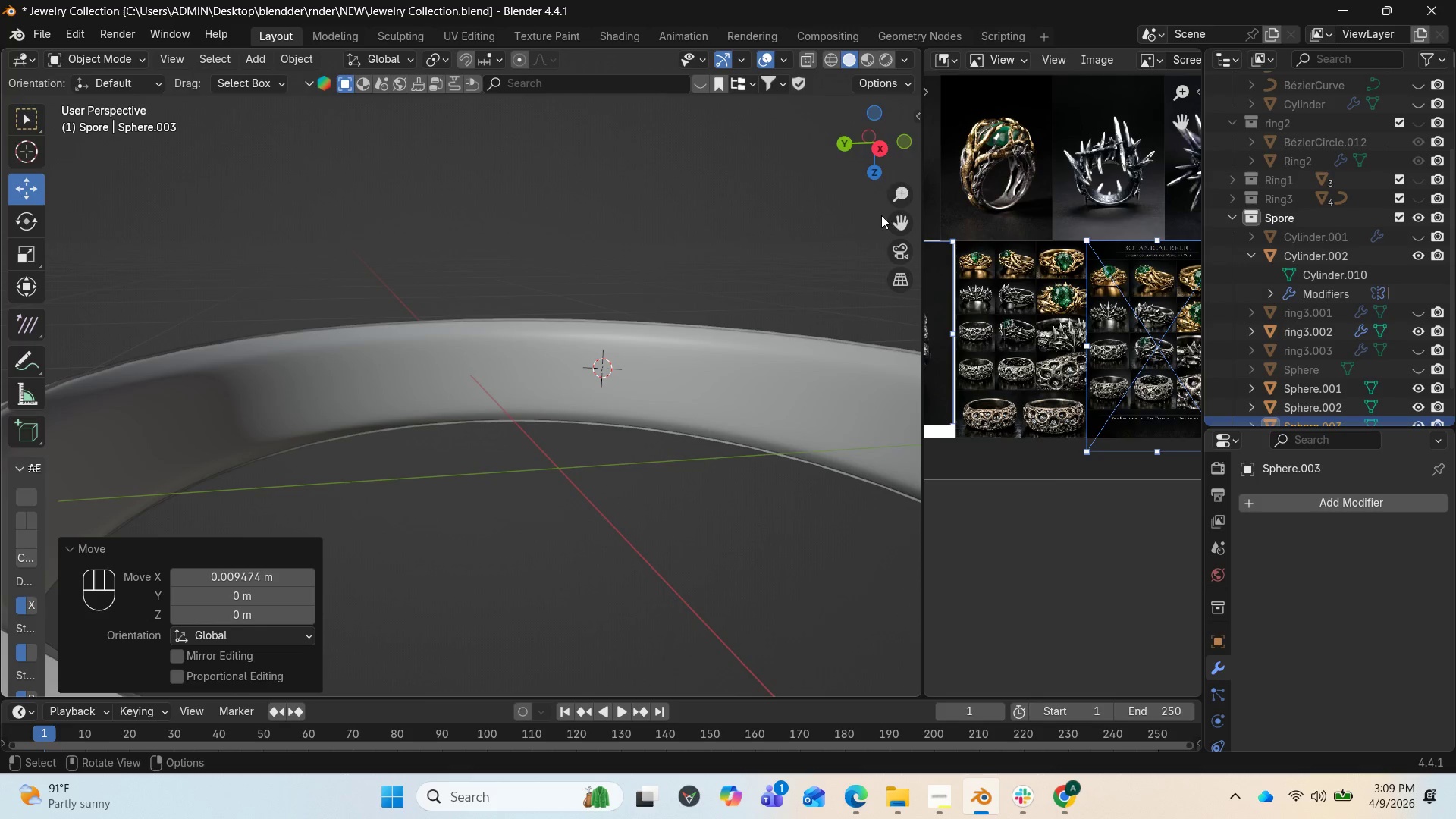 
left_click_drag(start_coordinate=[880, 168], to_coordinate=[846, 134])
 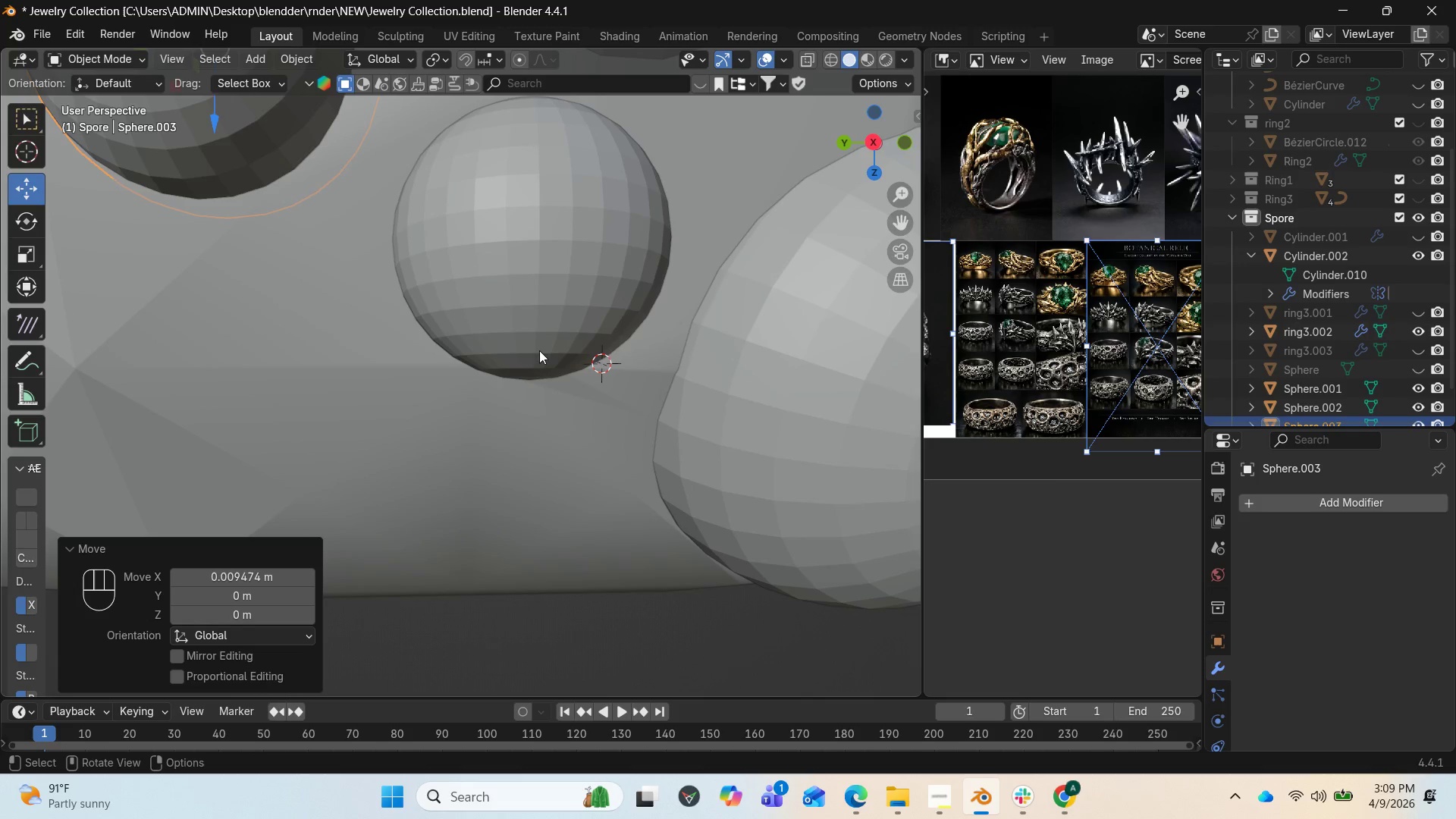 
key(NumpadDecimal)
 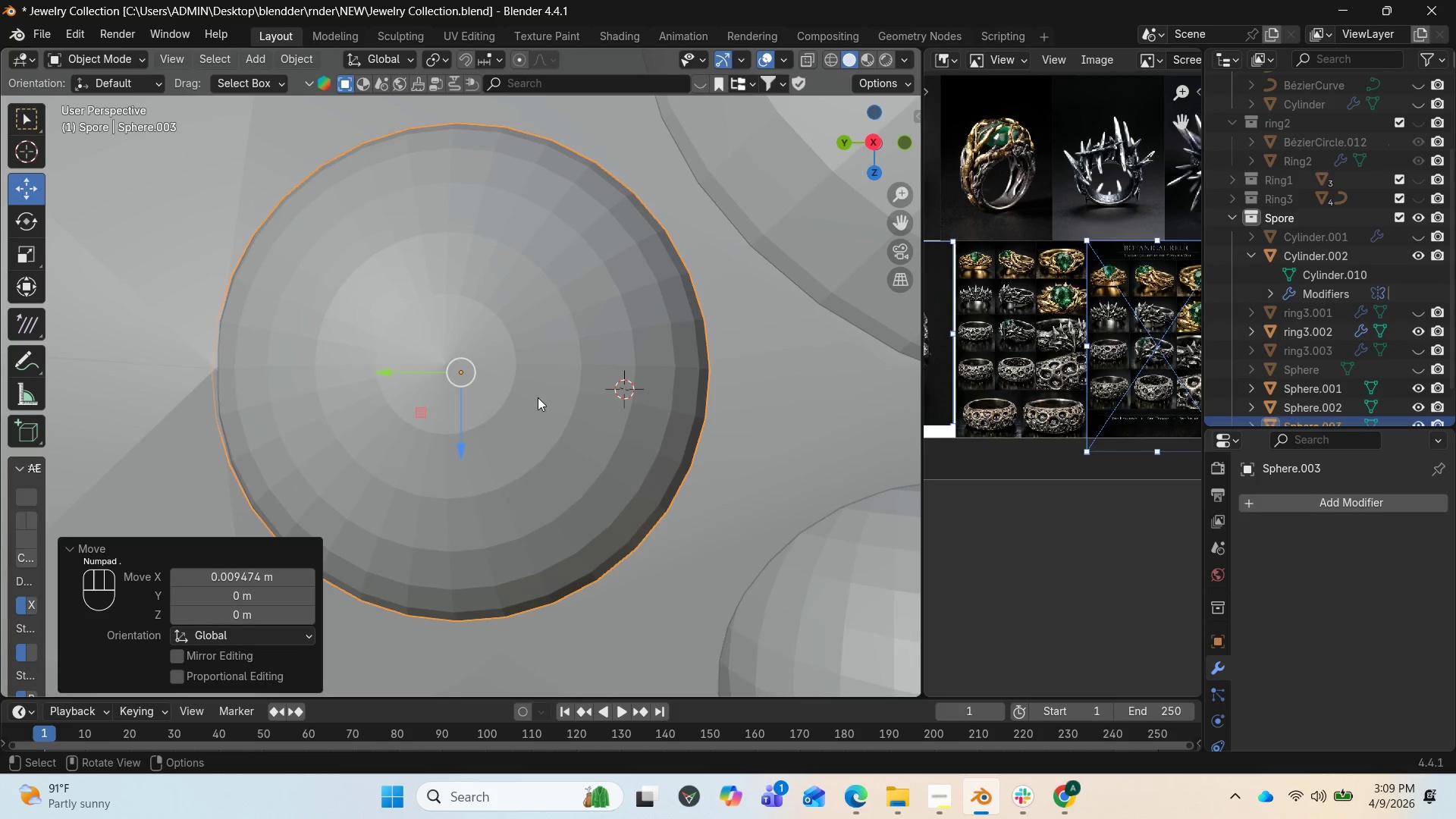 
scroll: coordinate [526, 401], scroll_direction: down, amount: 5.0
 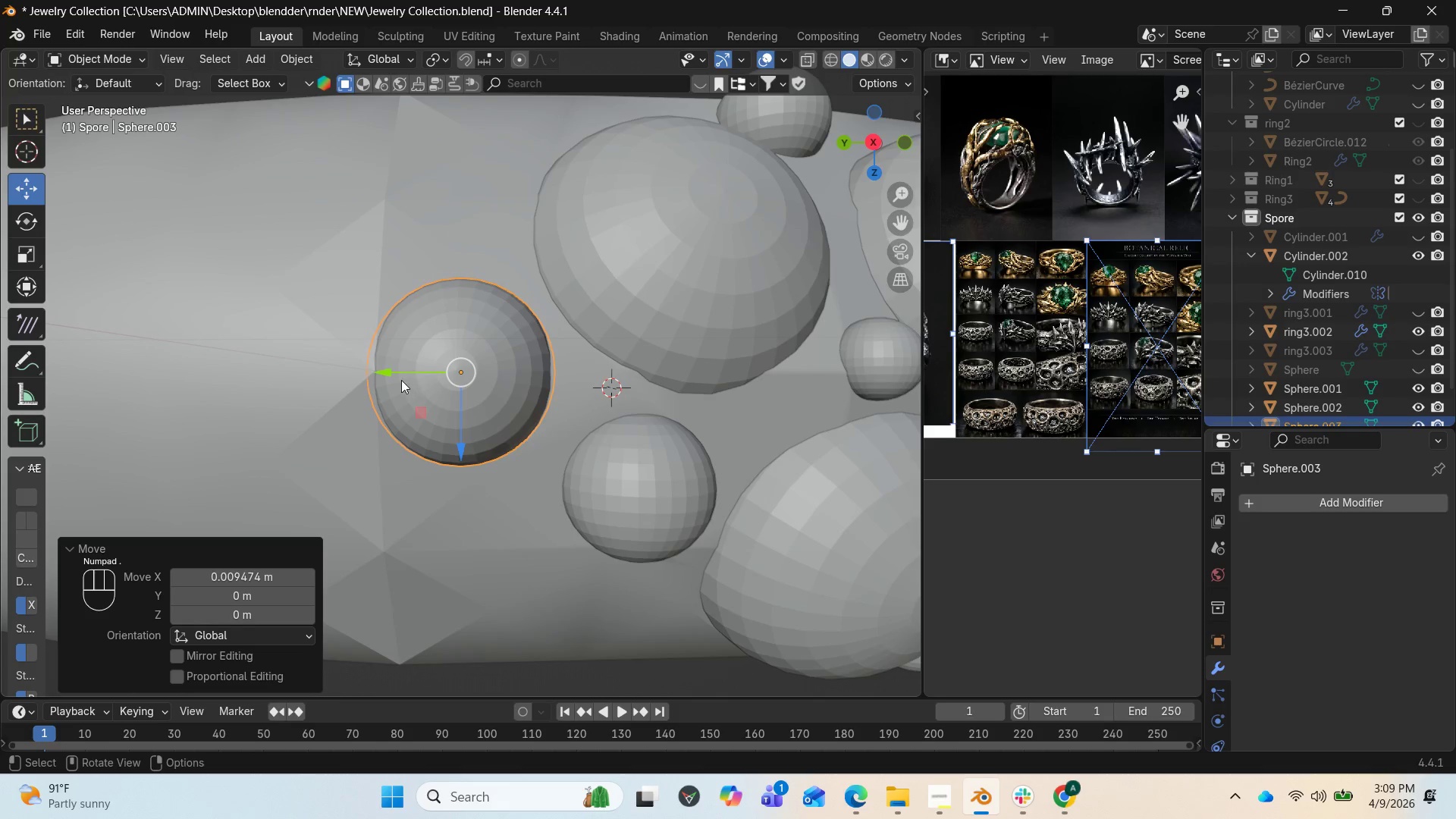 
left_click_drag(start_coordinate=[396, 373], to_coordinate=[410, 376])
 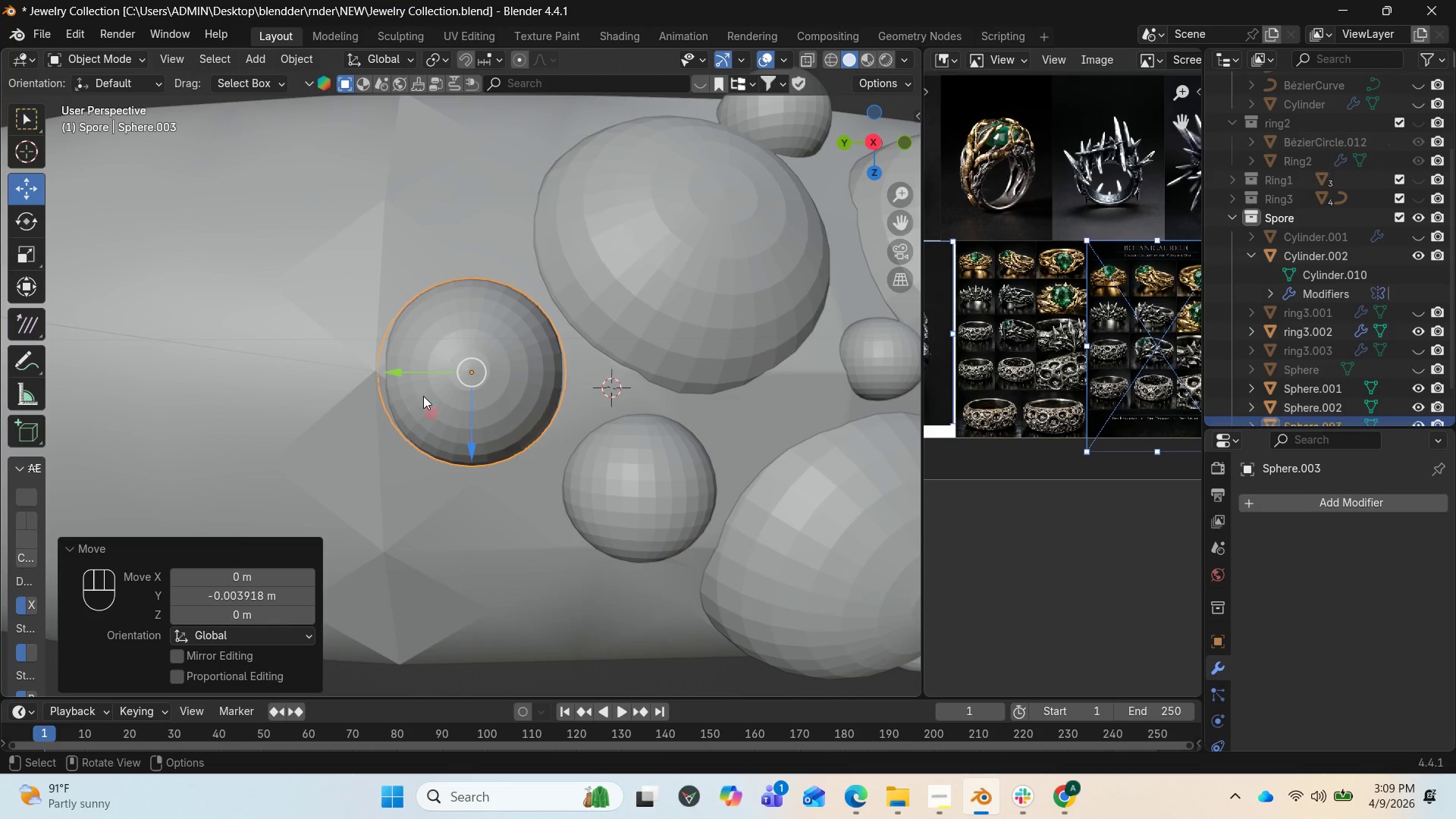 
scroll: coordinate [432, 409], scroll_direction: down, amount: 5.0
 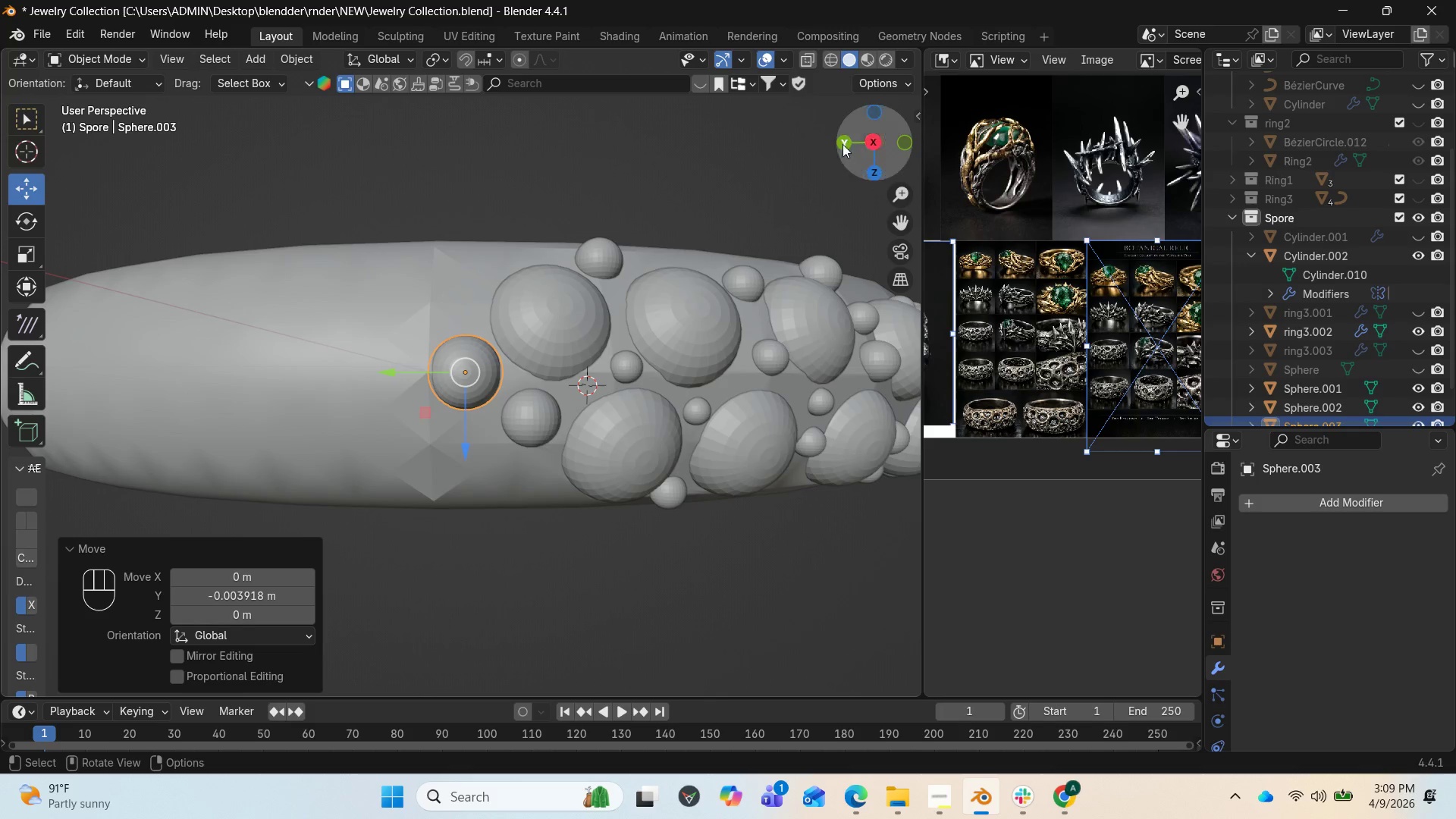 
left_click_drag(start_coordinate=[871, 147], to_coordinate=[626, 207])
 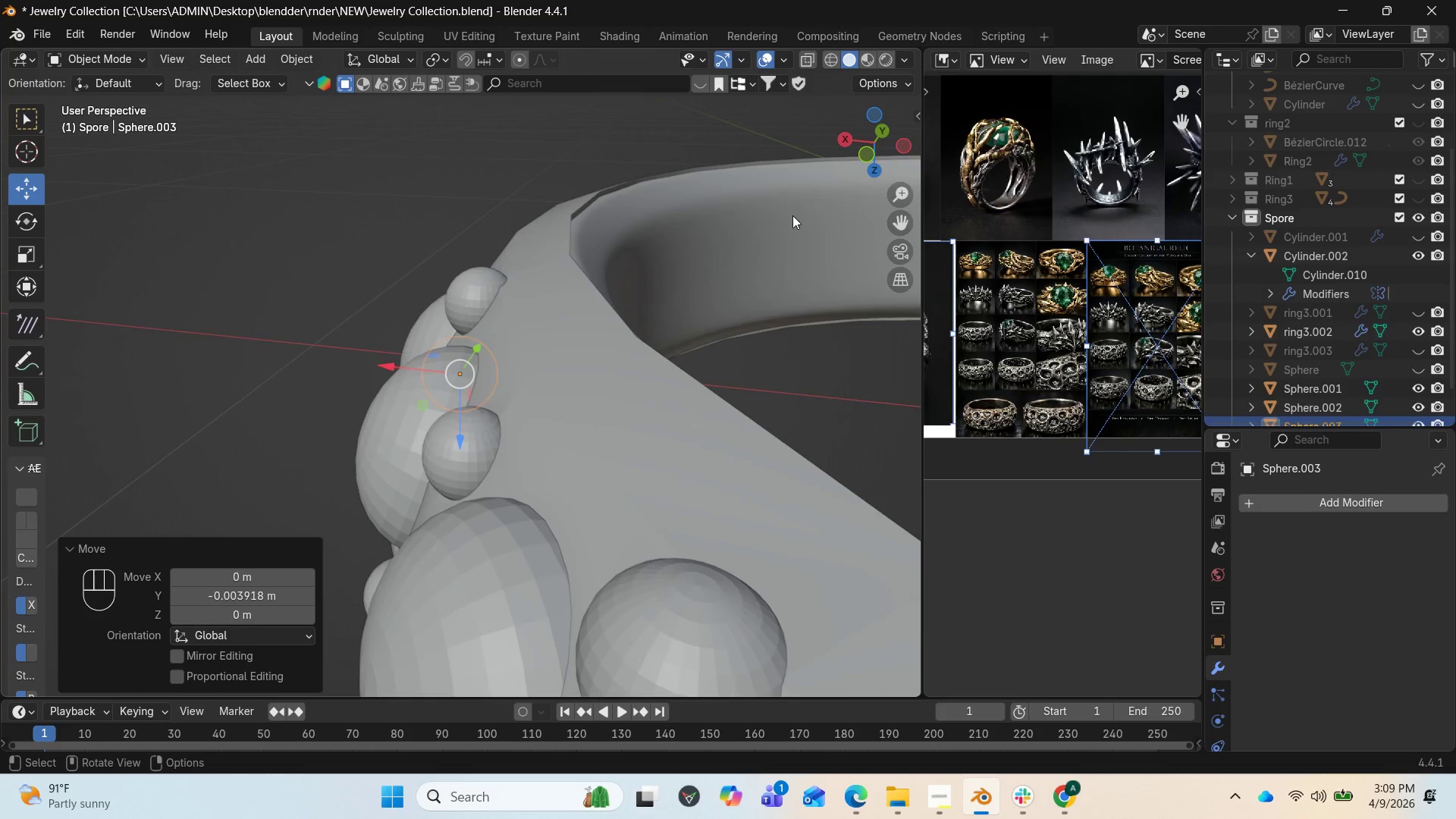 
scroll: coordinate [757, 310], scroll_direction: down, amount: 9.0
 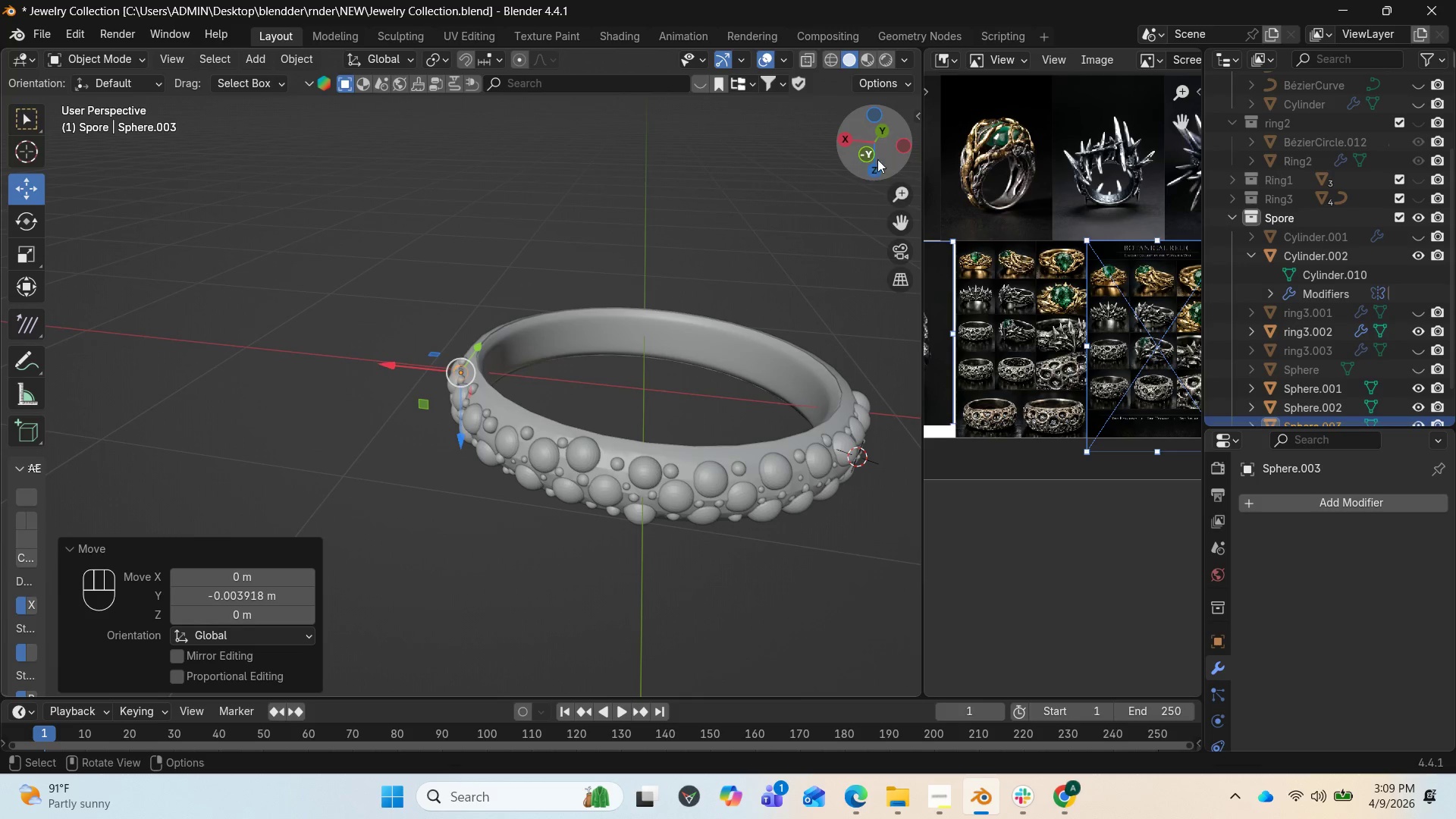 
left_click_drag(start_coordinate=[879, 147], to_coordinate=[739, 87])
 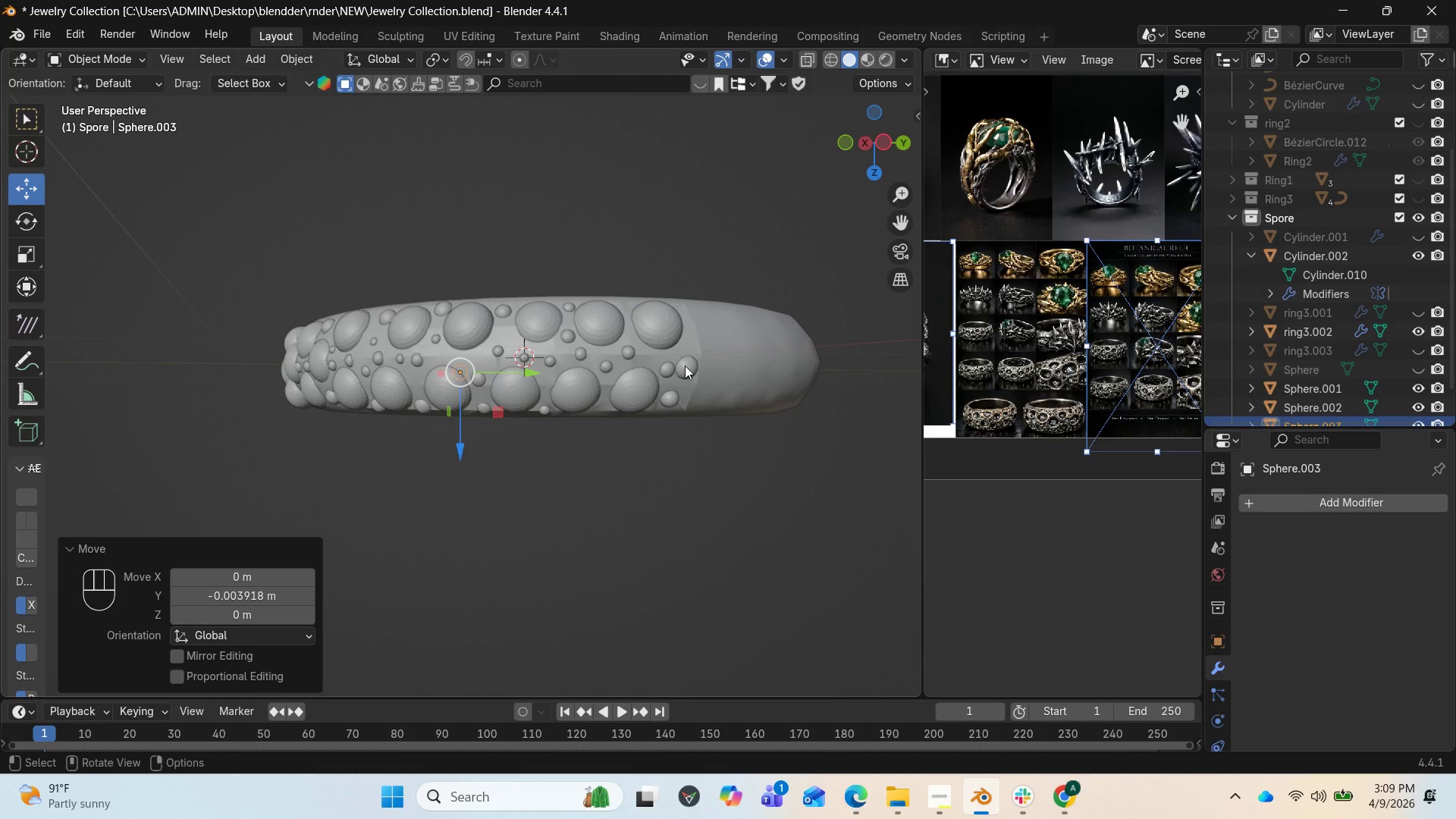 
hold_key(key=ShiftLeft, duration=1.44)
left_click([686, 368])
 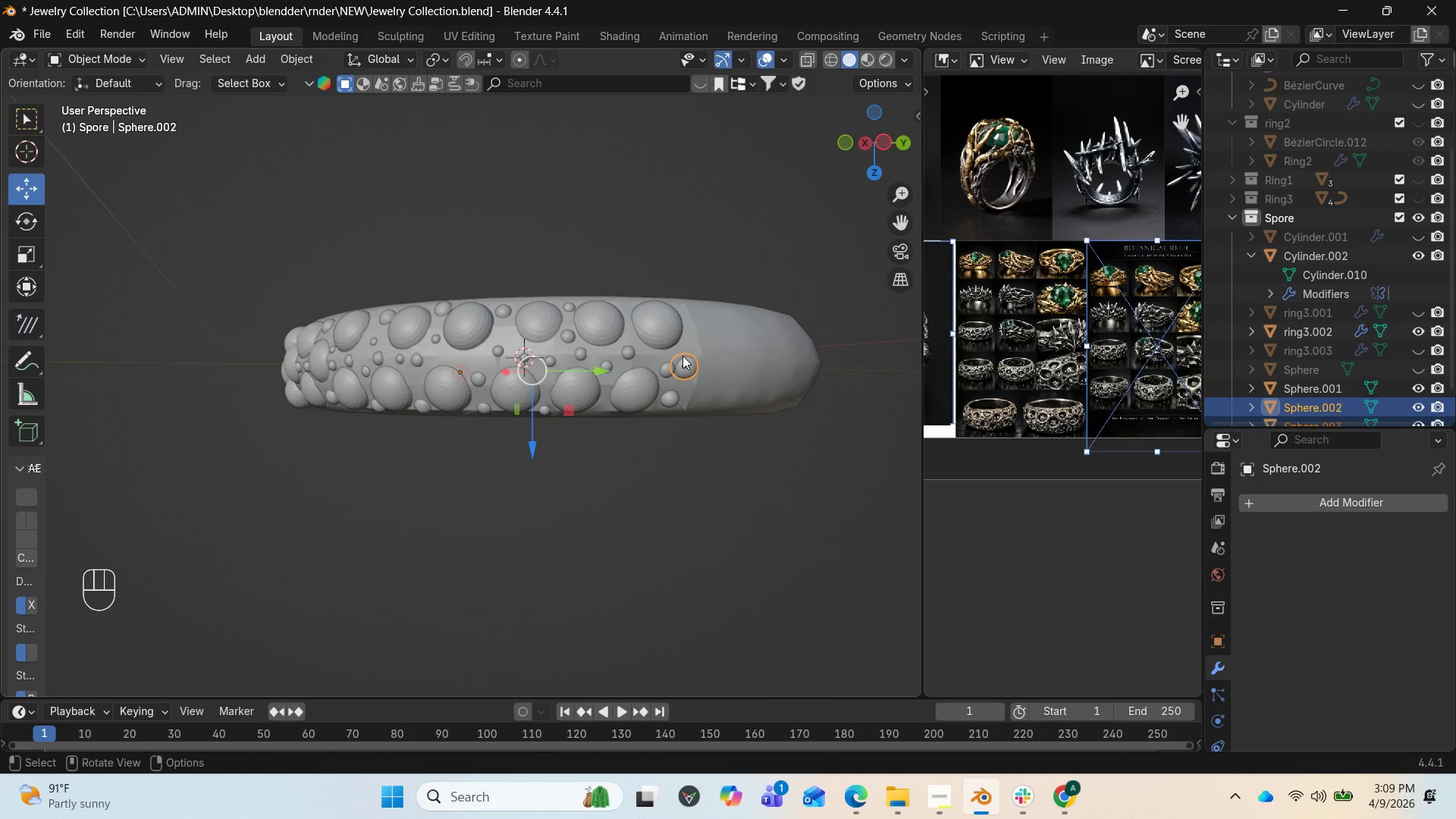 
hold_key(key=ShiftLeft, duration=1.24)
left_click([667, 322])
 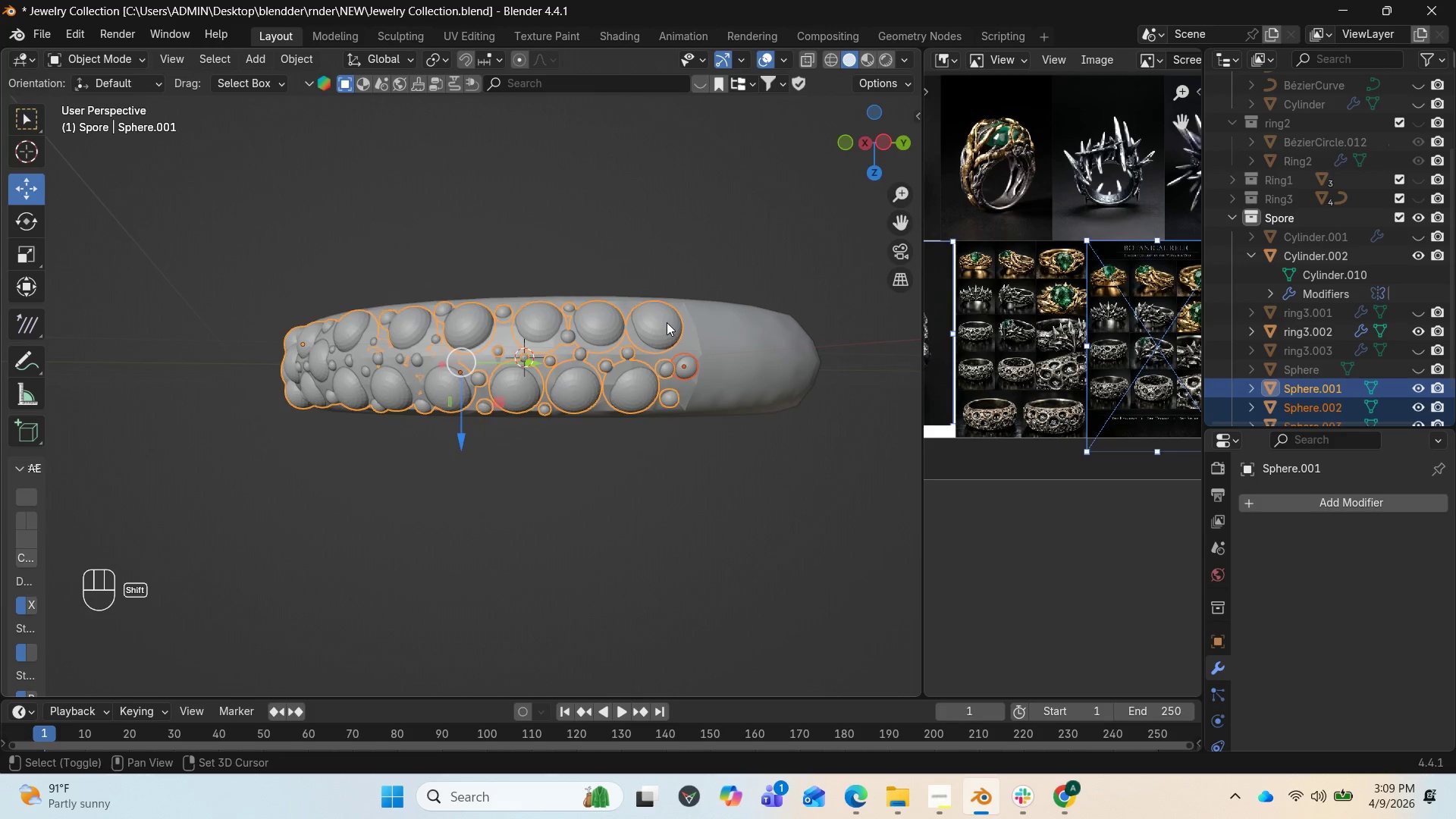 
key(Control+J)
 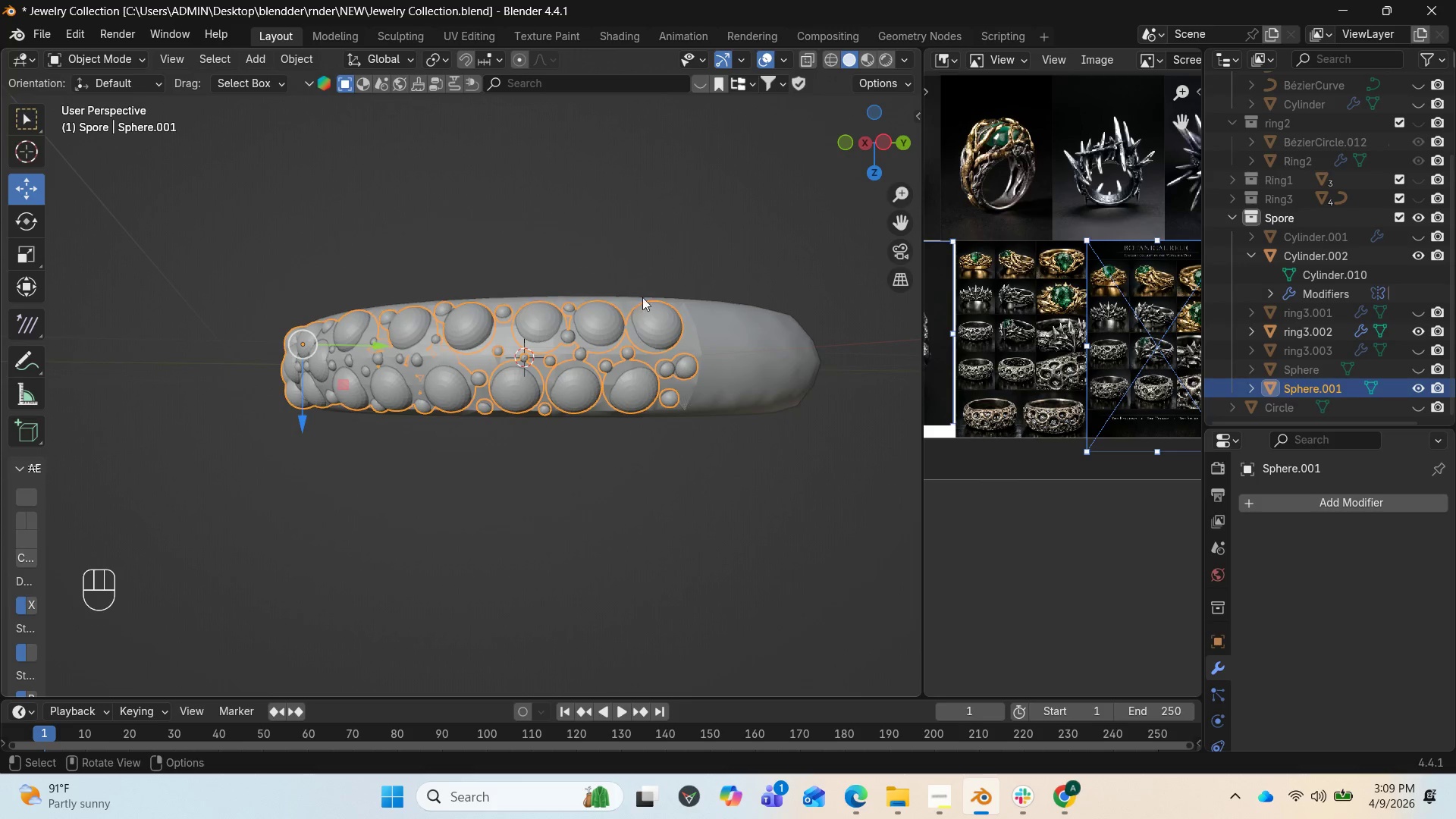 
wait(5.45)
 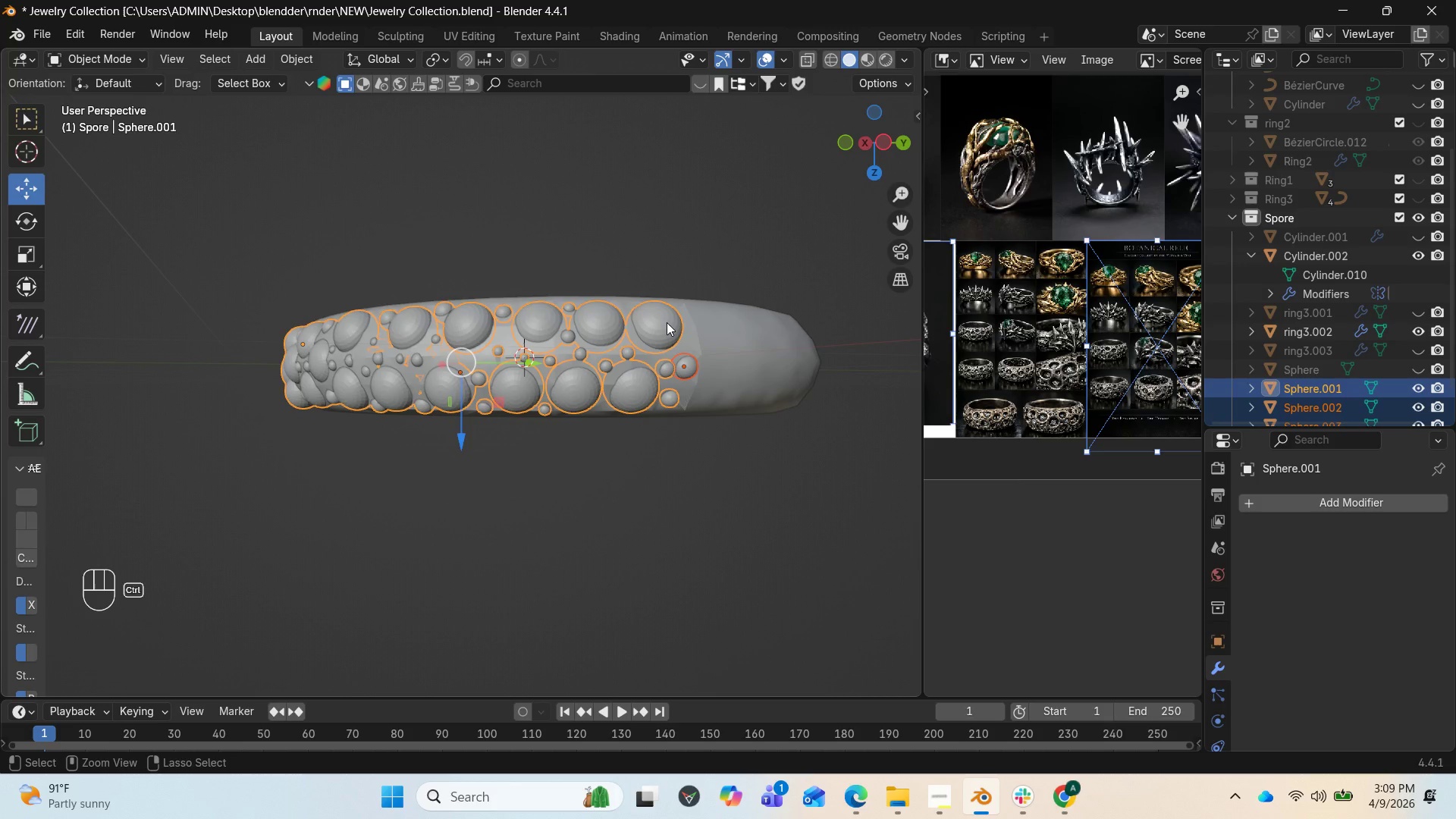 
left_click([773, 340])
 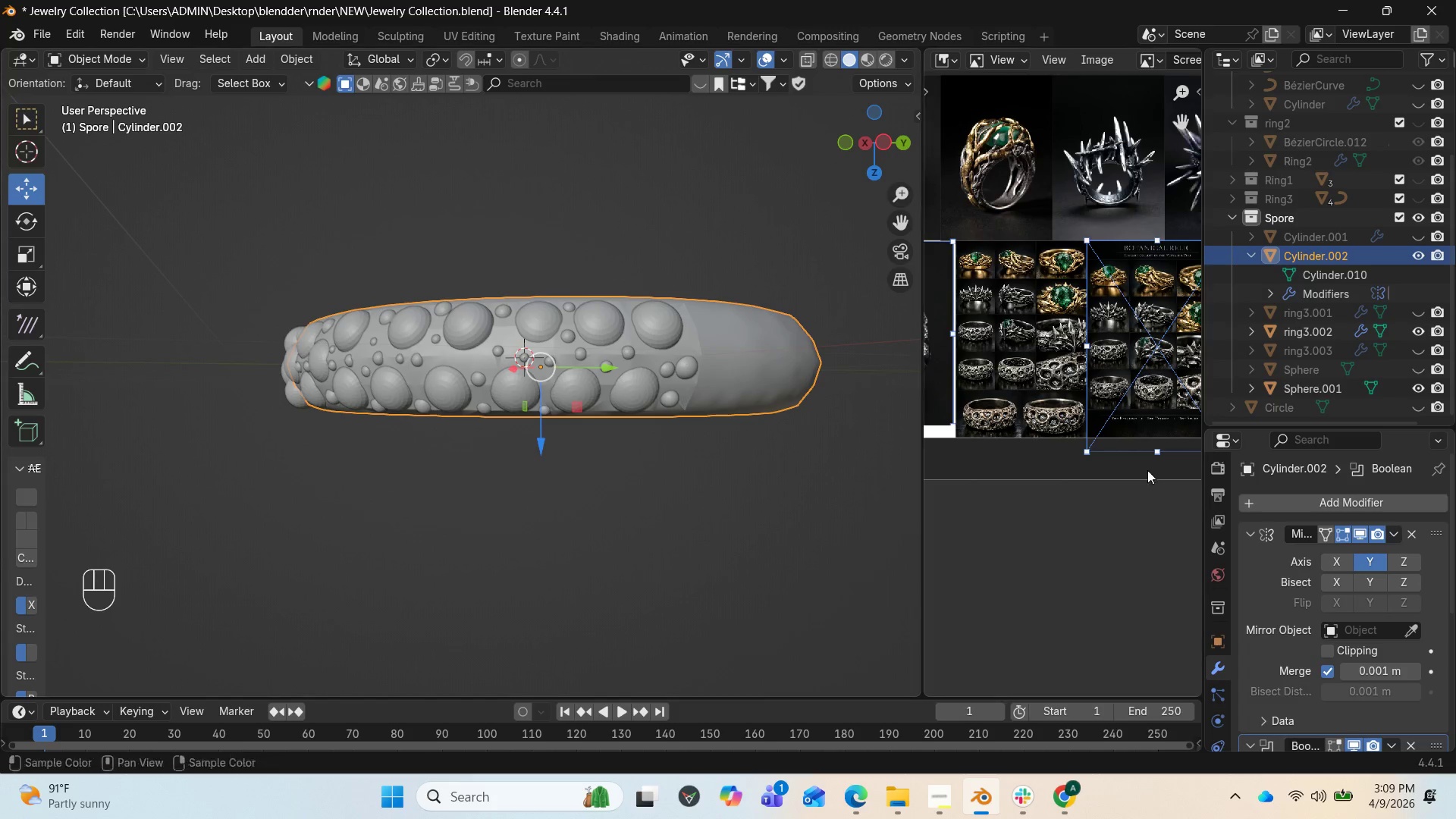 
scroll: coordinate [1386, 365], scroll_direction: down, amount: 5.0
 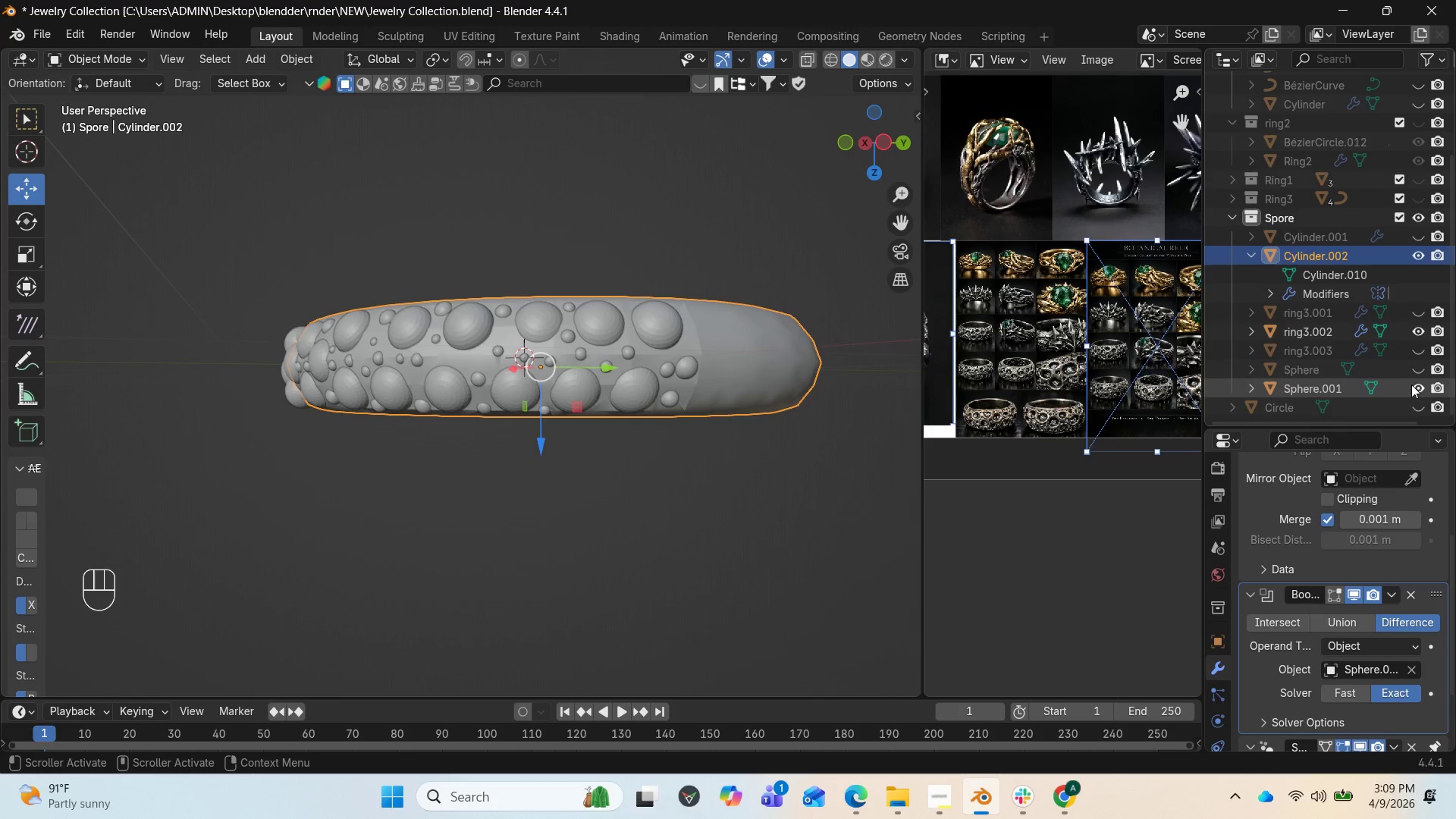 
left_click([1417, 387])
 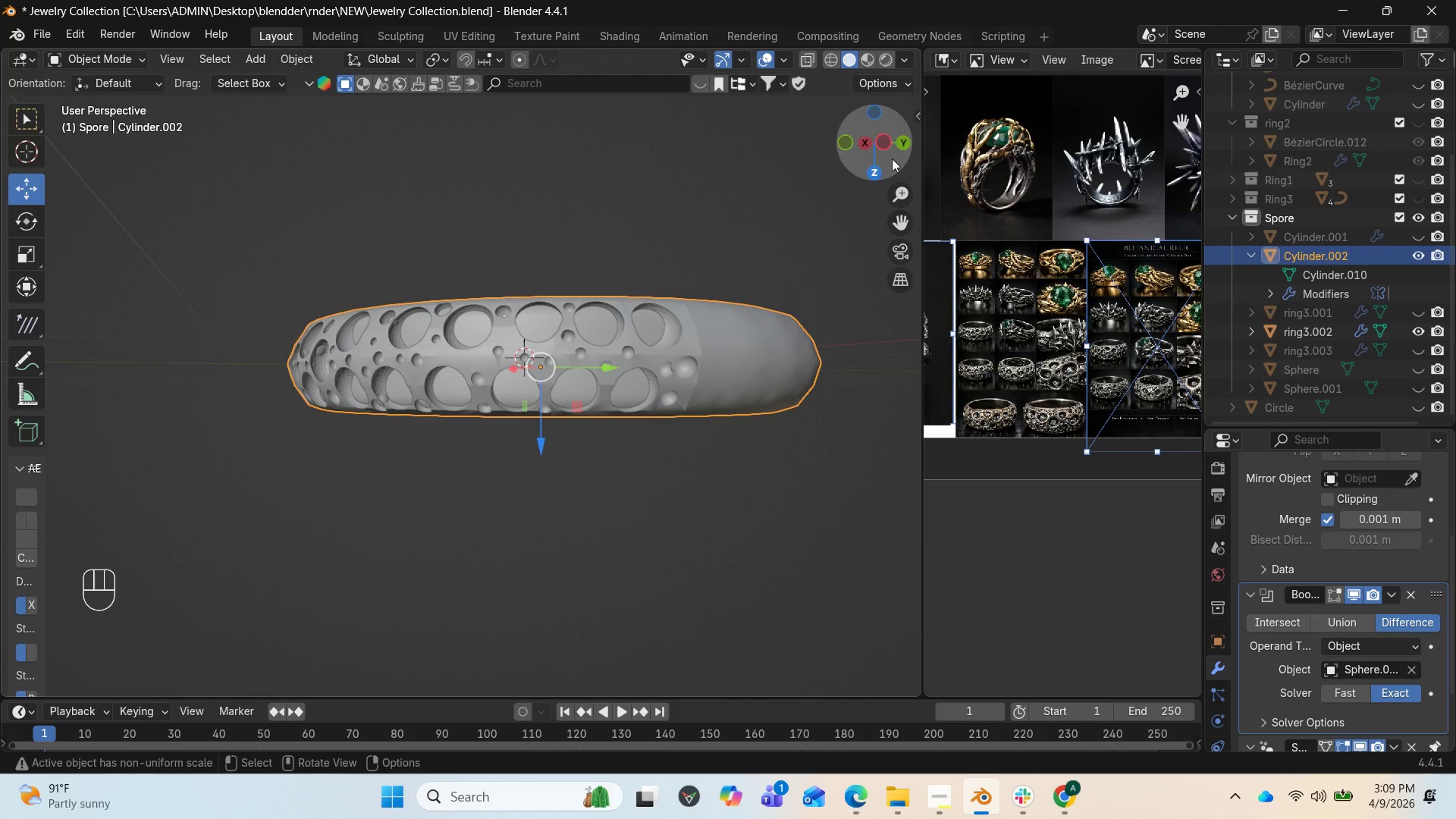 
left_click_drag(start_coordinate=[893, 145], to_coordinate=[835, 152])
 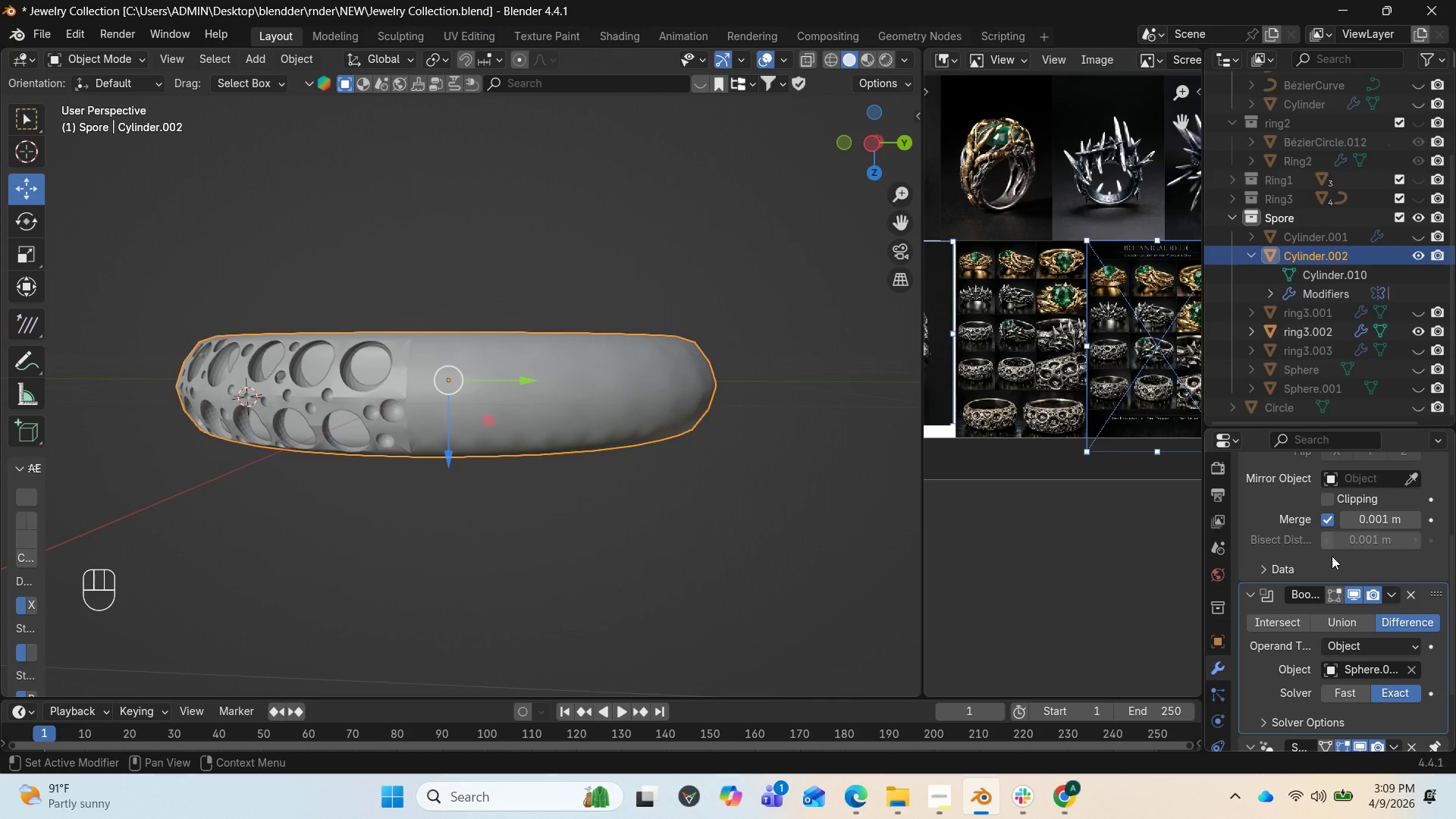 
scroll: coordinate [1344, 550], scroll_direction: up, amount: 3.0
 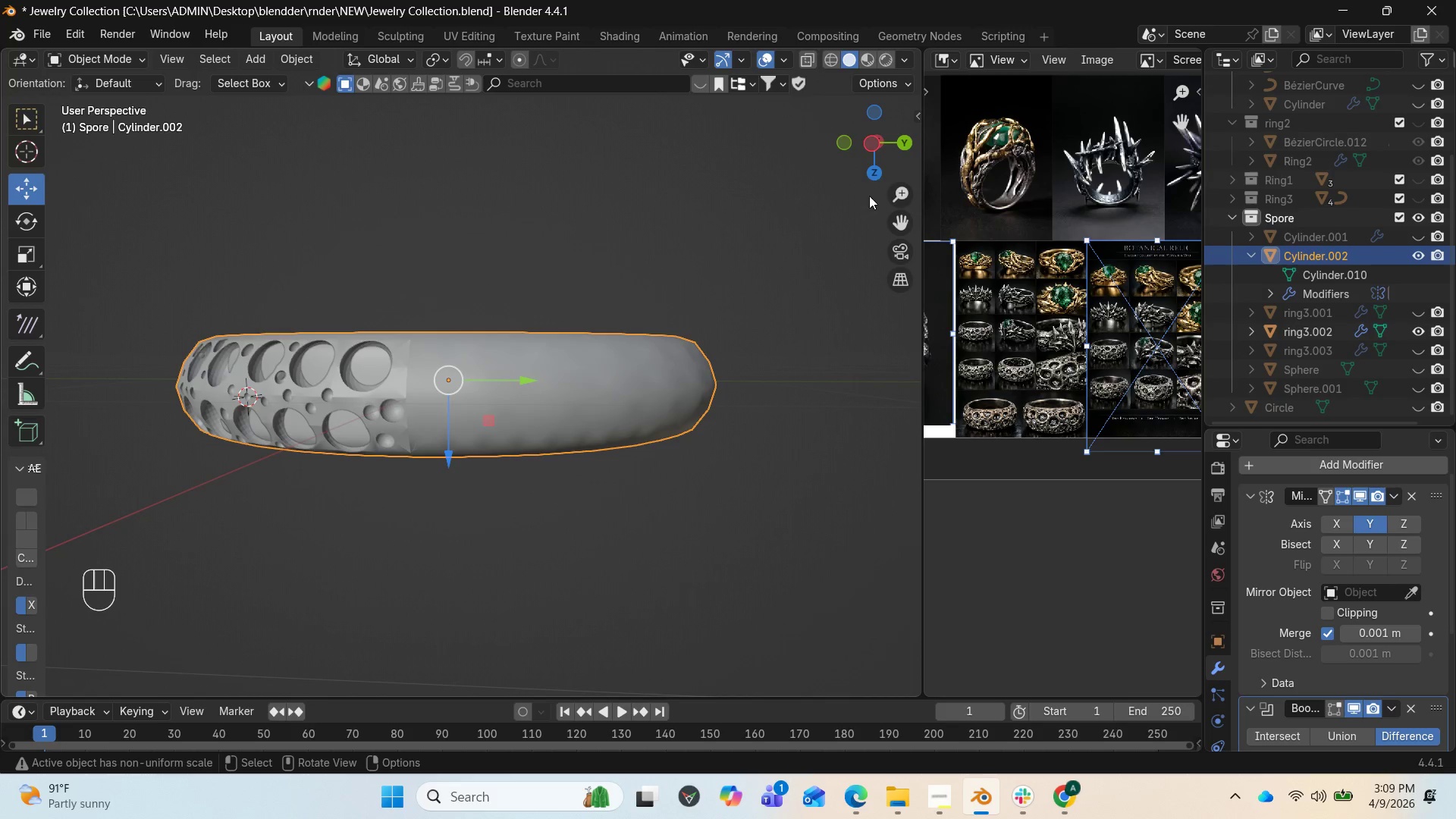 
left_click_drag(start_coordinate=[861, 154], to_coordinate=[835, 152])
 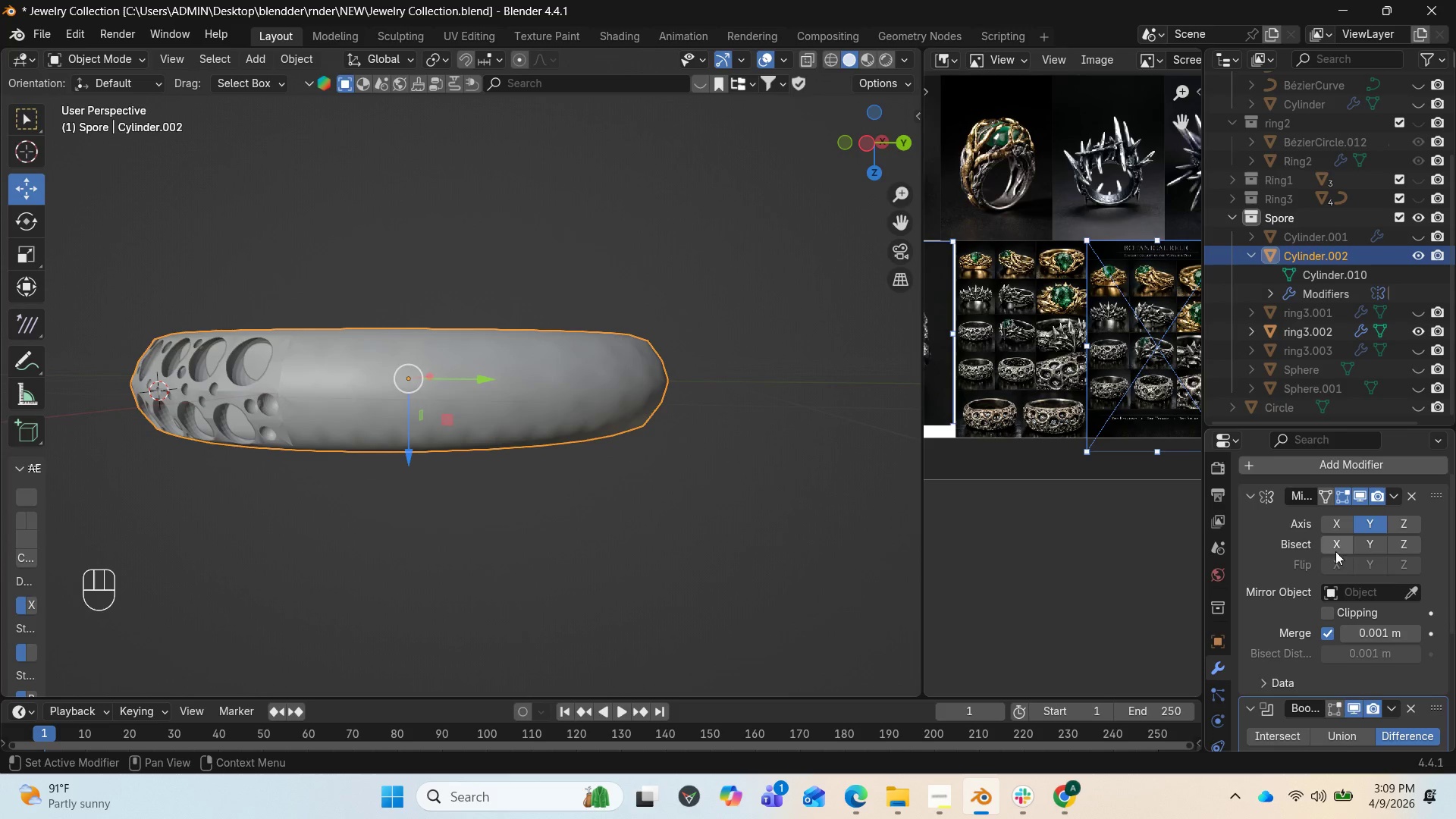 
scroll: coordinate [1323, 588], scroll_direction: down, amount: 2.0
 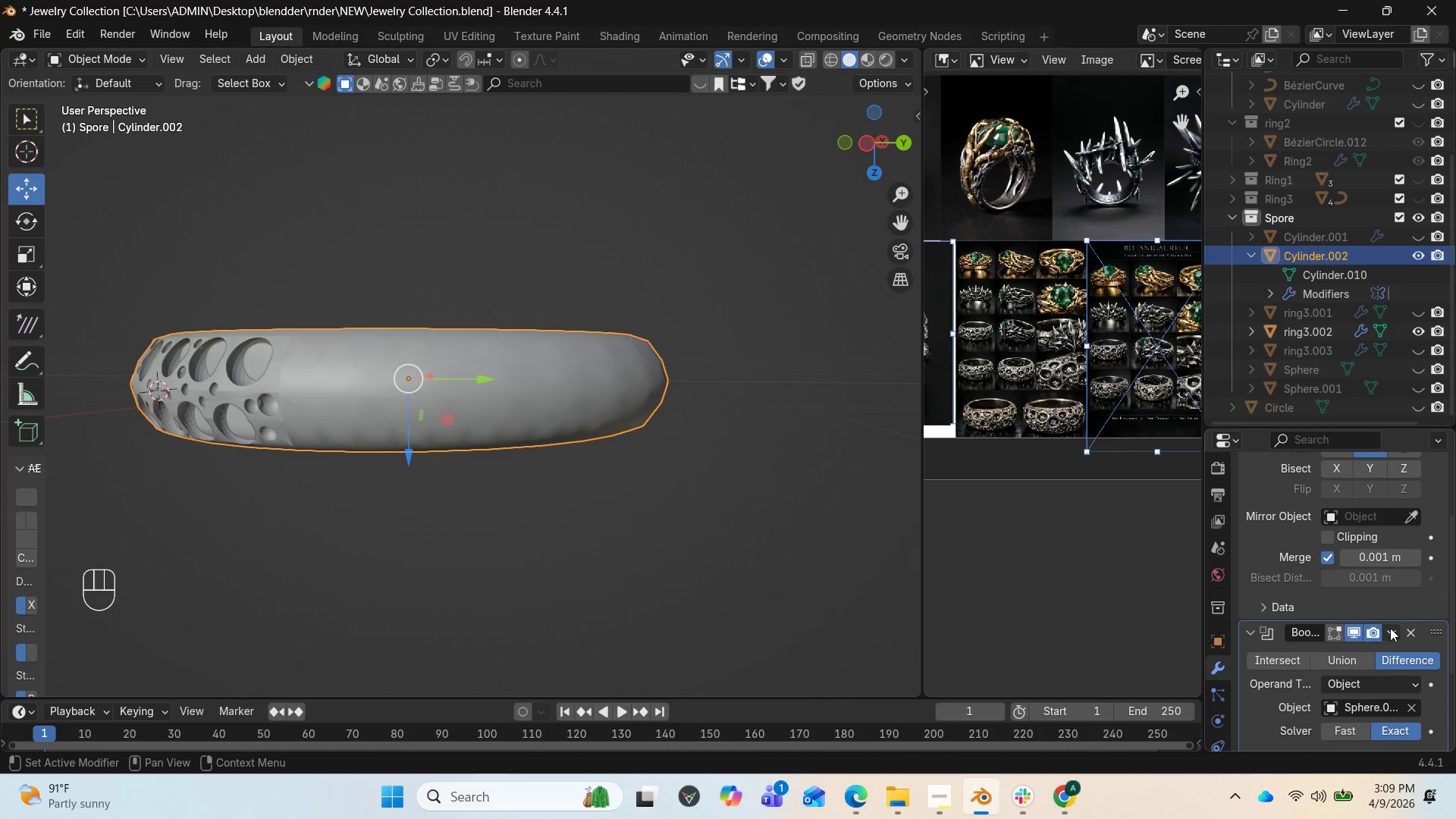 
left_click([1390, 628])
 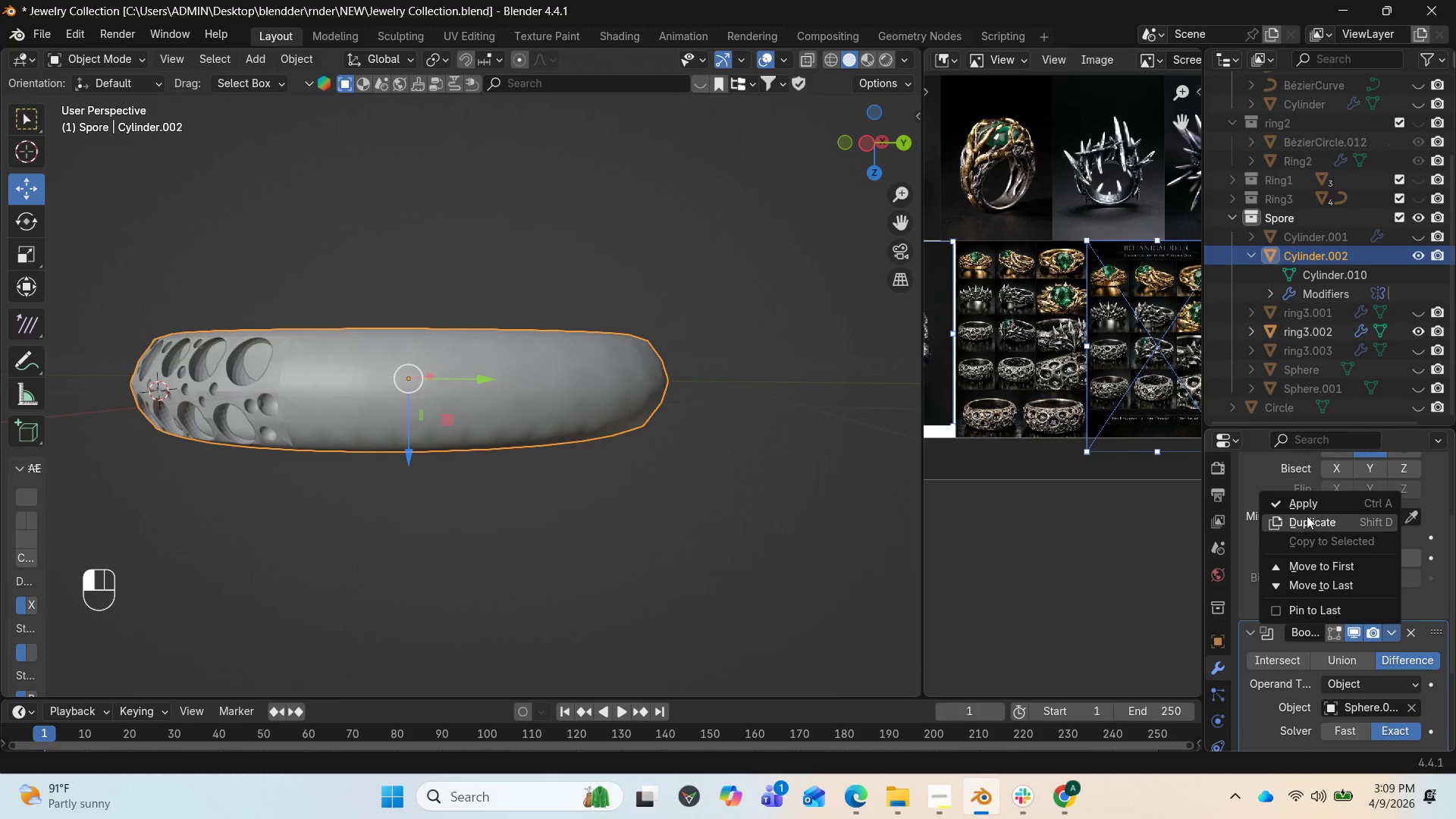 
left_click([1306, 506])
 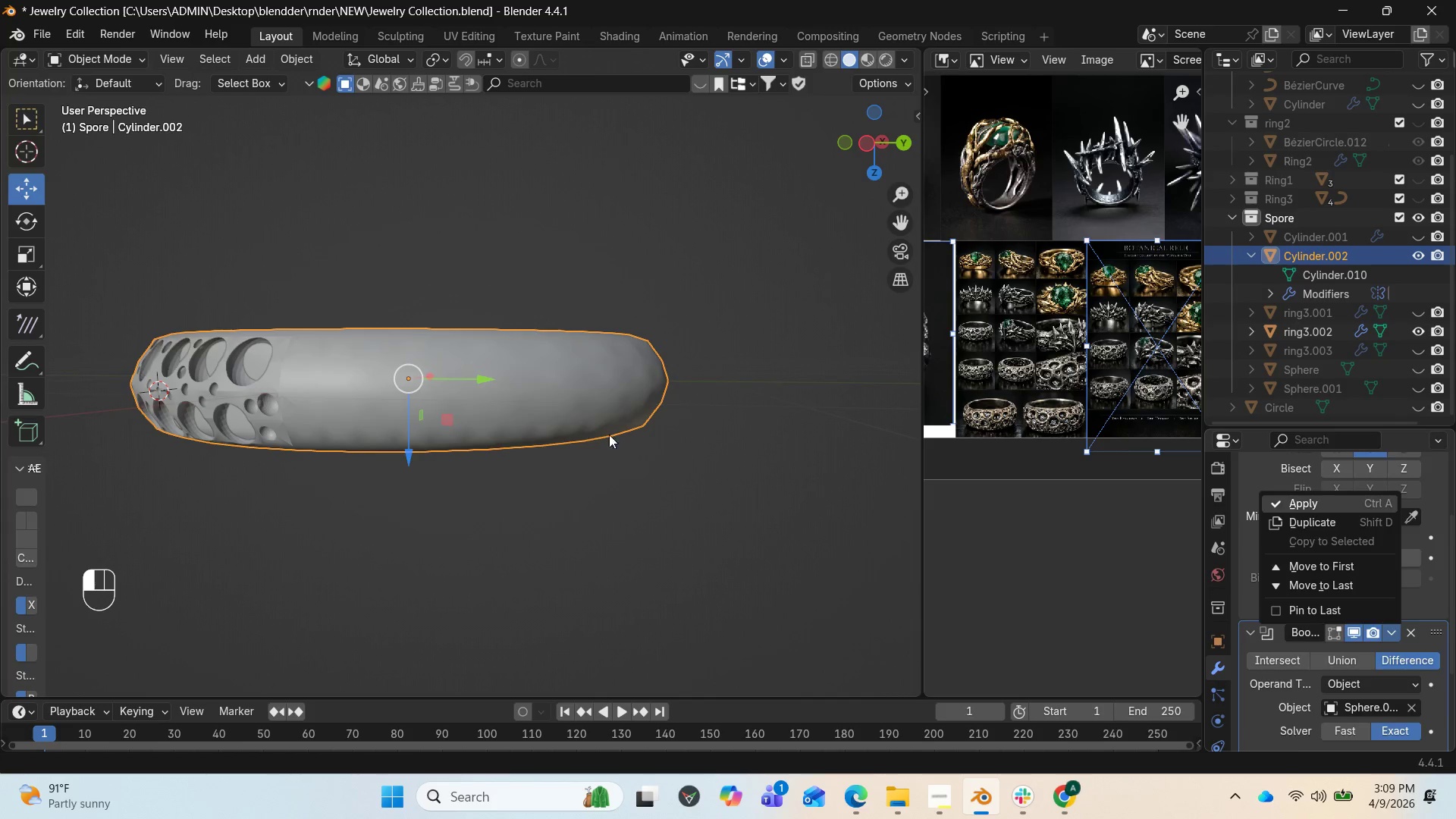 
wait(5.52)
 